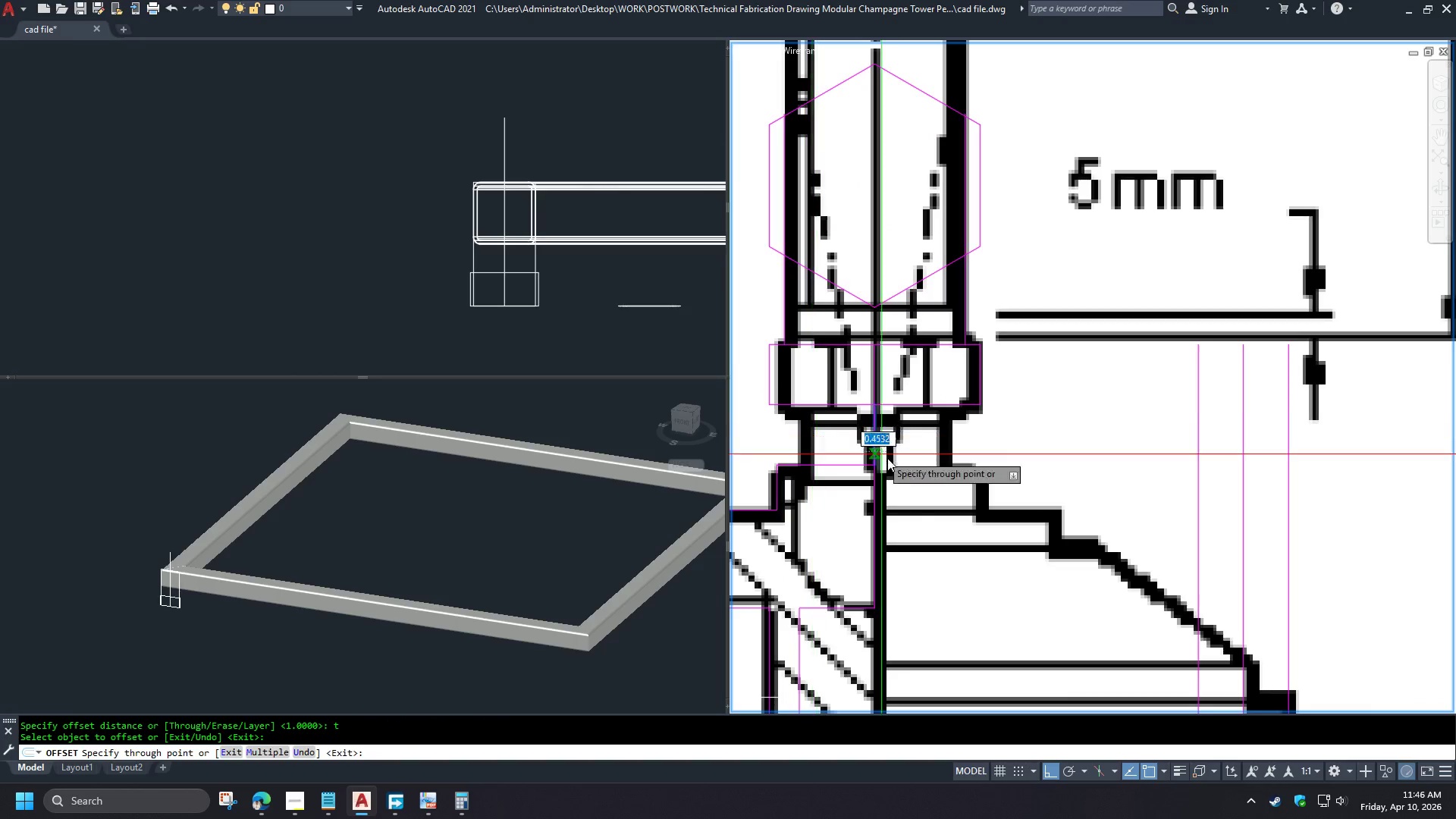 
key(C)
 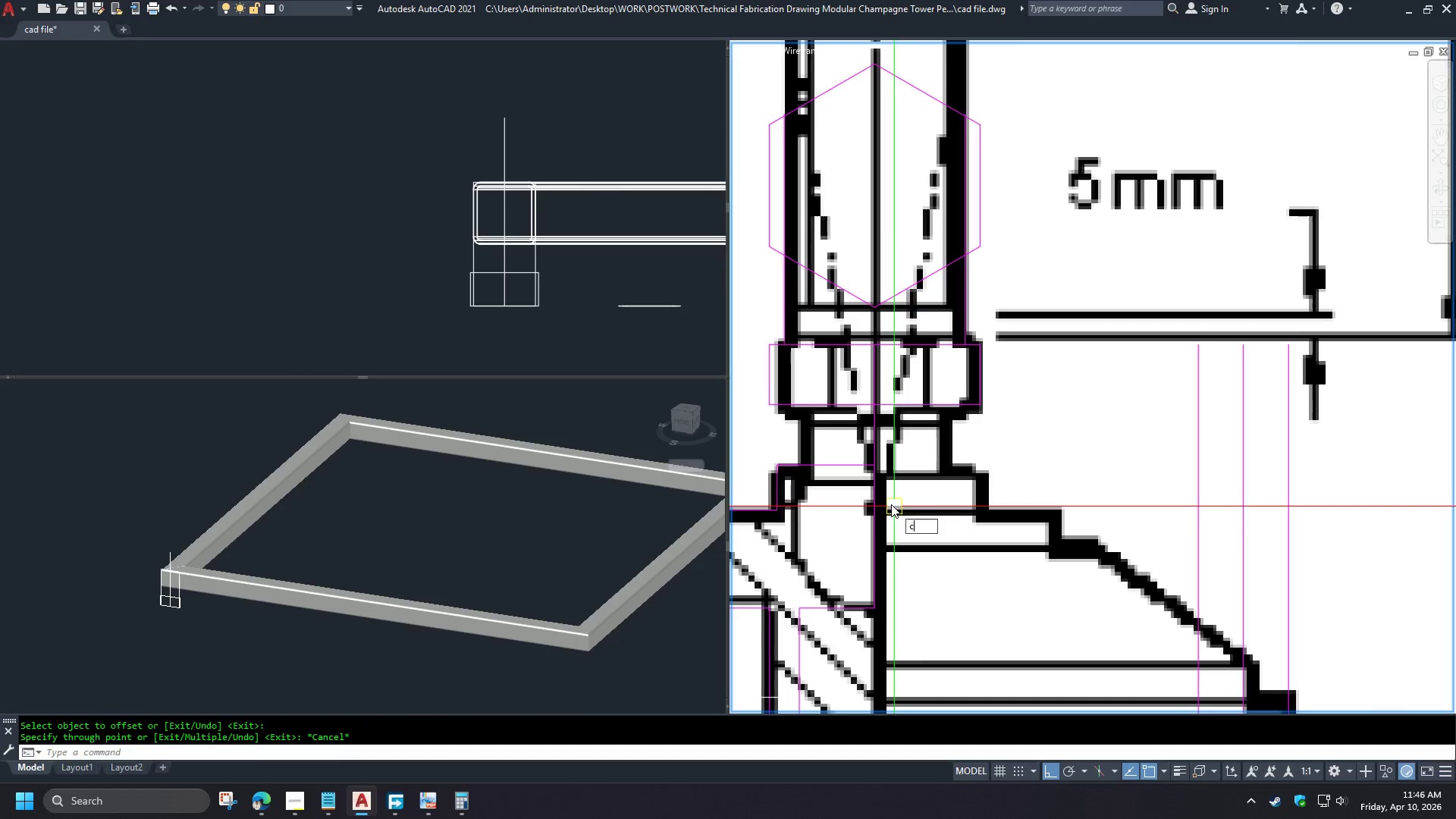 
key(Space)
 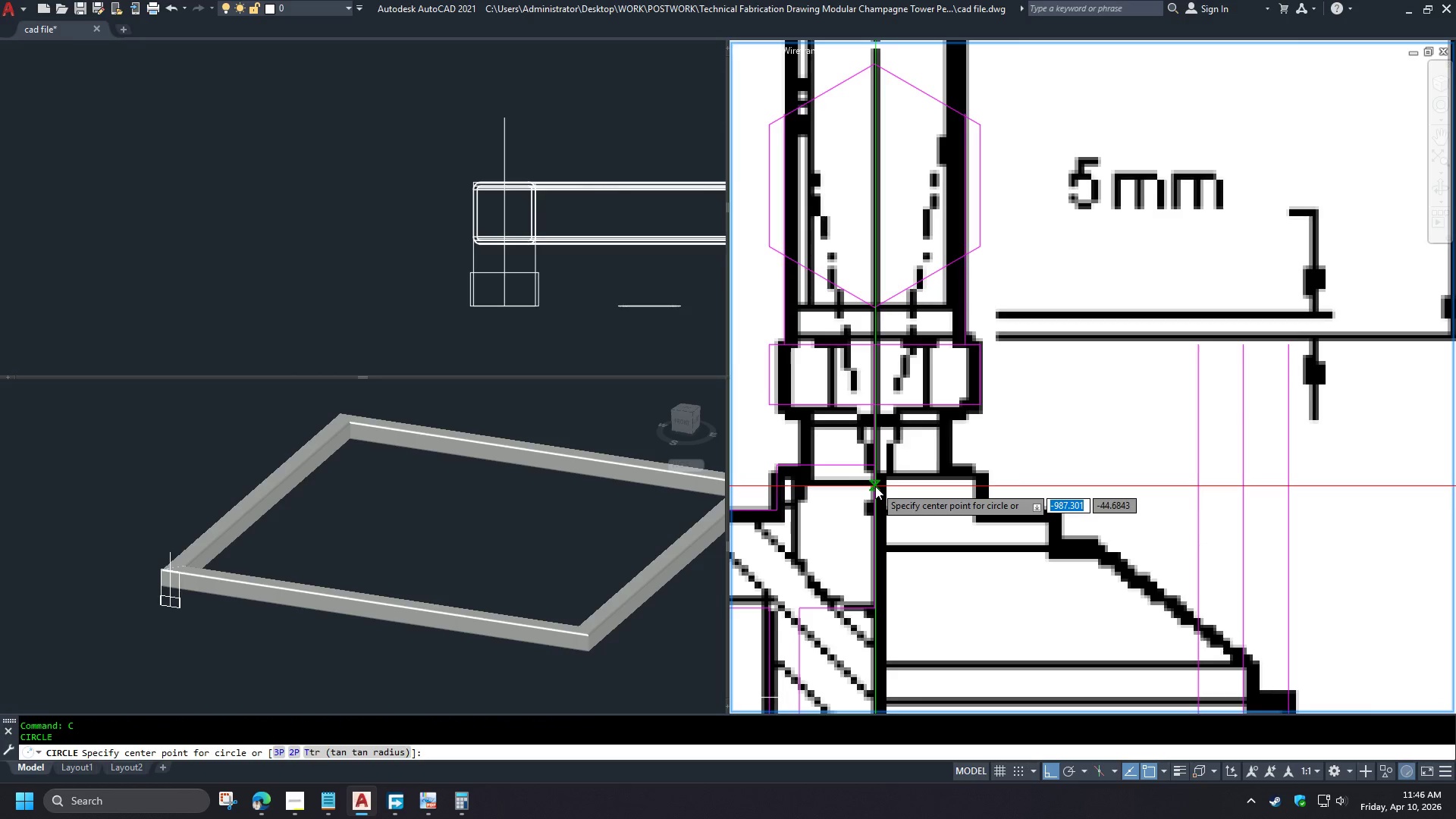 
left_click([875, 486])
 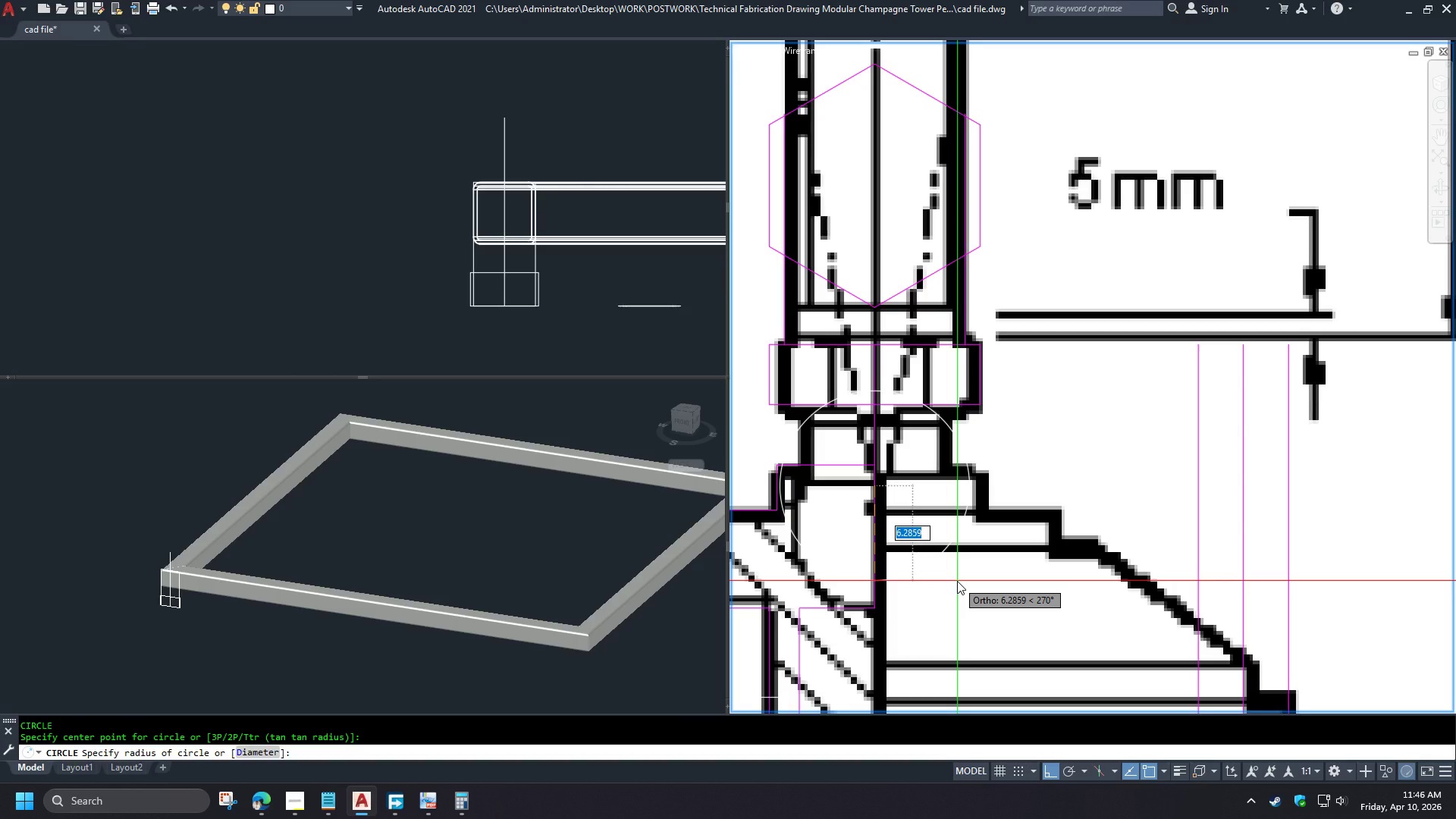 
key(6)
 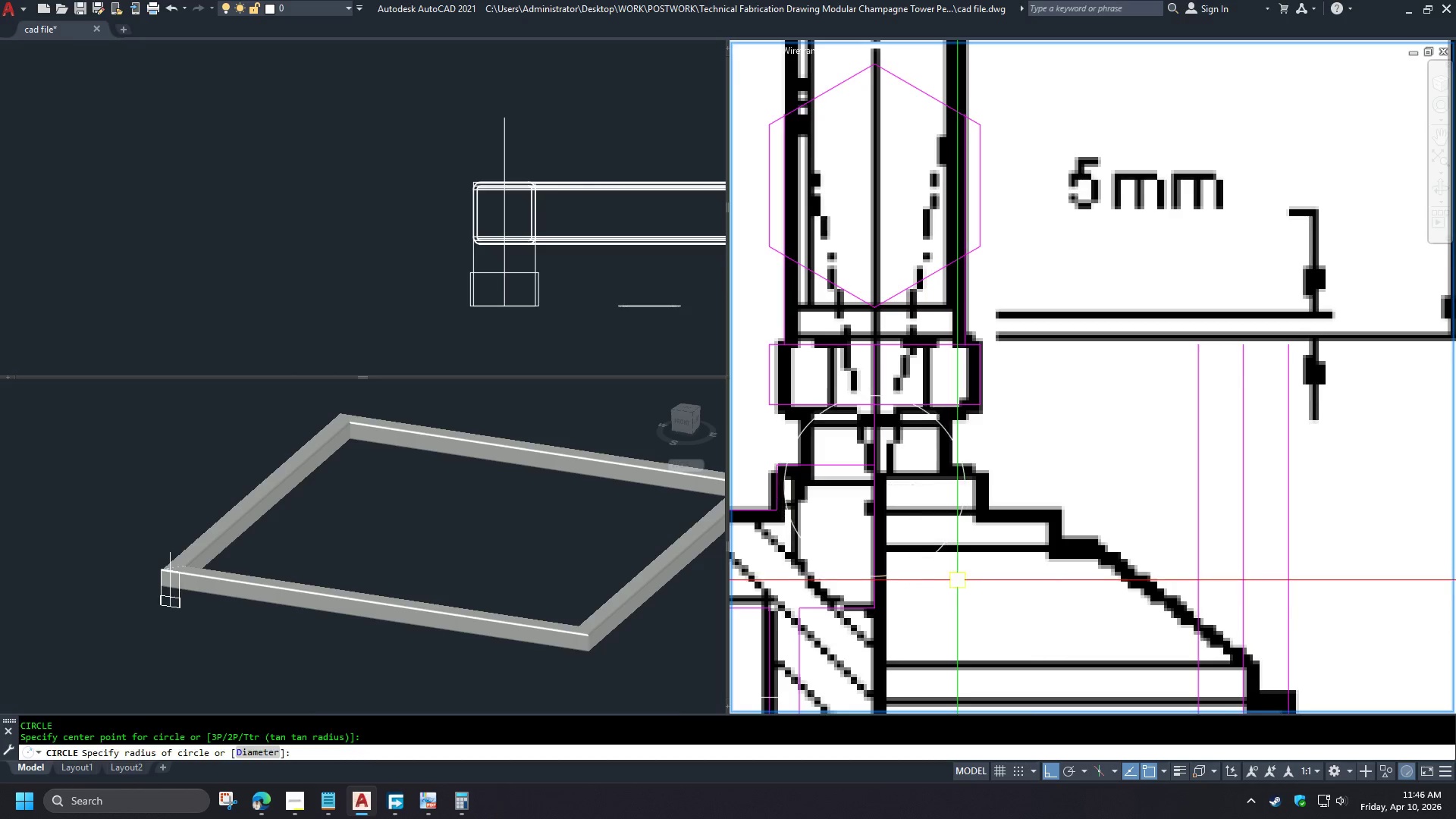 
key(Space)
 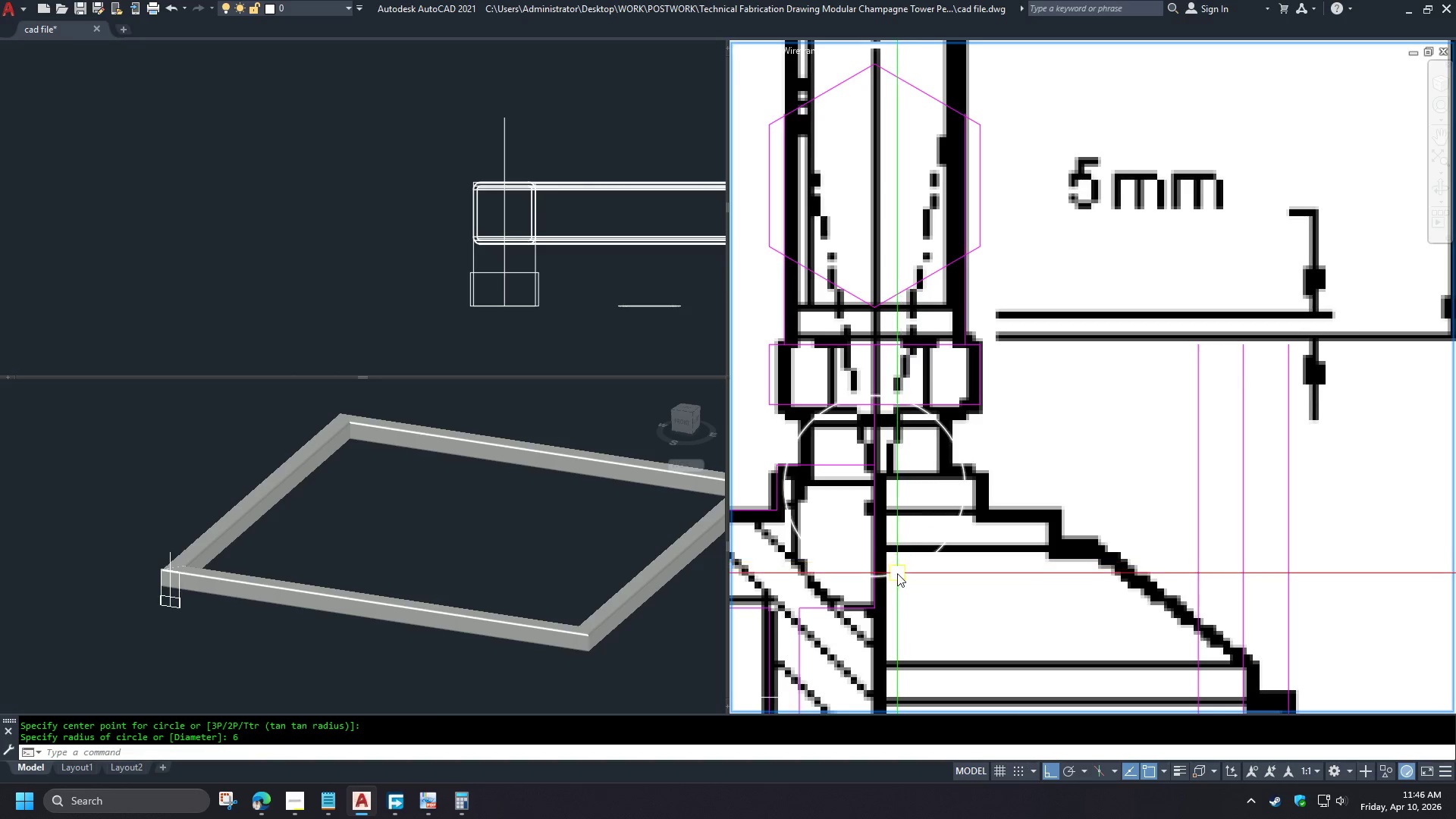 
left_click([897, 577])
 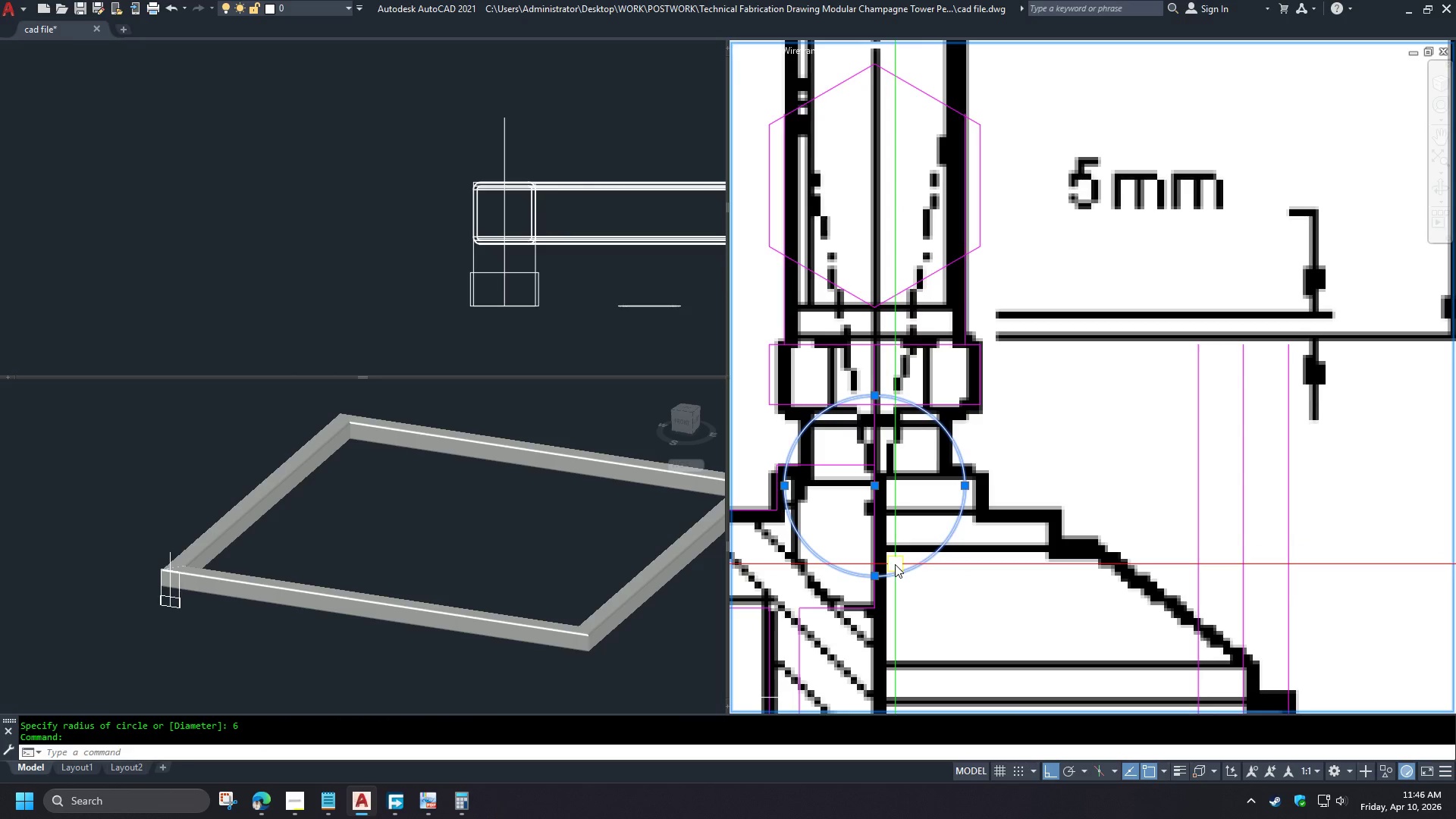 
key(M)
 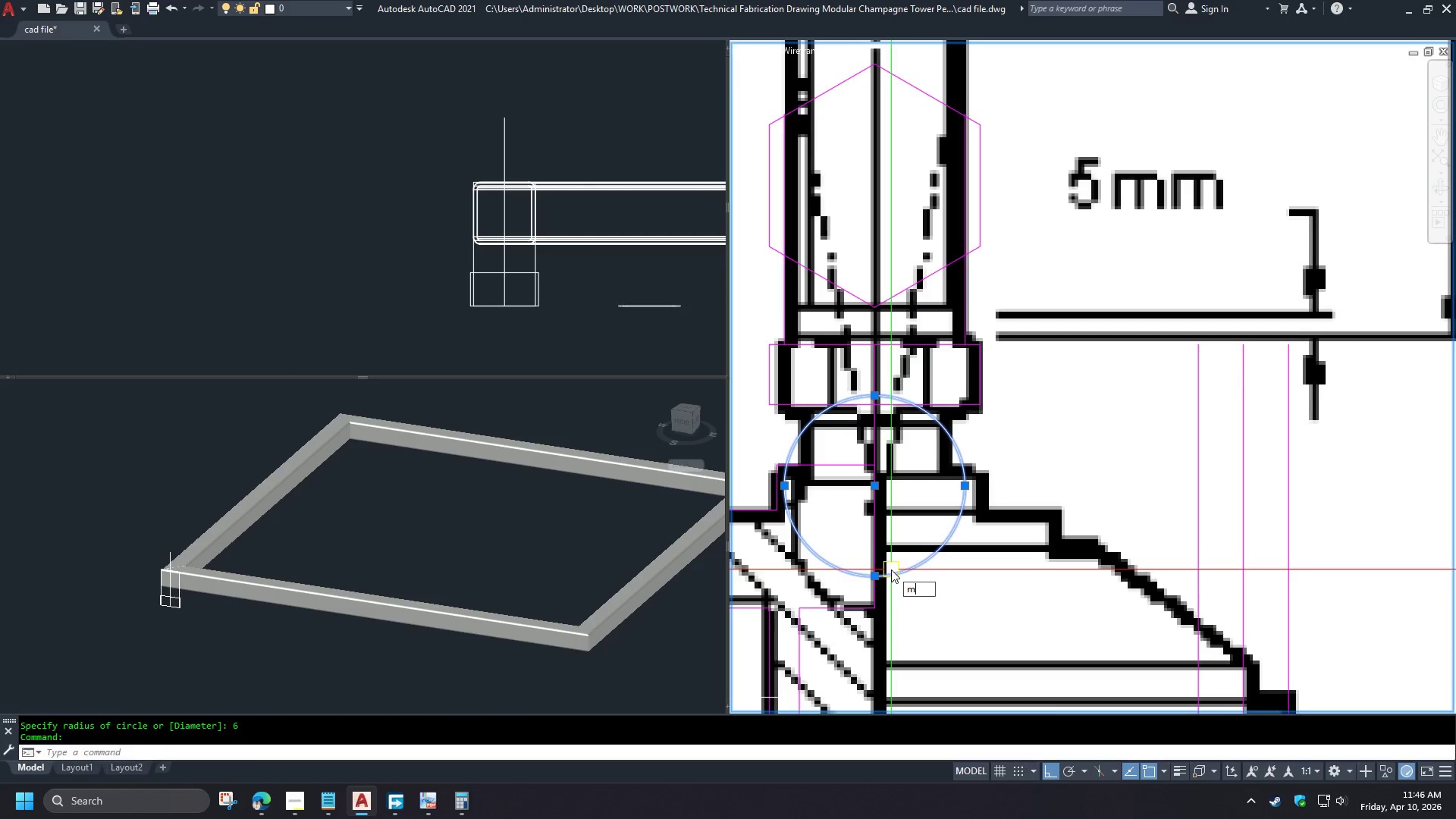 
key(Space)
 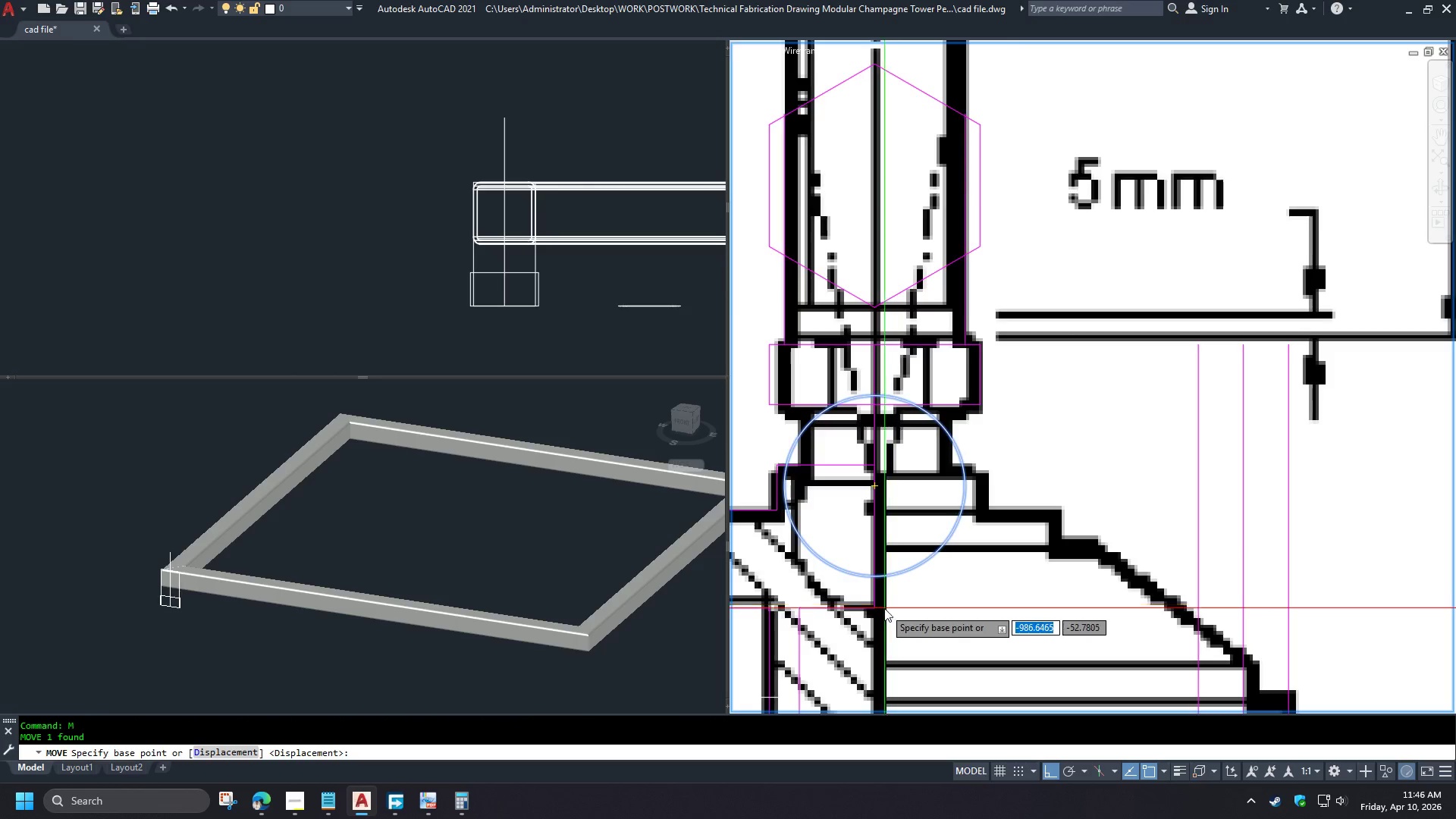 
scroll: coordinate [880, 605], scroll_direction: up, amount: 1.0
 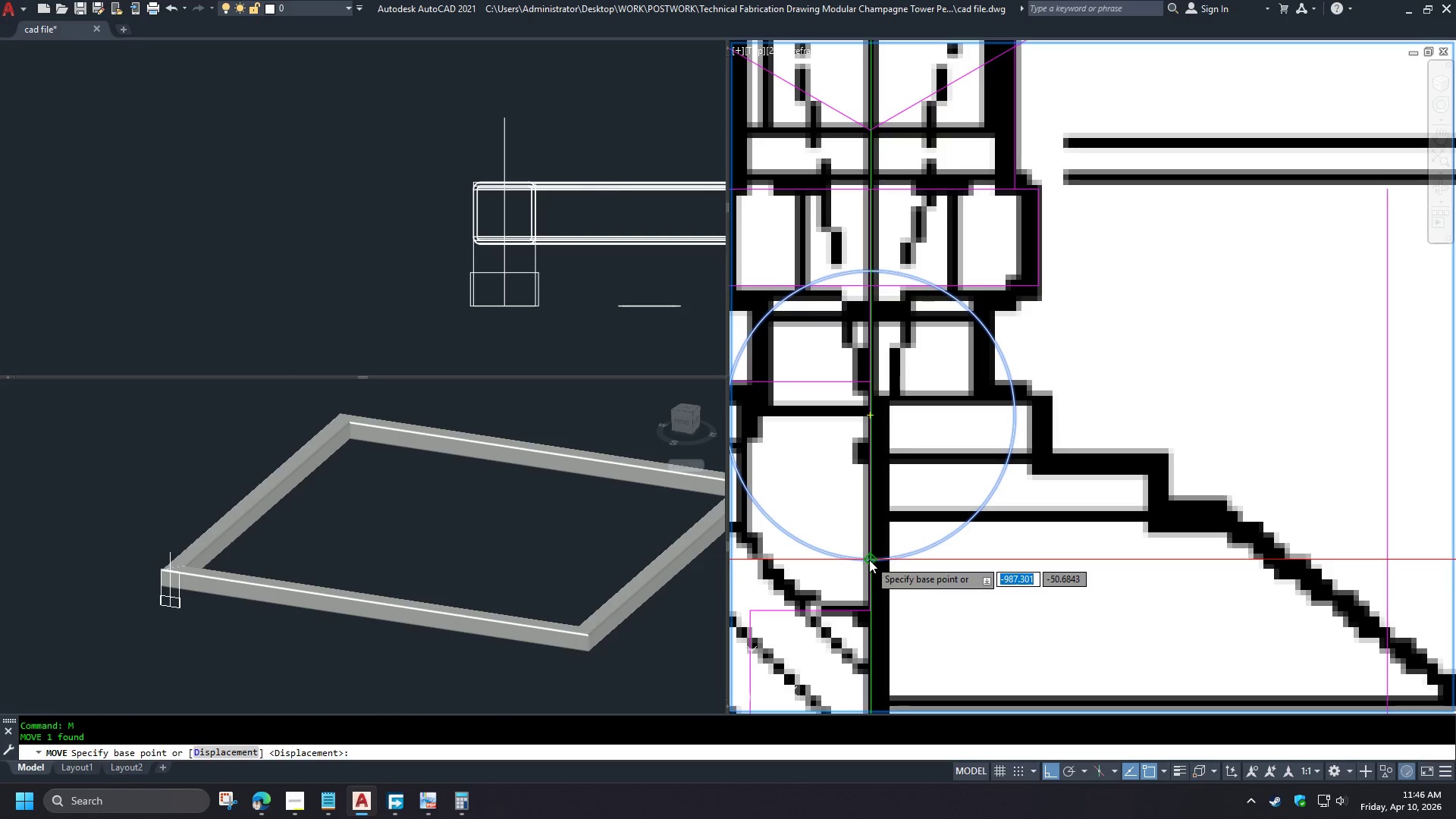 
left_click([869, 560])
 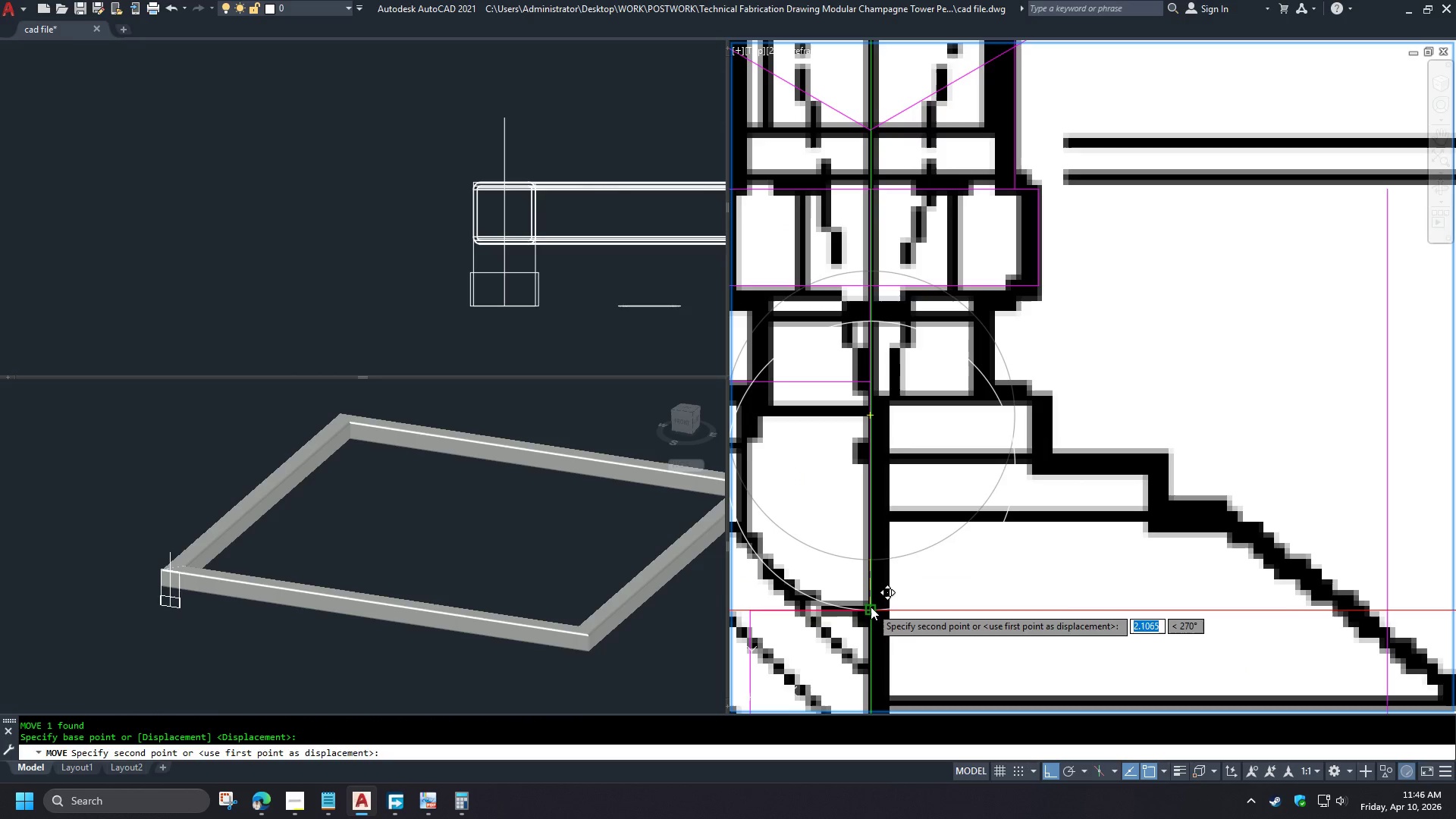 
left_click([871, 607])
 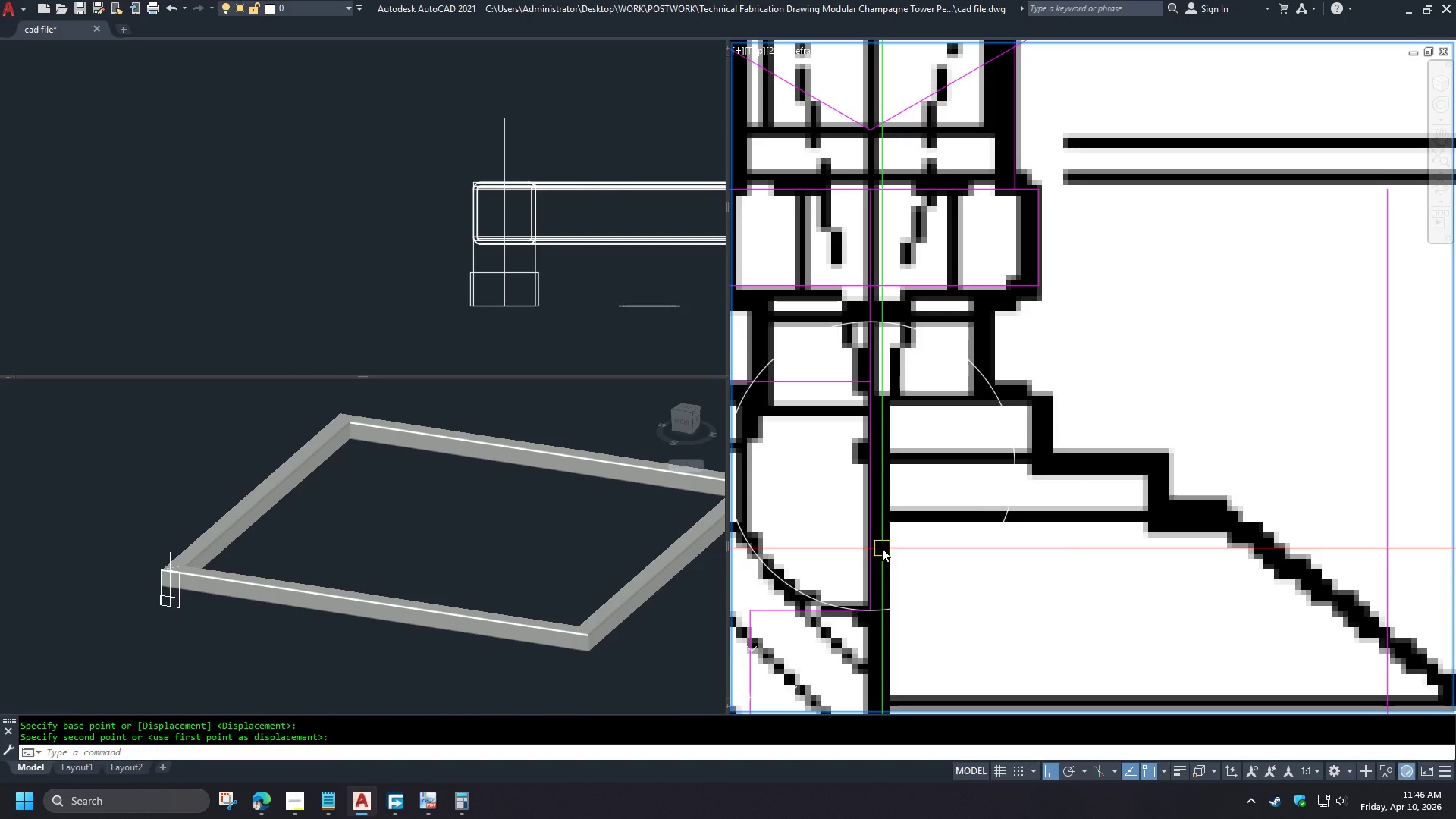 
scroll: coordinate [883, 549], scroll_direction: down, amount: 2.0
 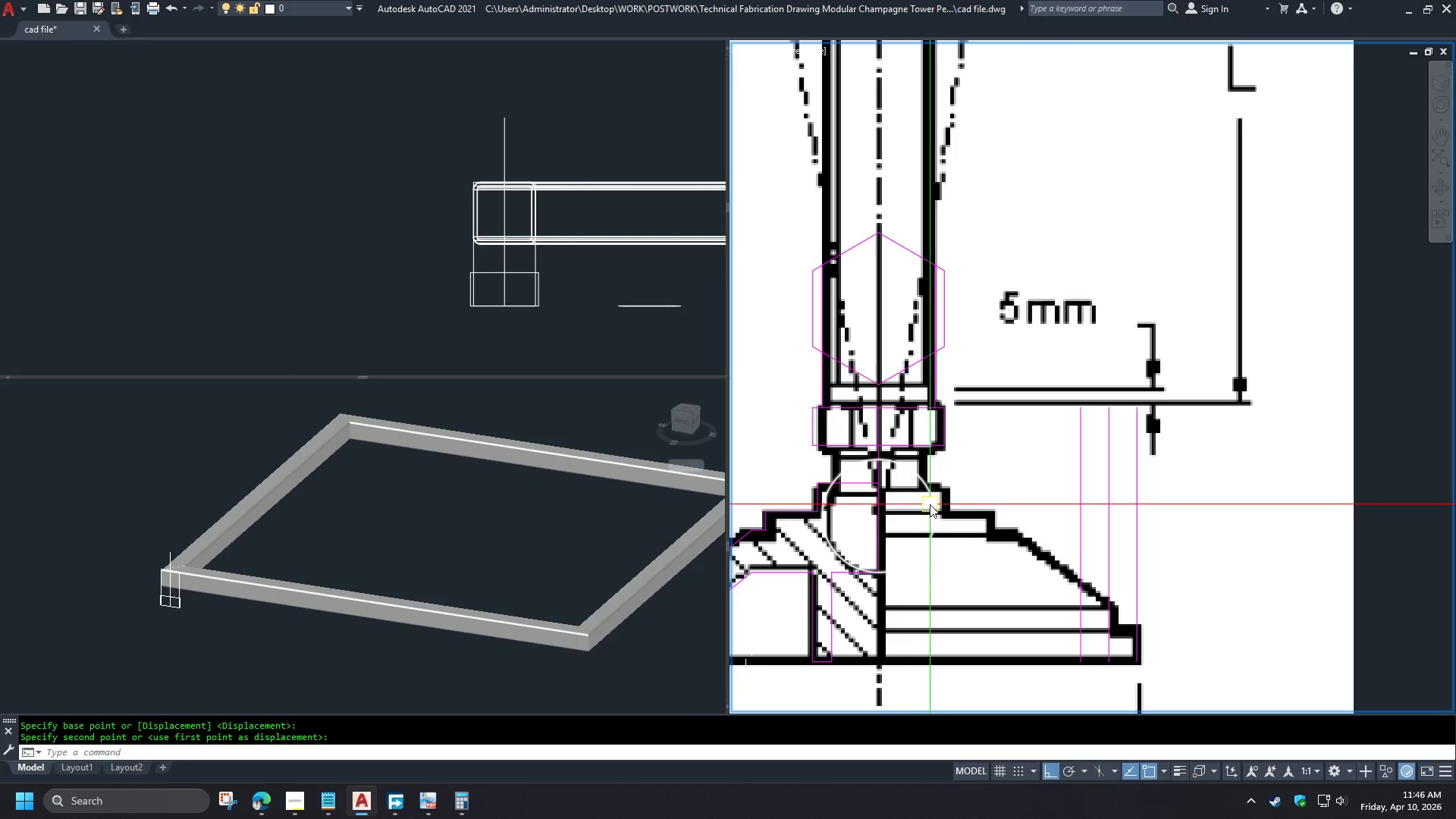 
left_click([931, 504])
 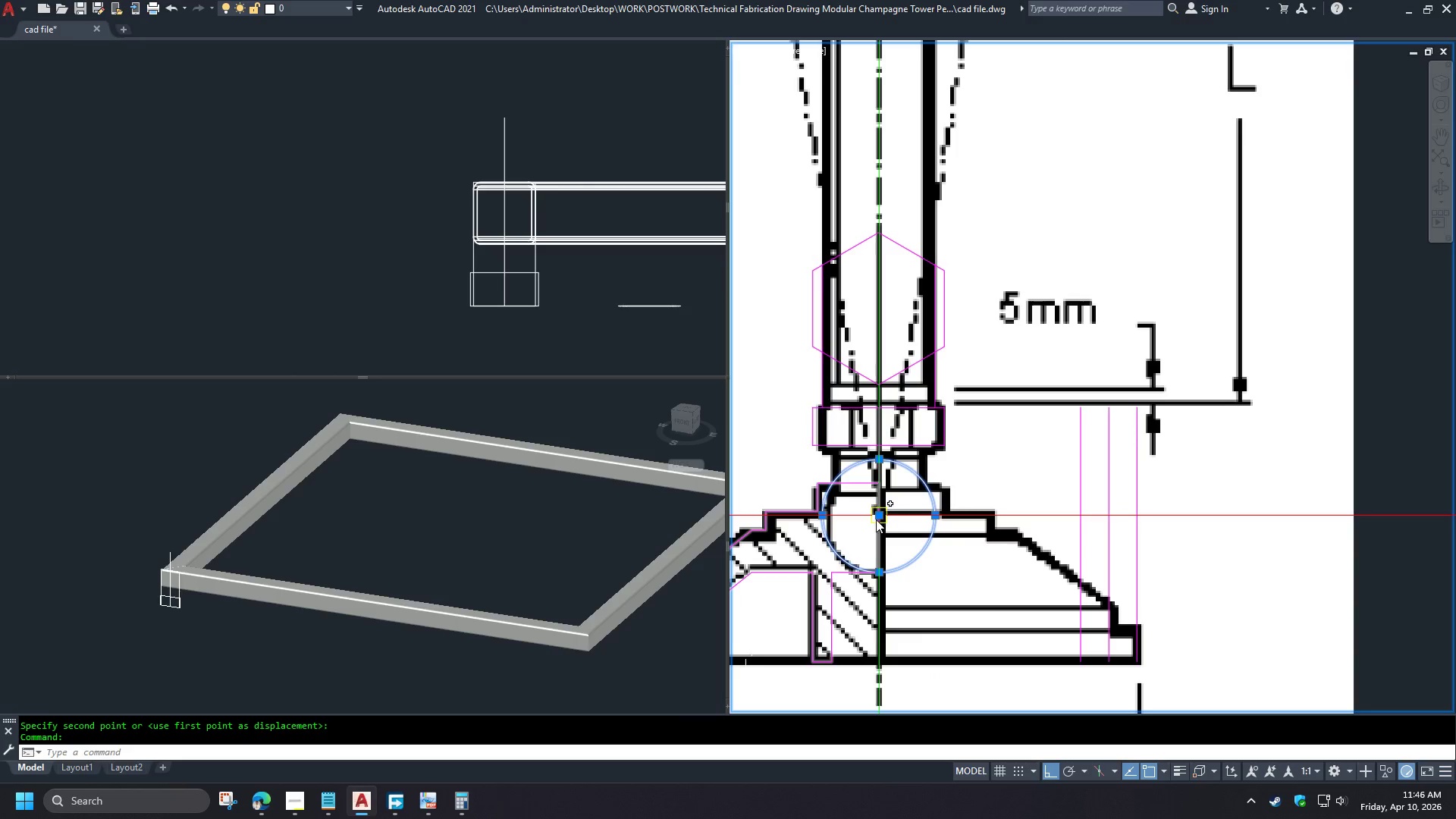 
left_click([876, 519])
 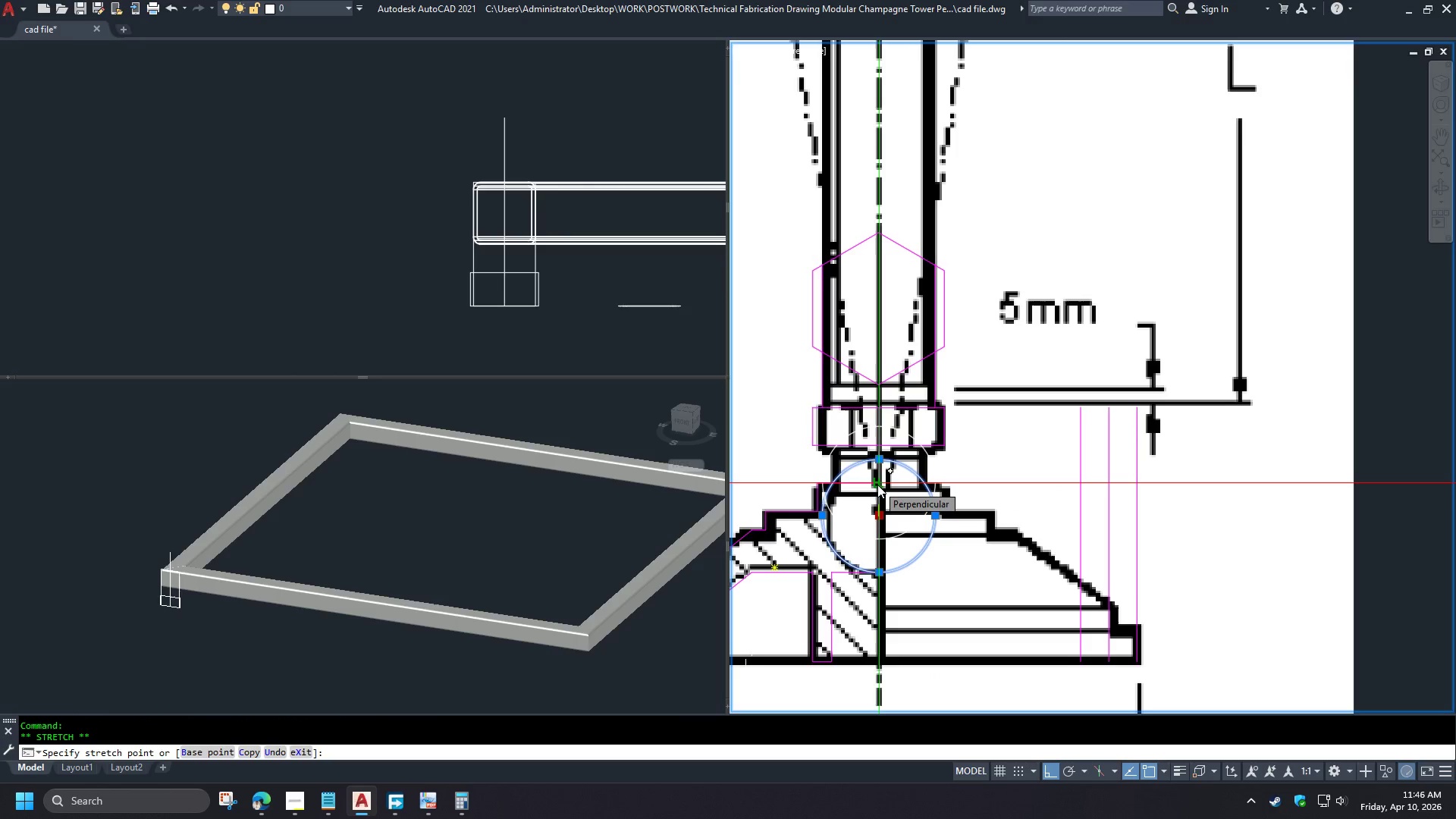 
left_click([877, 485])
 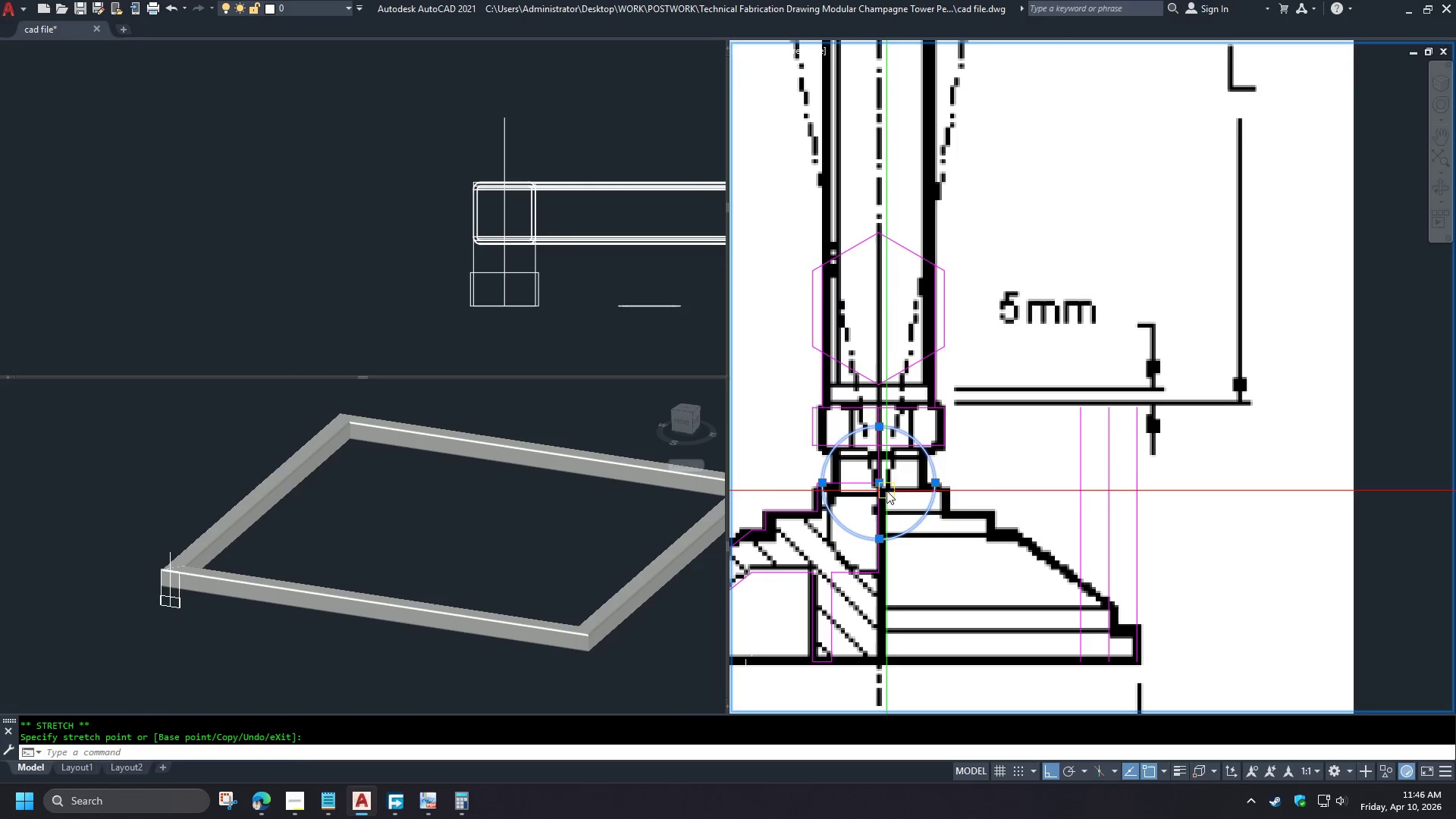 
left_click_drag(start_coordinate=[880, 484], to_coordinate=[880, 477])
 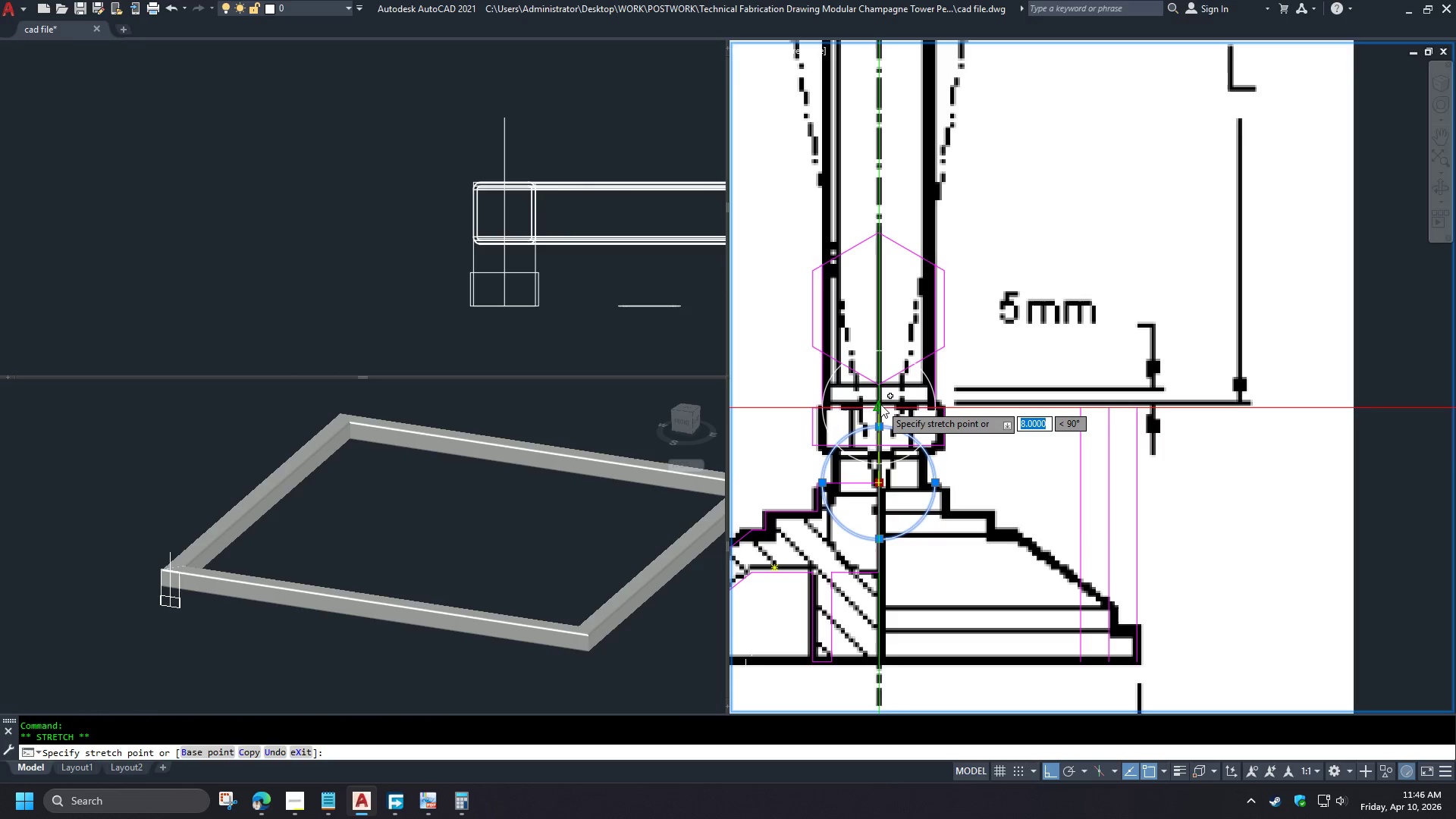 
left_click([880, 404])
 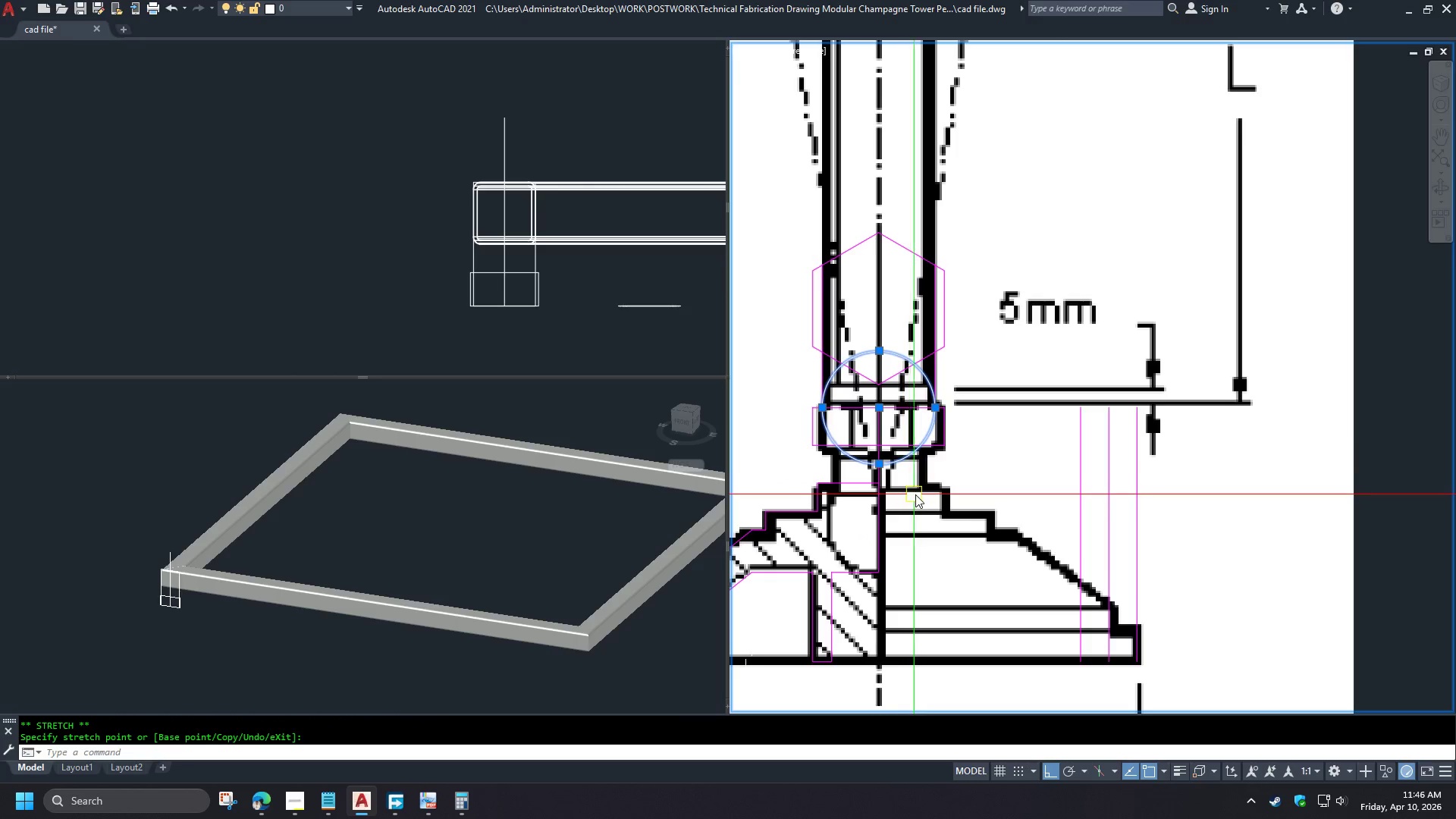 
key(M)
 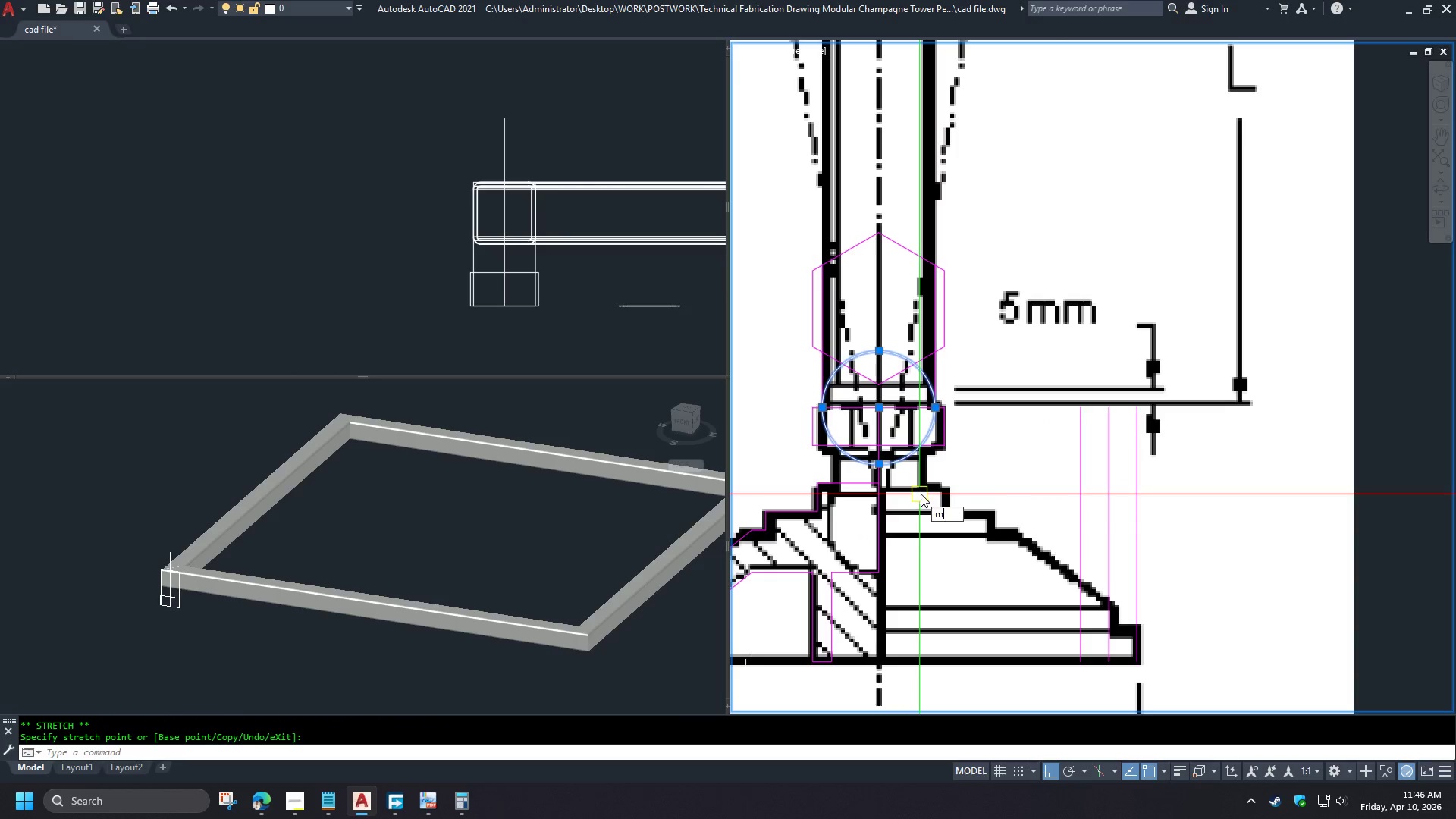 
key(Space)
 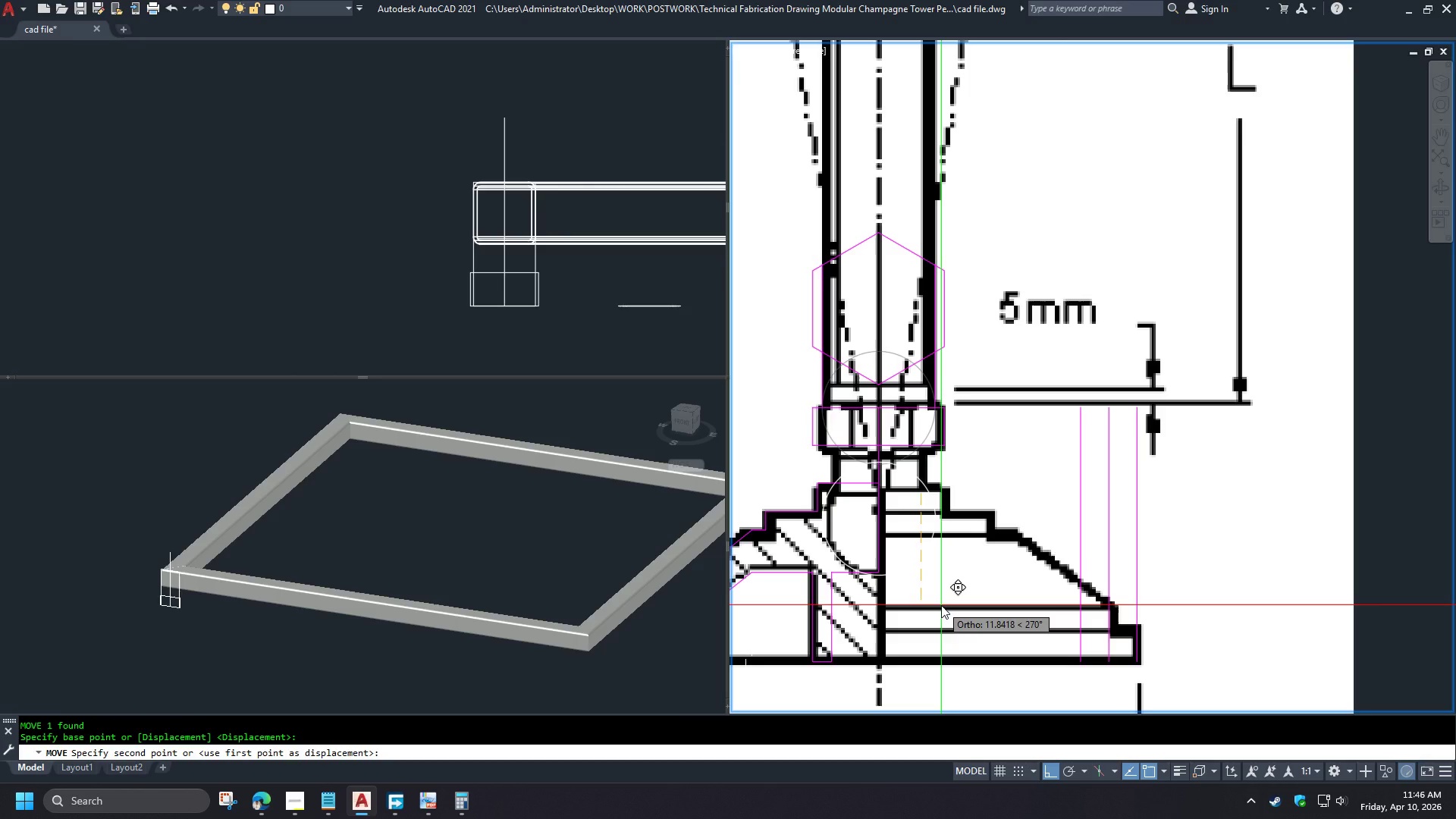 
wait(10.59)
 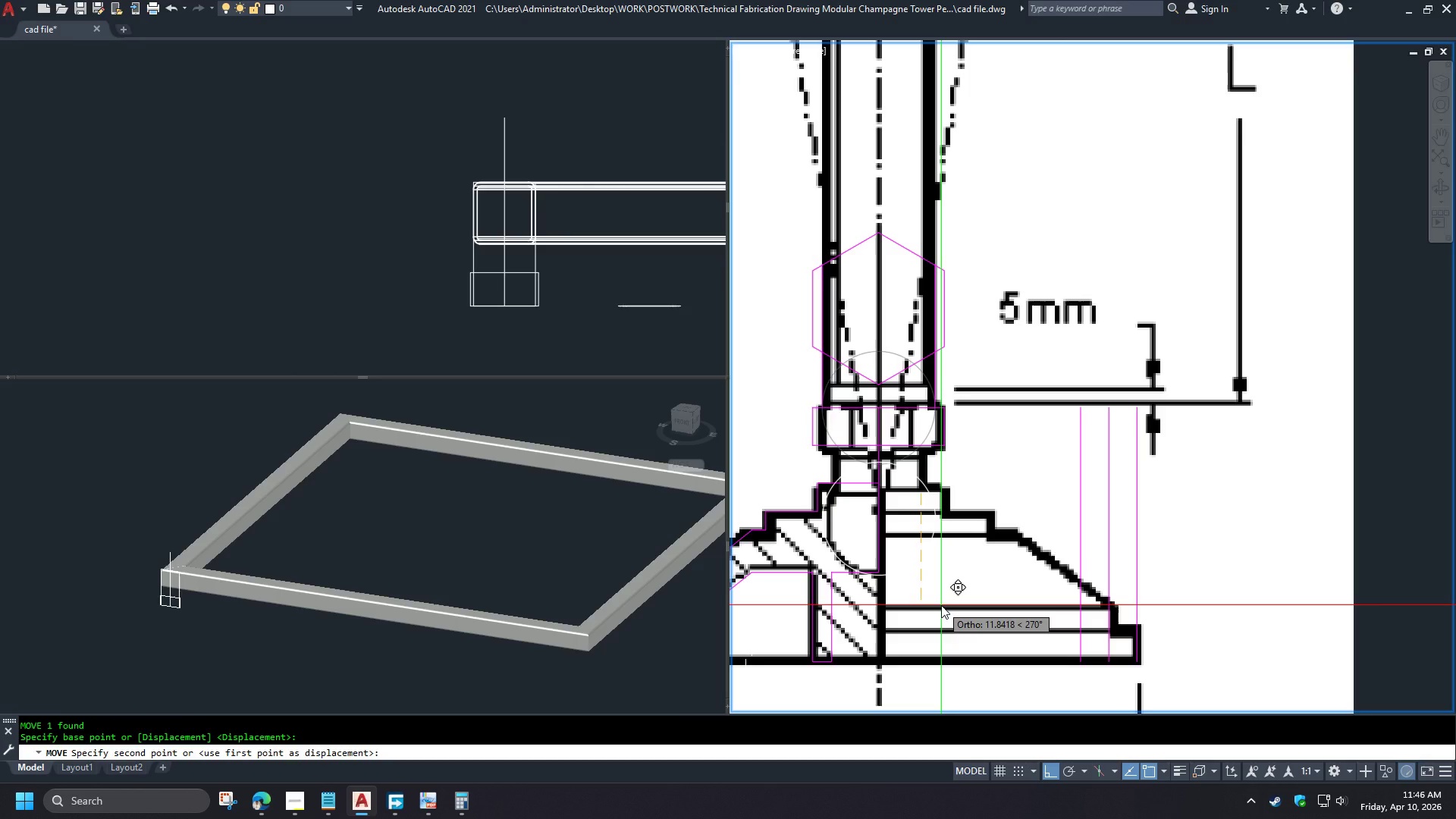 
key(Numpad1)
 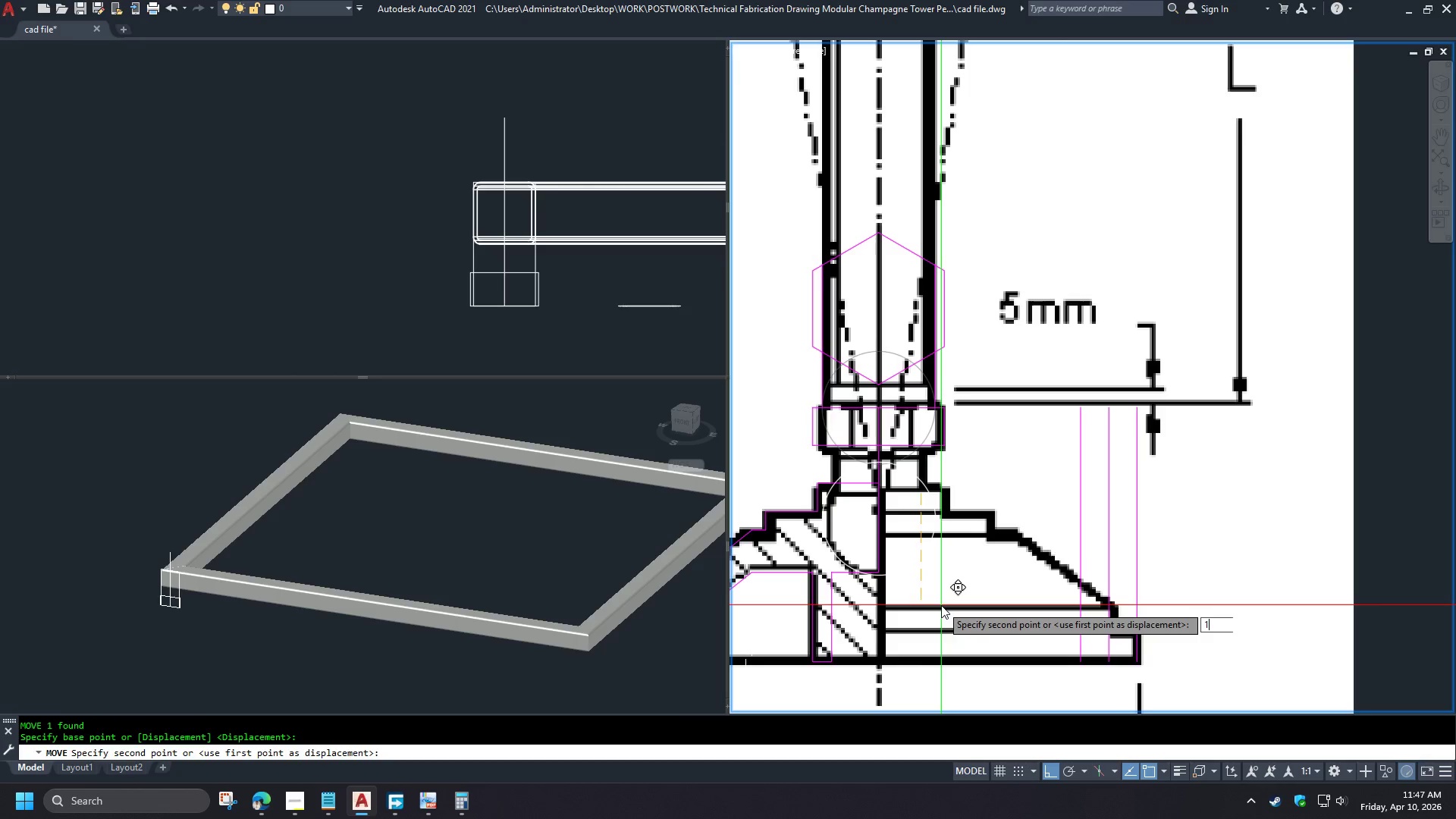 
key(Numpad2)
 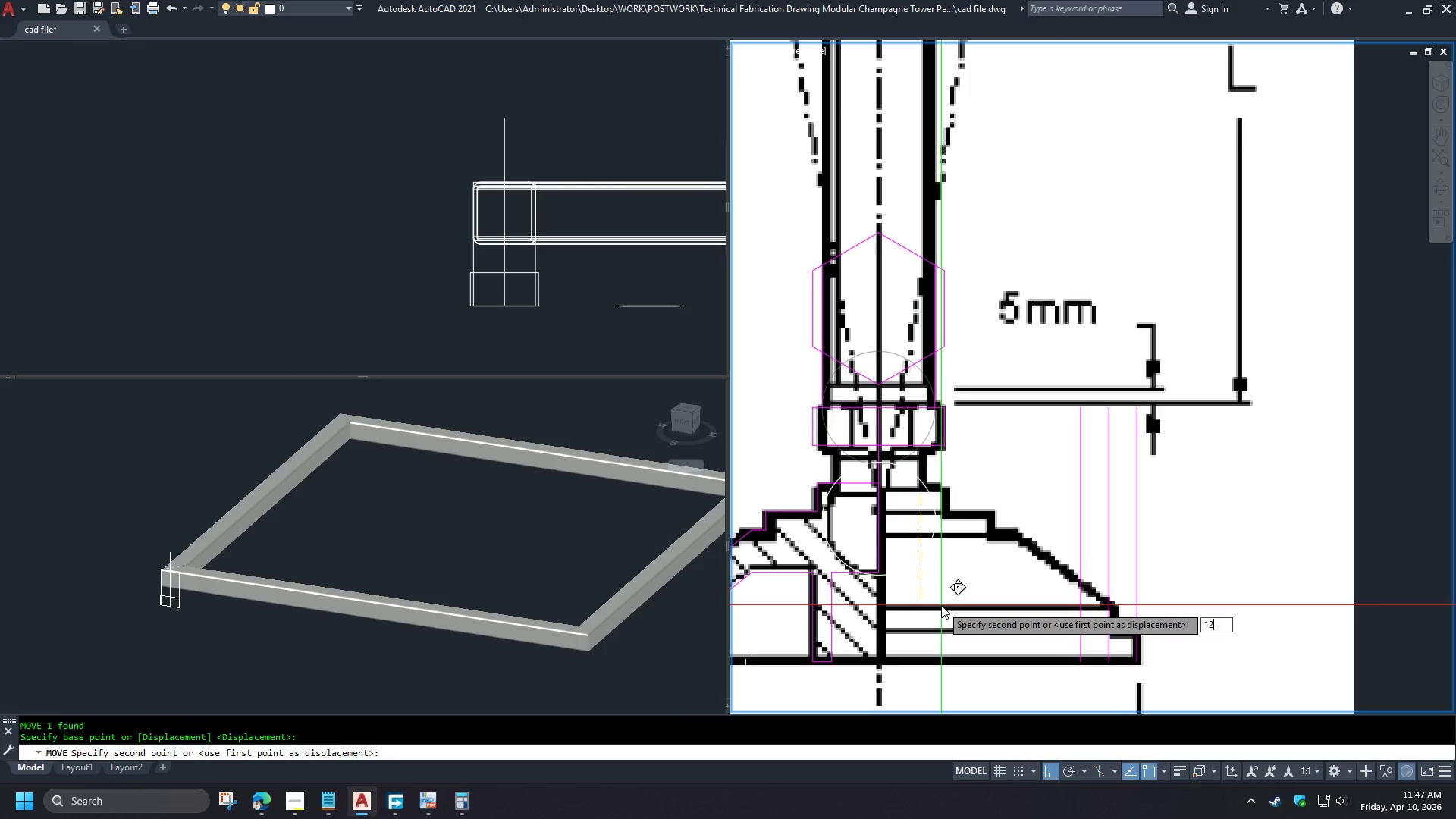 
key(NumpadEnter)
 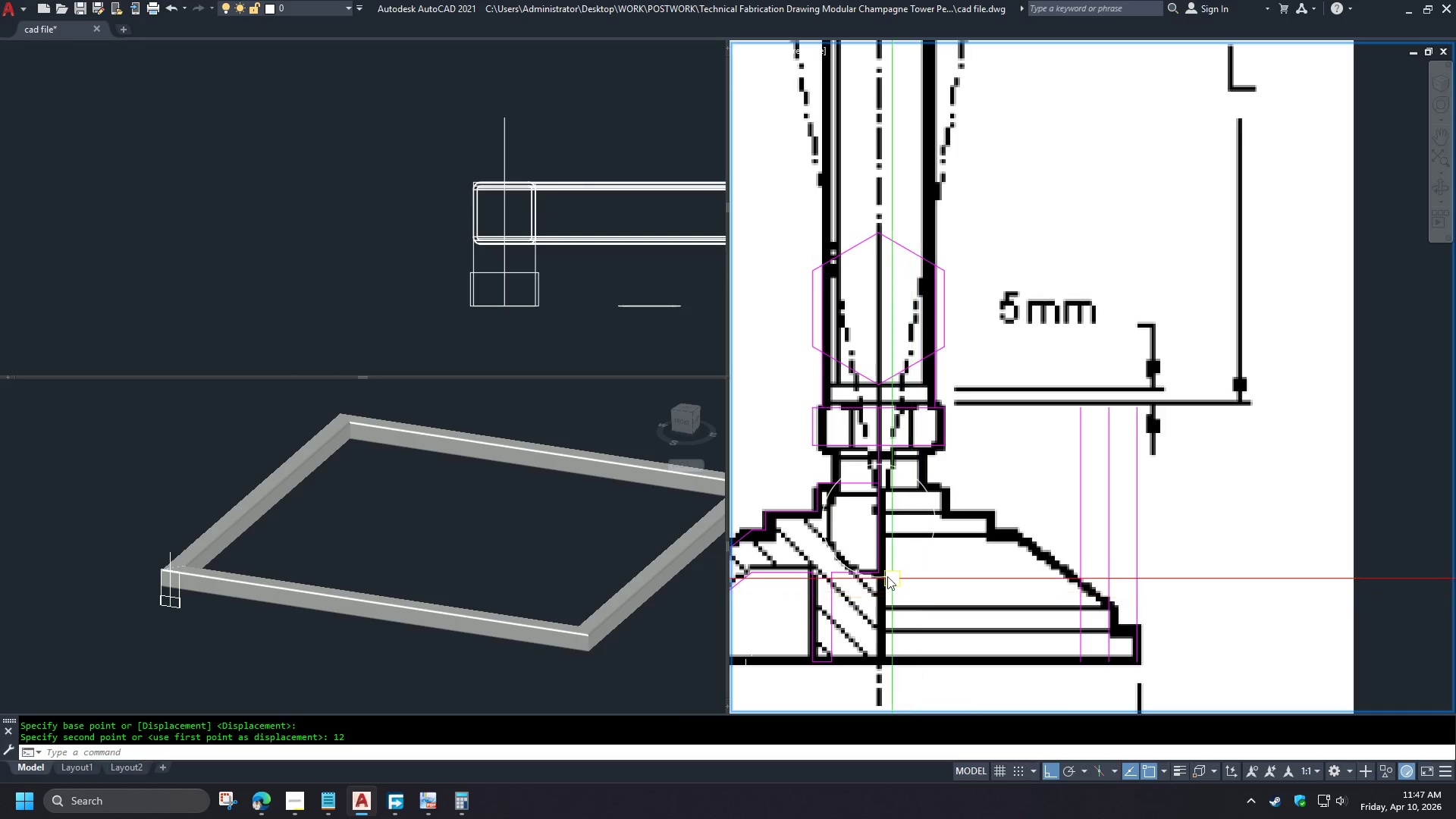 
scroll: coordinate [839, 529], scroll_direction: up, amount: 2.0
 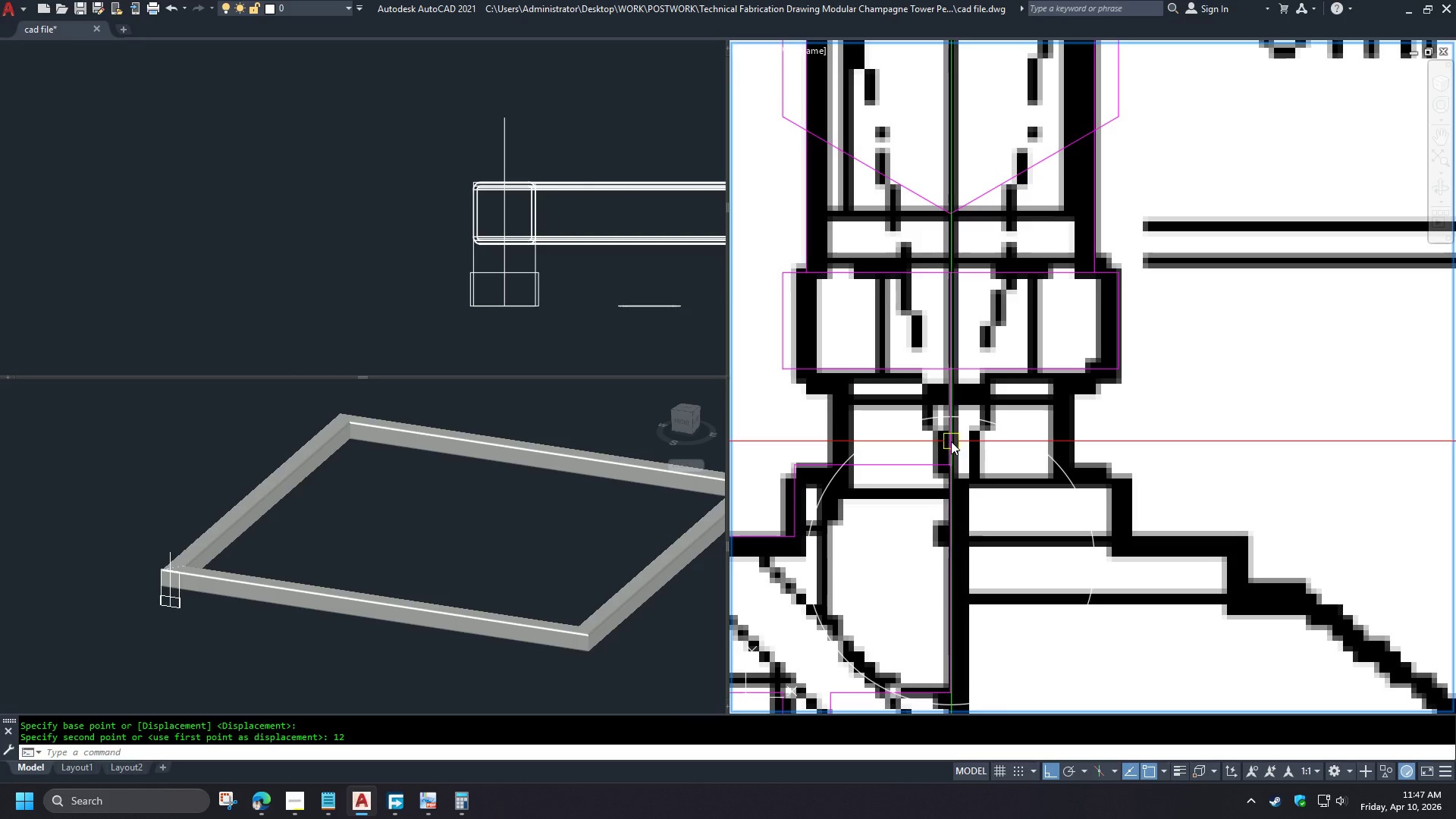 
wait(5.7)
 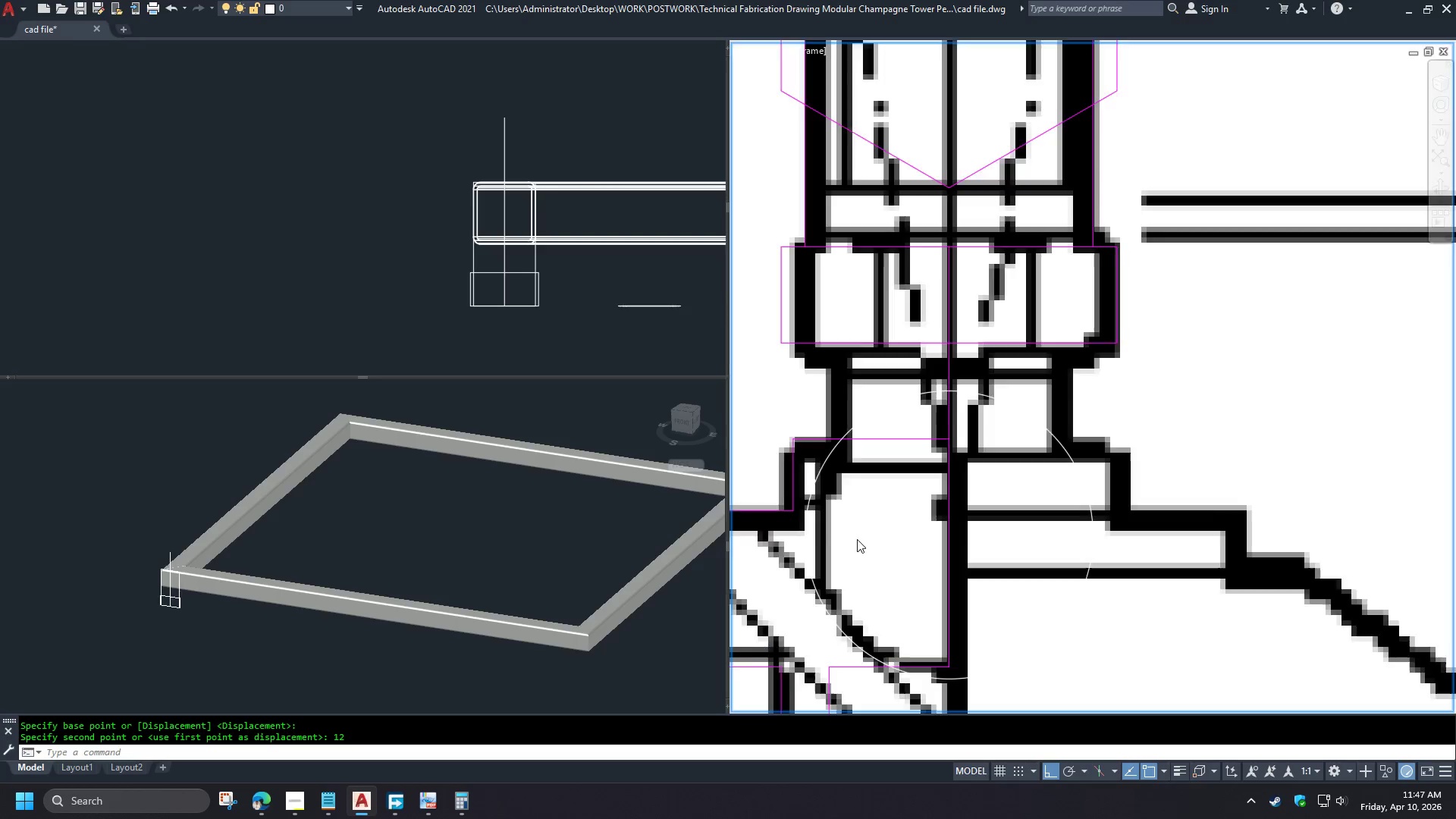 
key(O)
 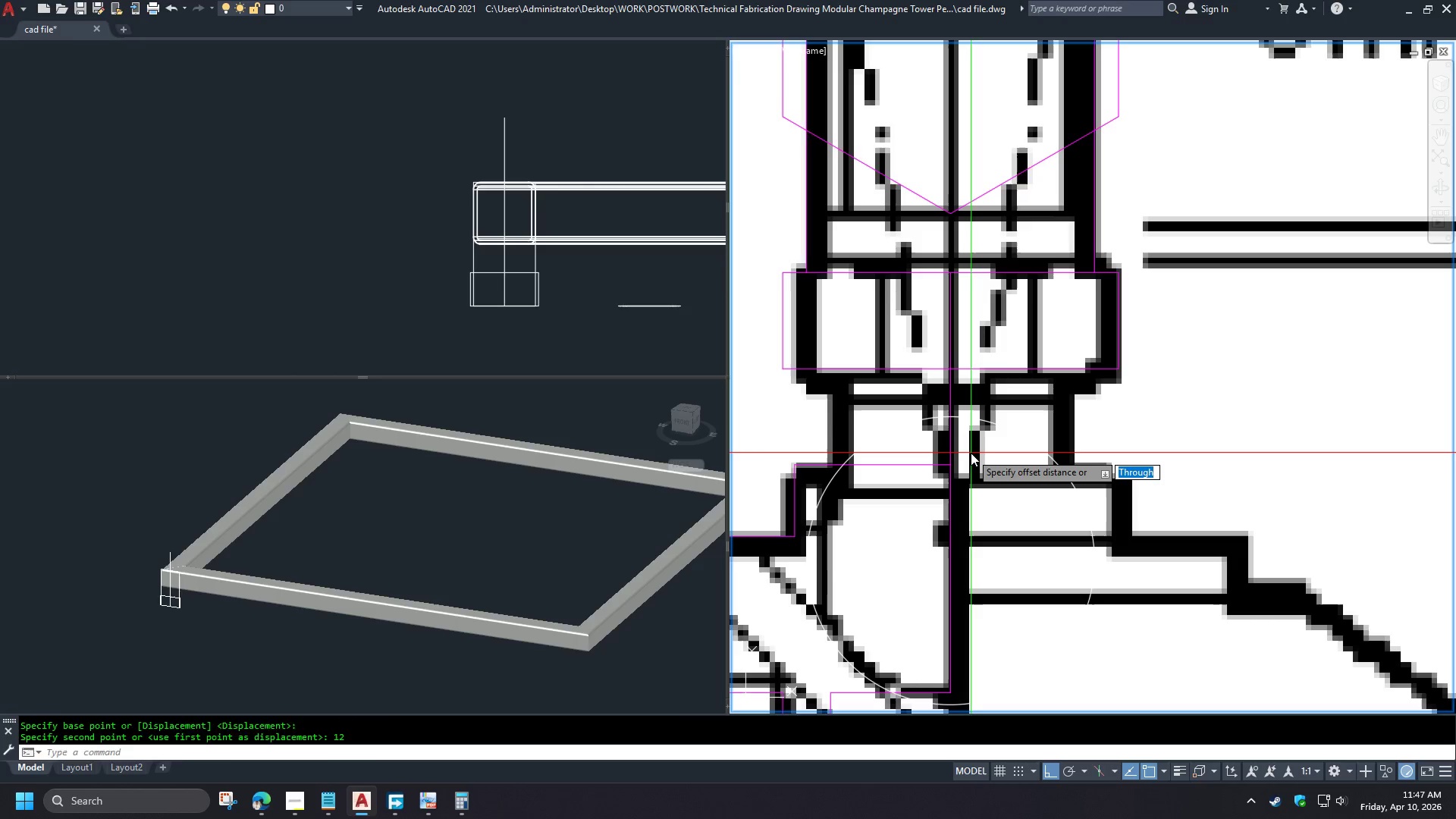 
key(Space)
 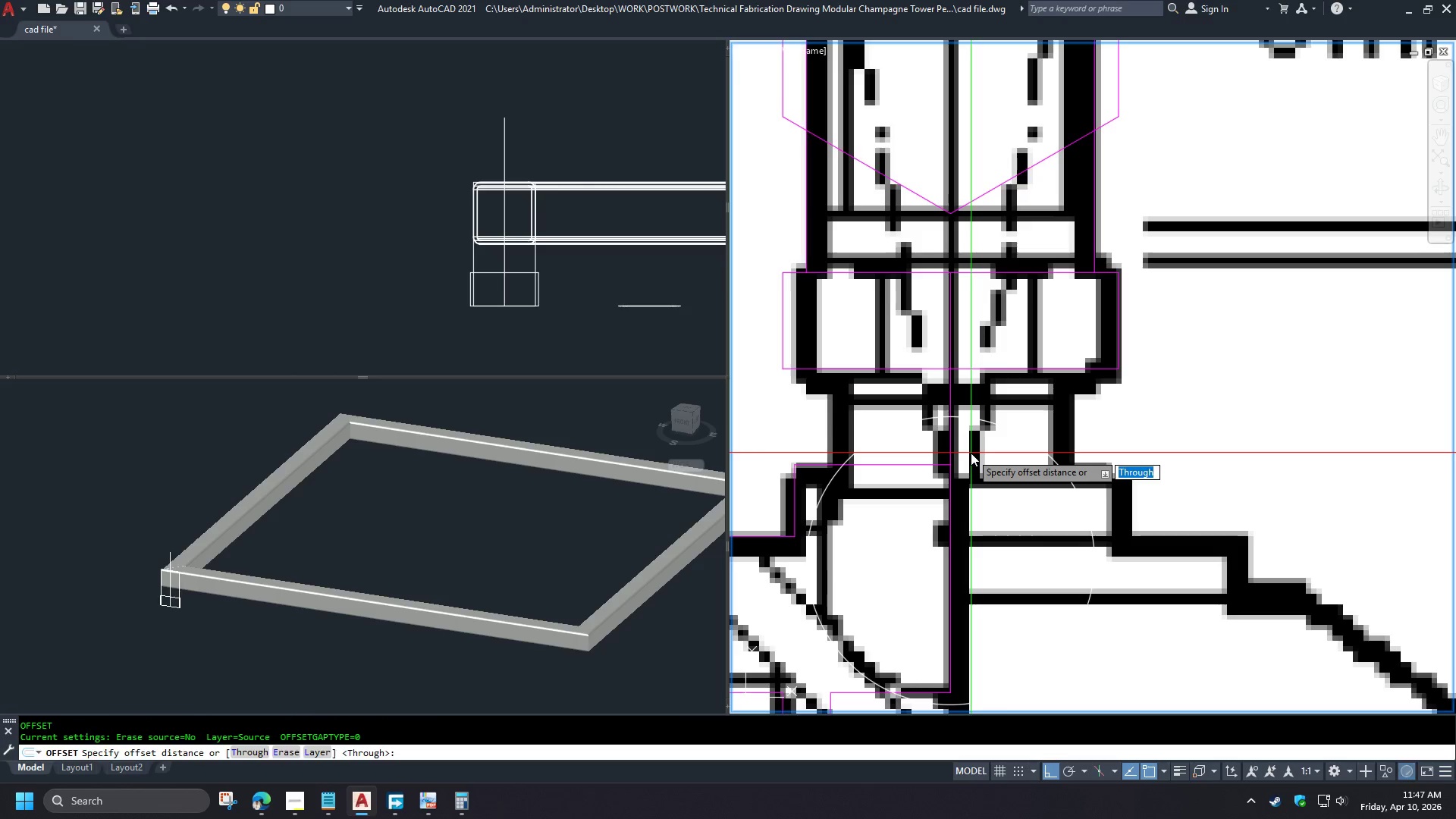 
key(T)
 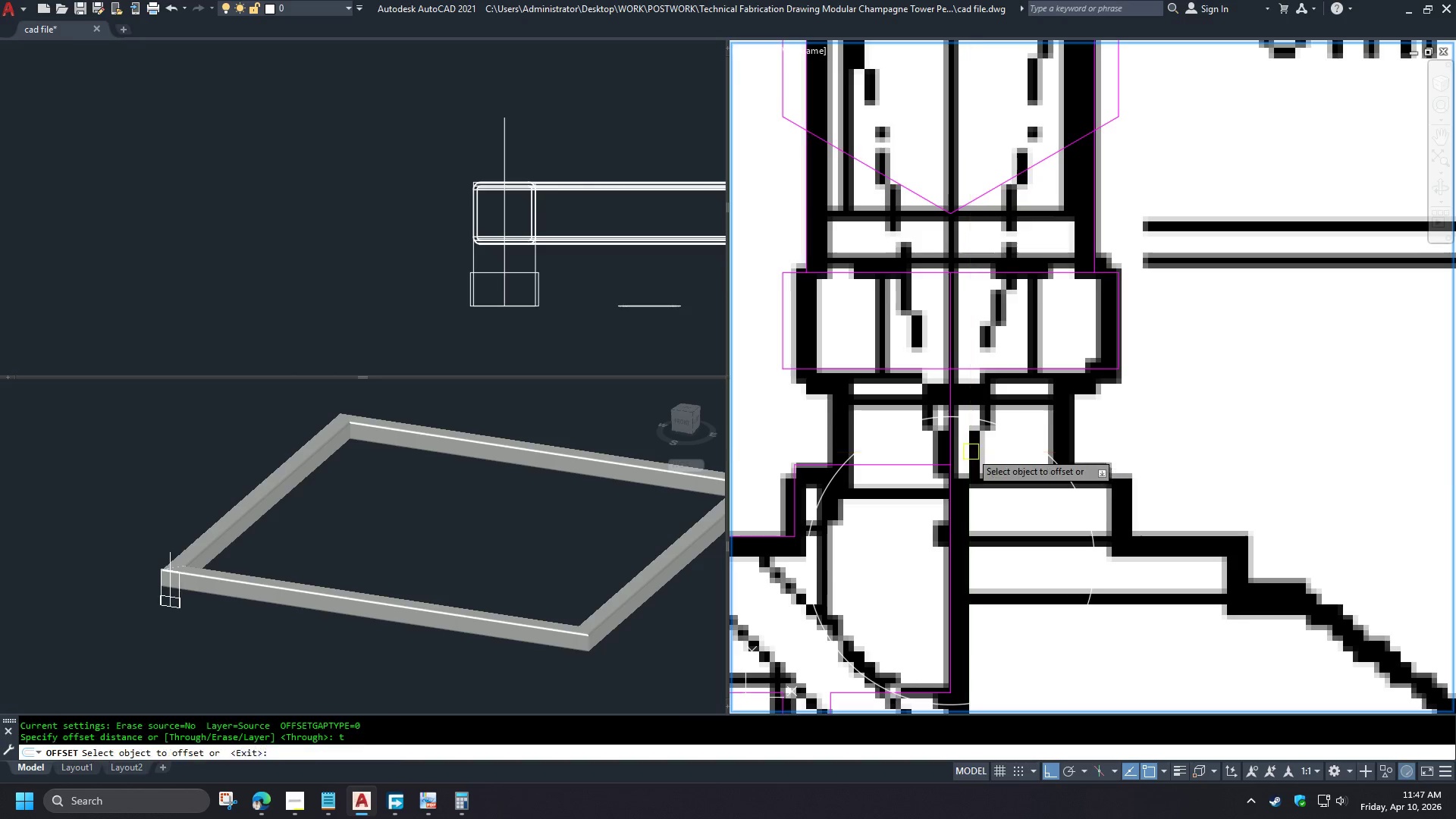 
key(Space)
 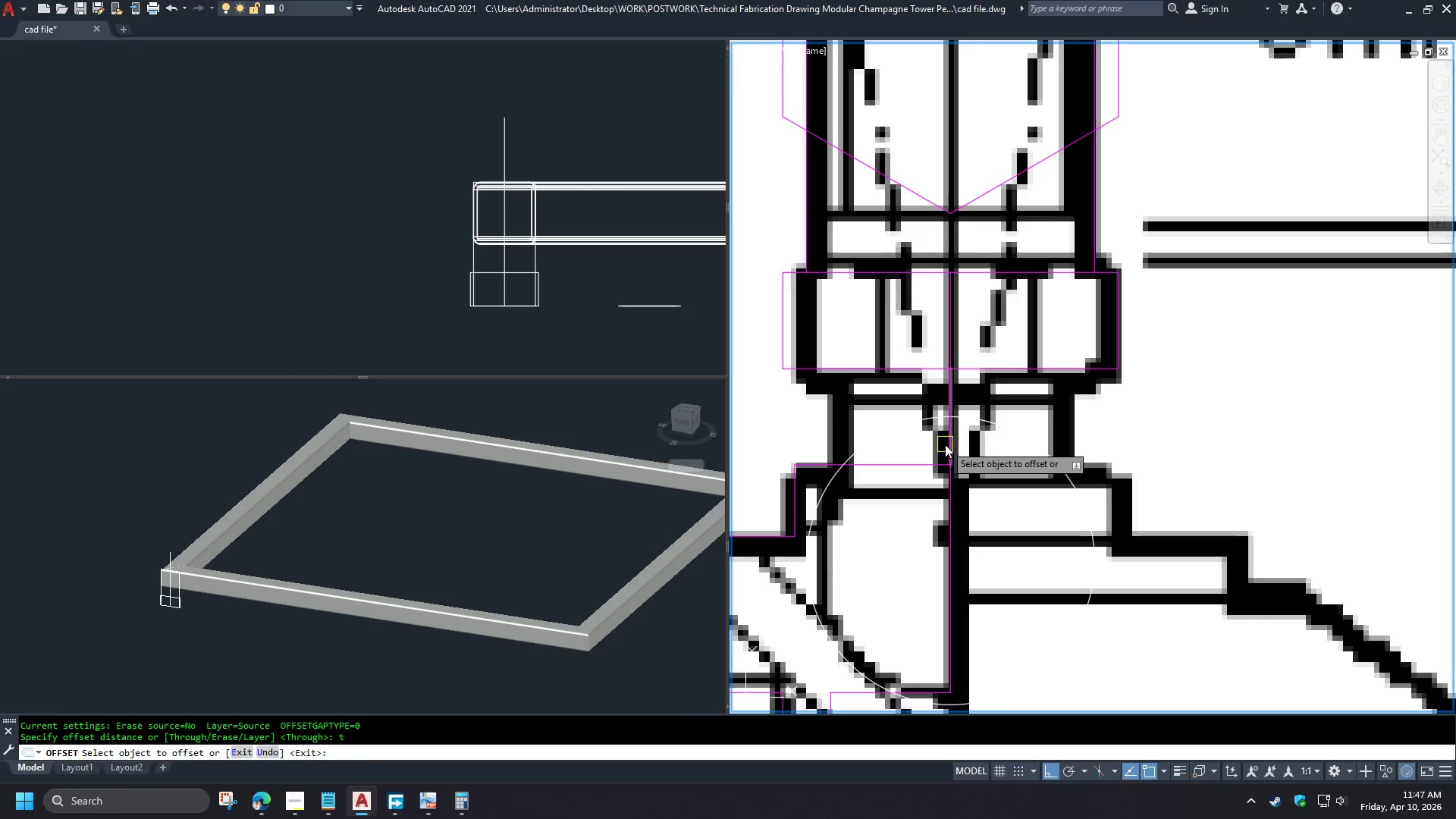 
left_click([945, 444])
 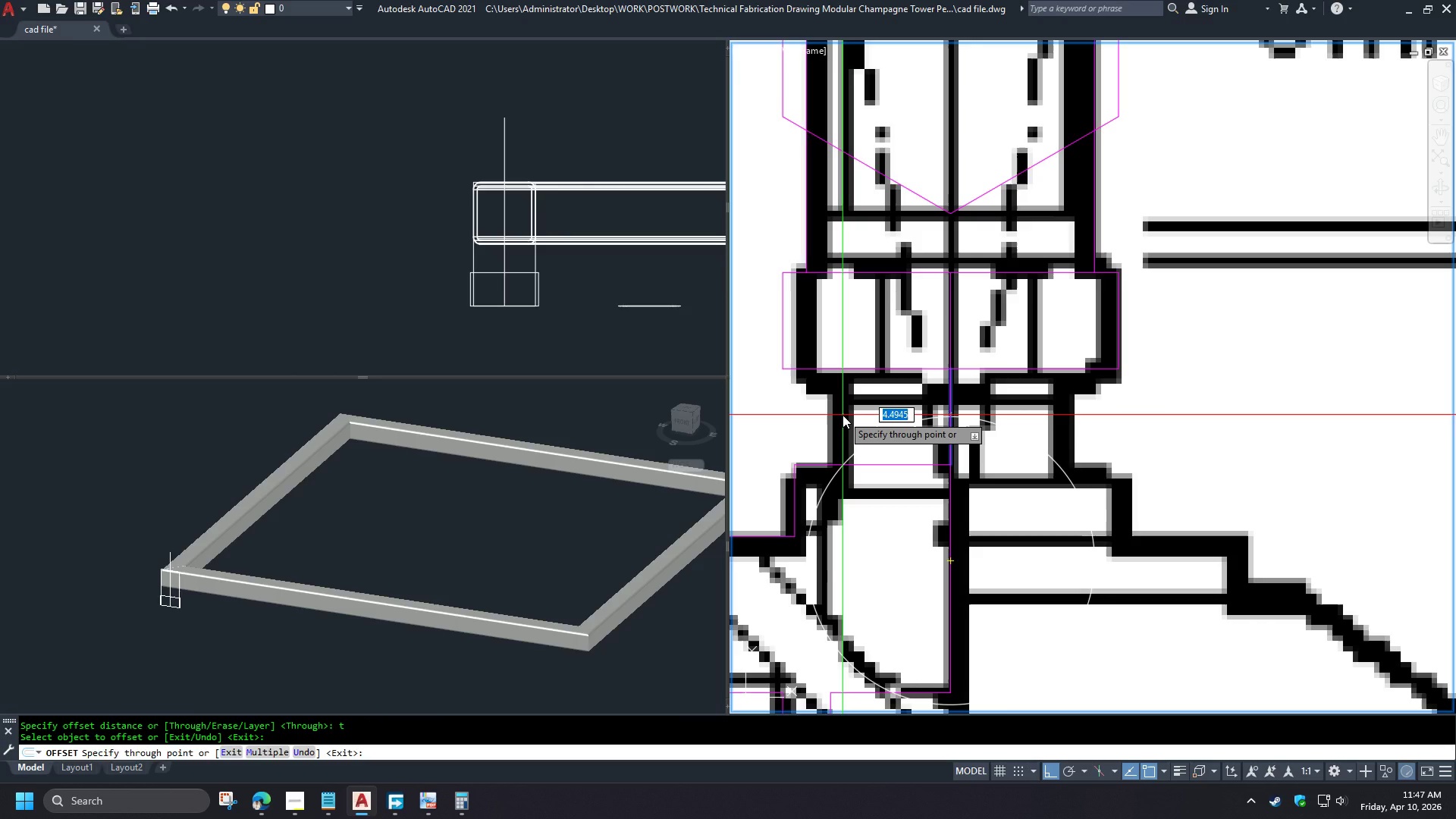 
key(Numpad4)
 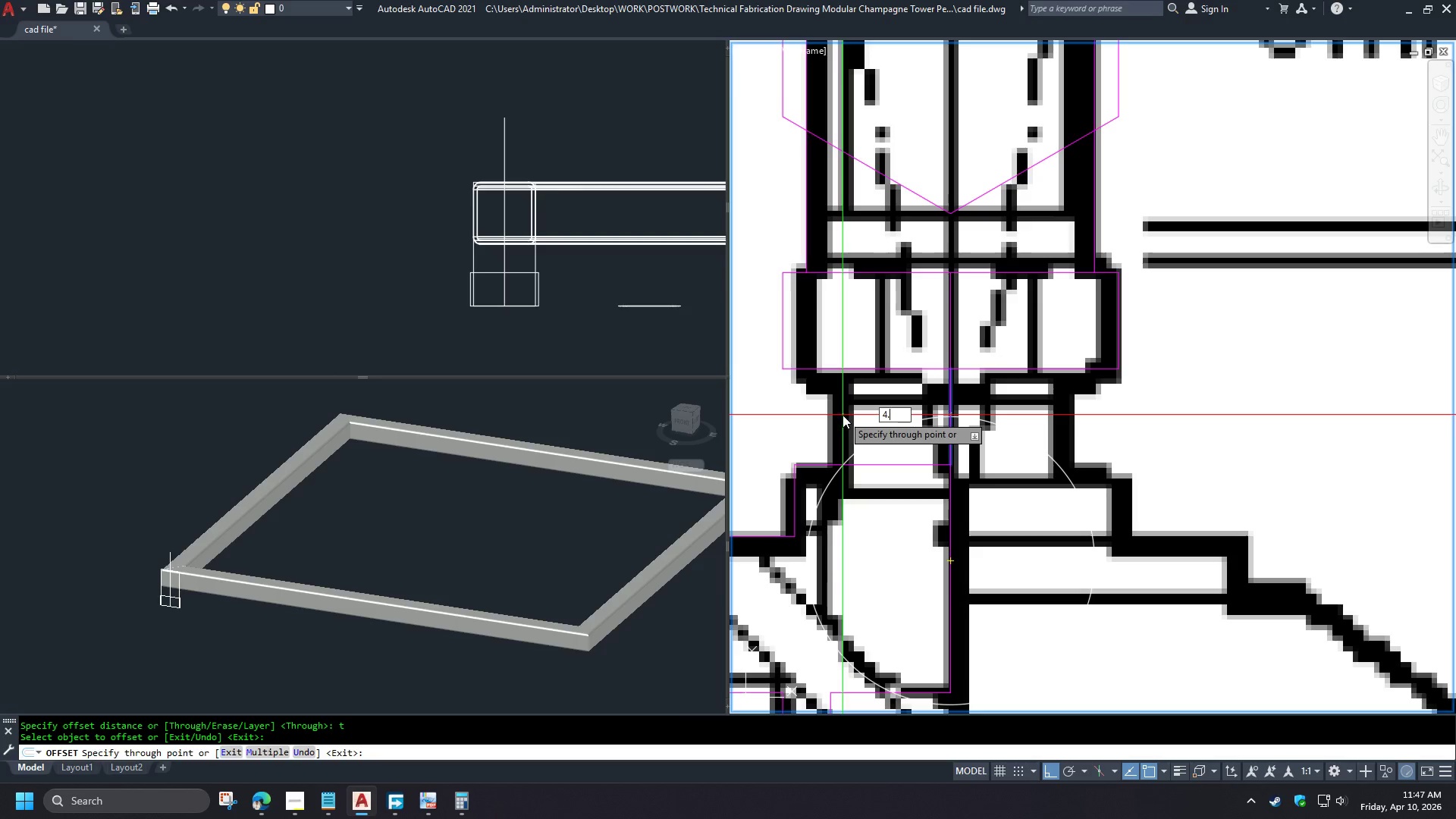 
key(NumpadDecimal)
 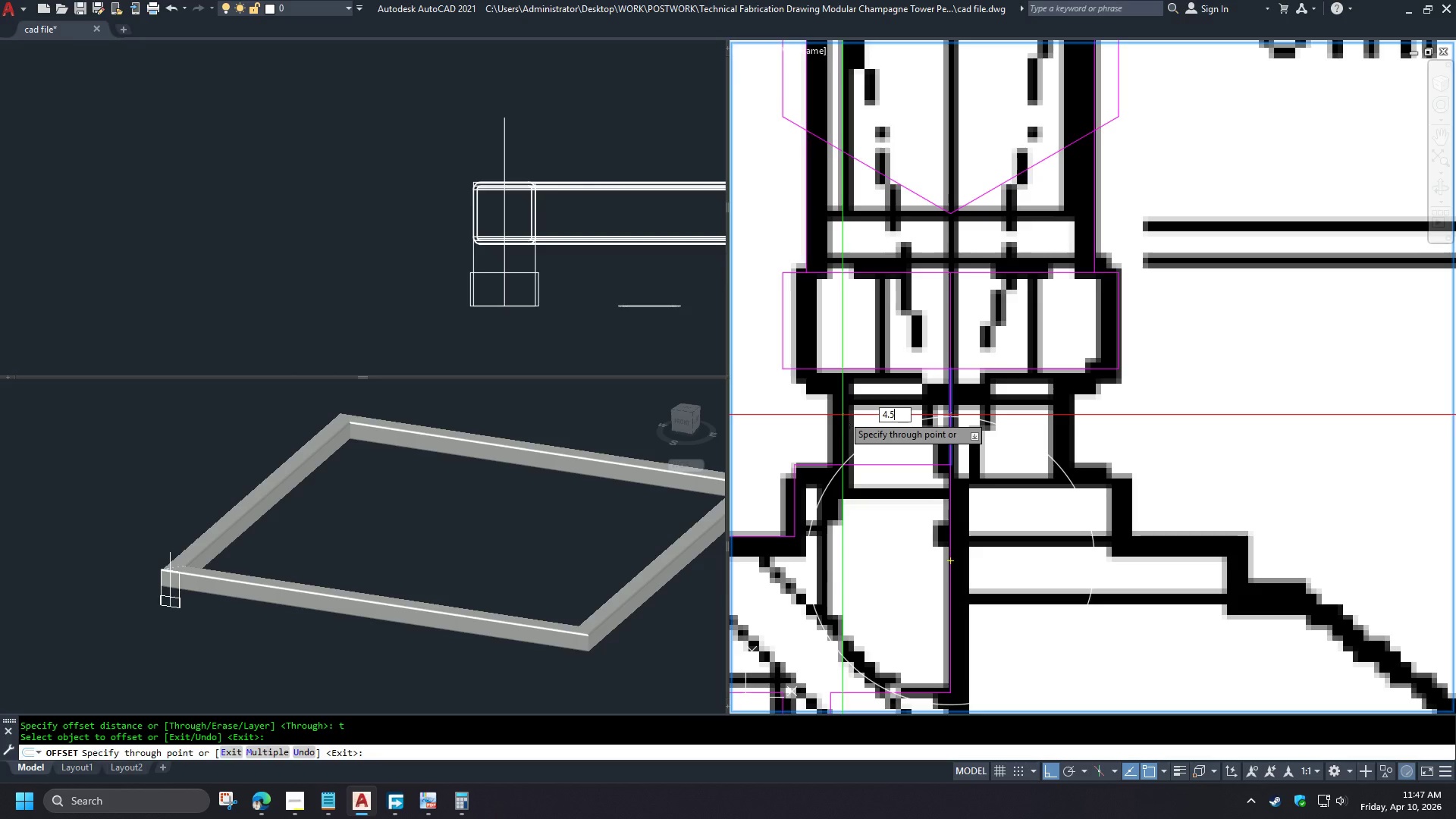 
key(Numpad5)
 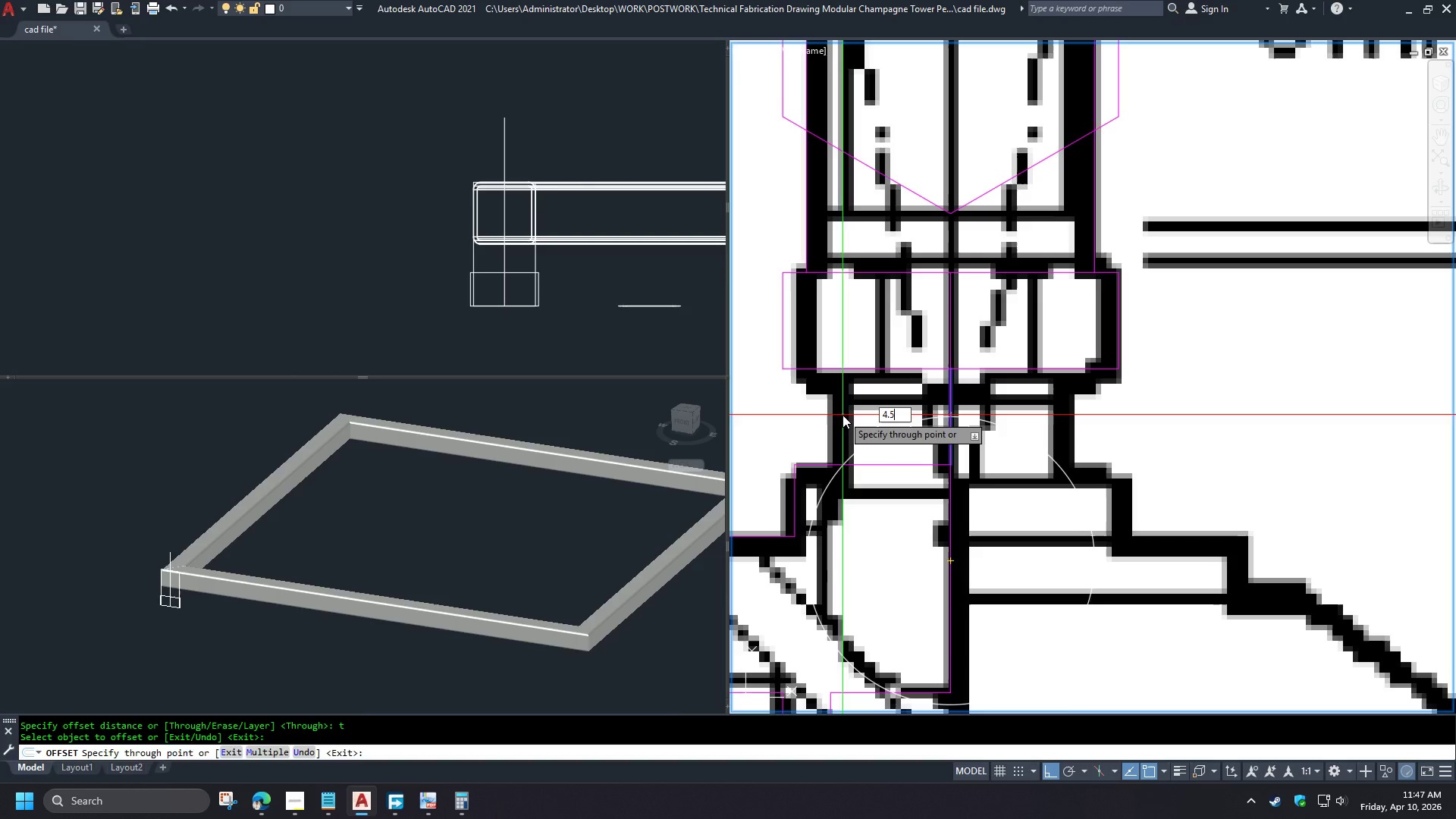 
key(NumpadEnter)
 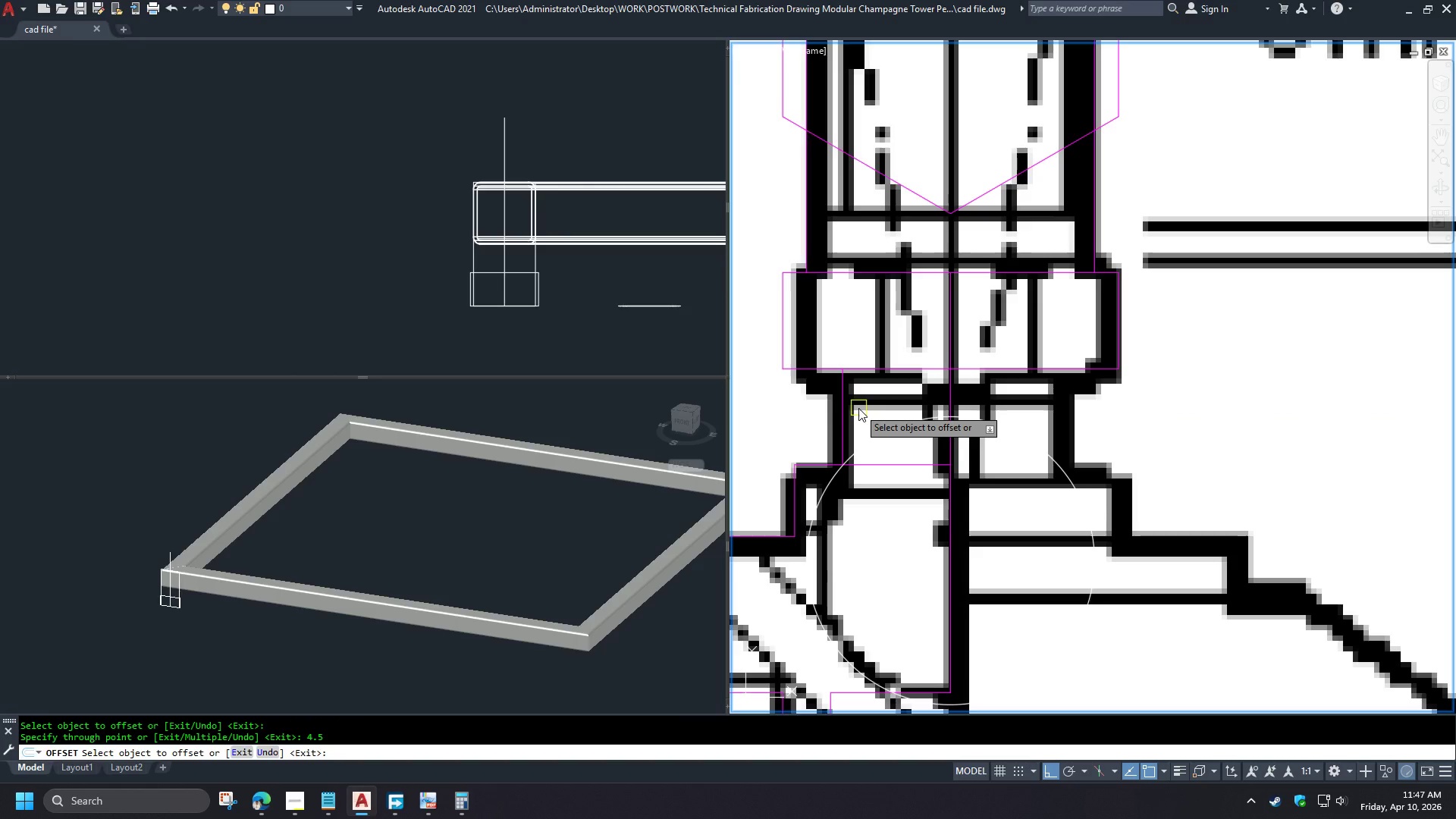 
key(Space)
 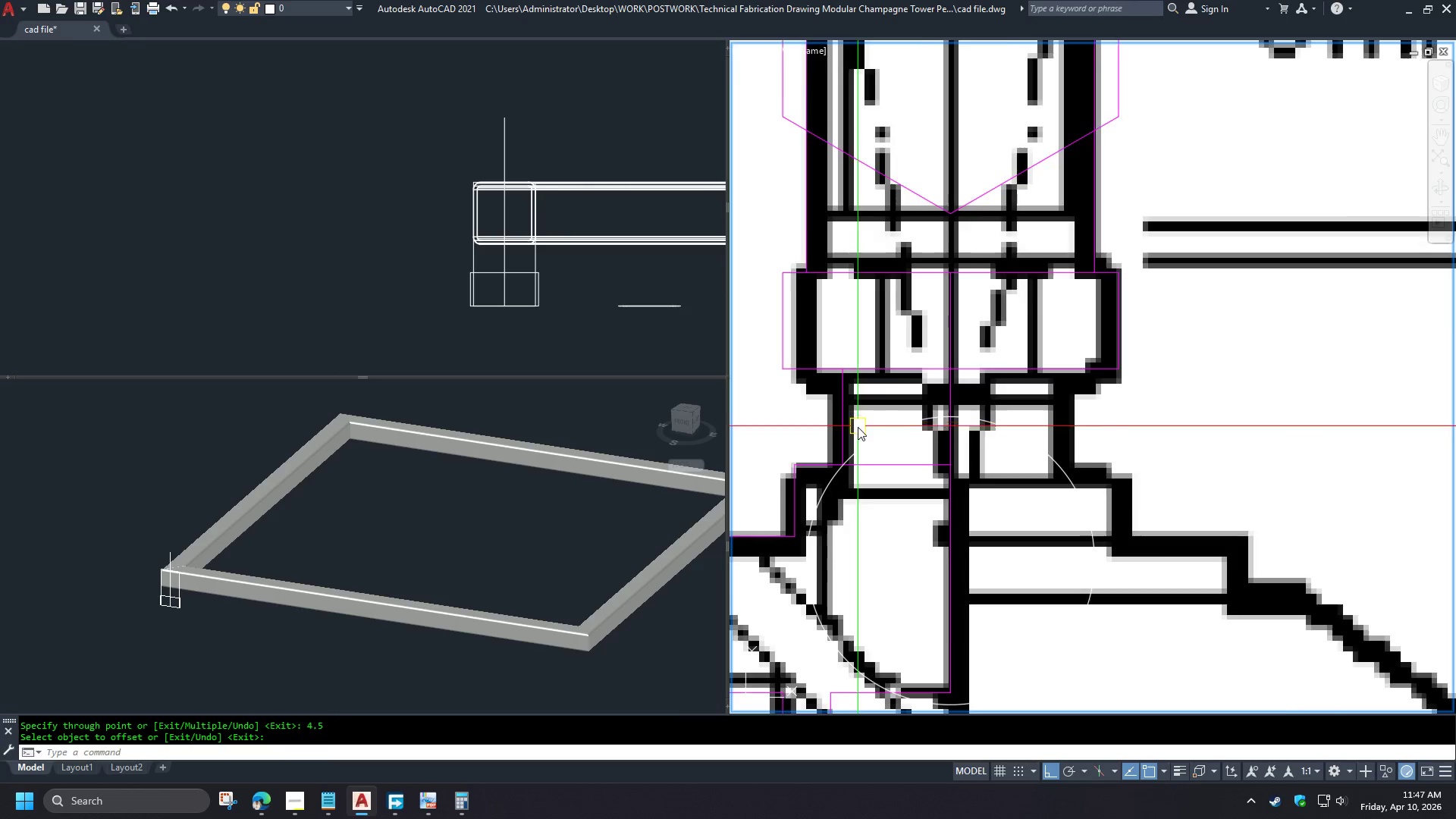 
scroll: coordinate [862, 435], scroll_direction: down, amount: 2.0
 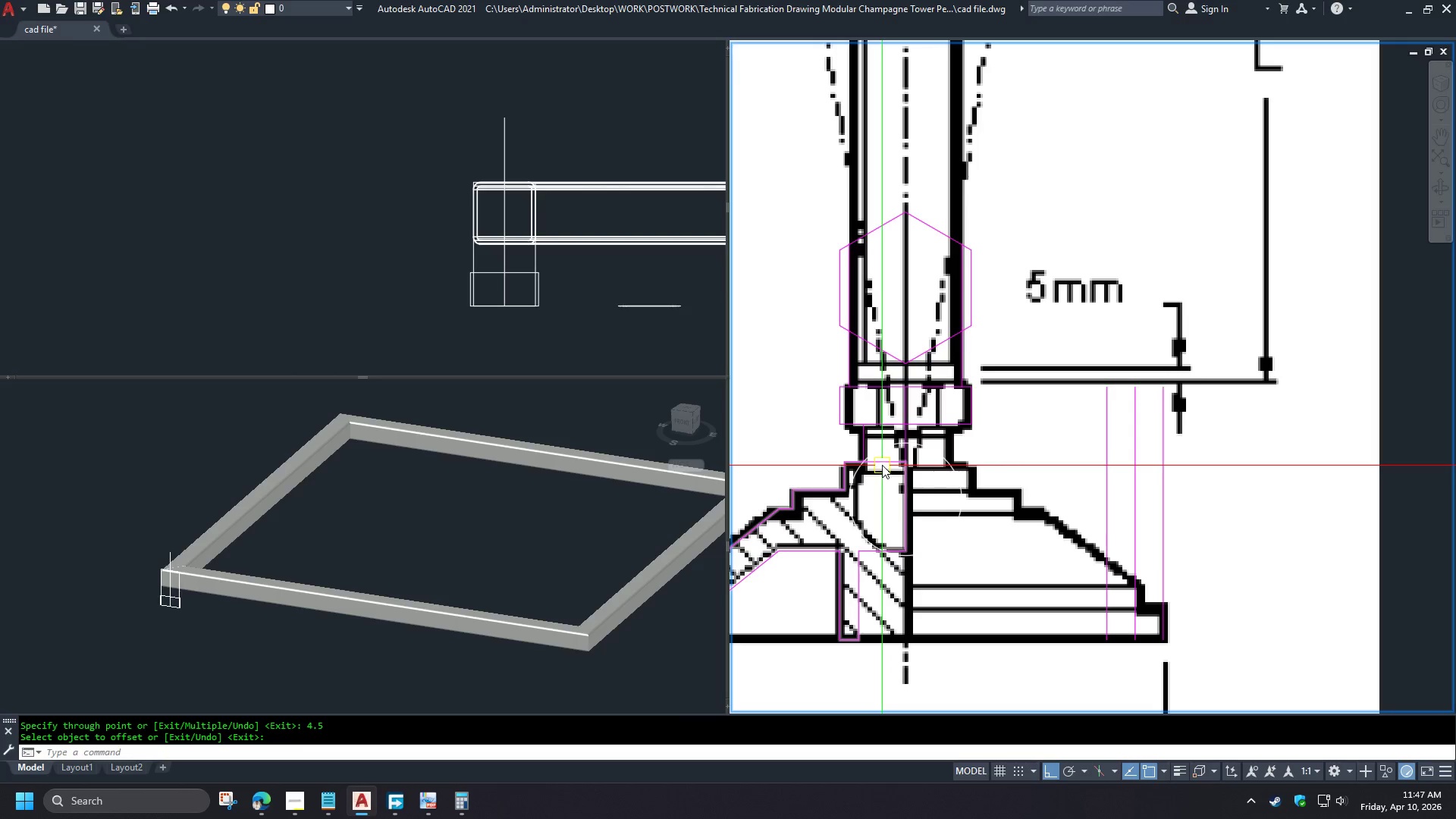 
scroll: coordinate [881, 566], scroll_direction: up, amount: 2.0
 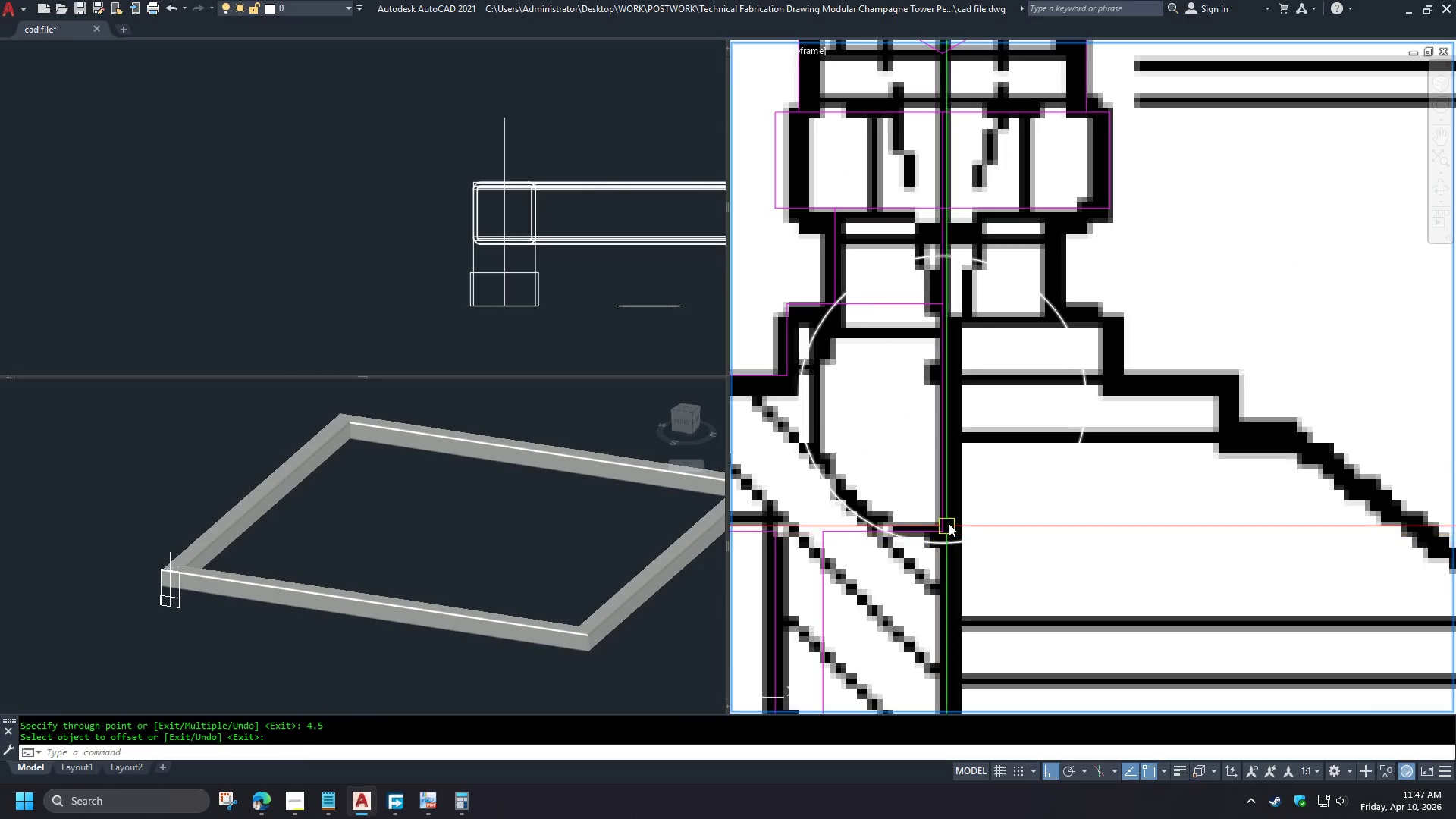 
key(S)
 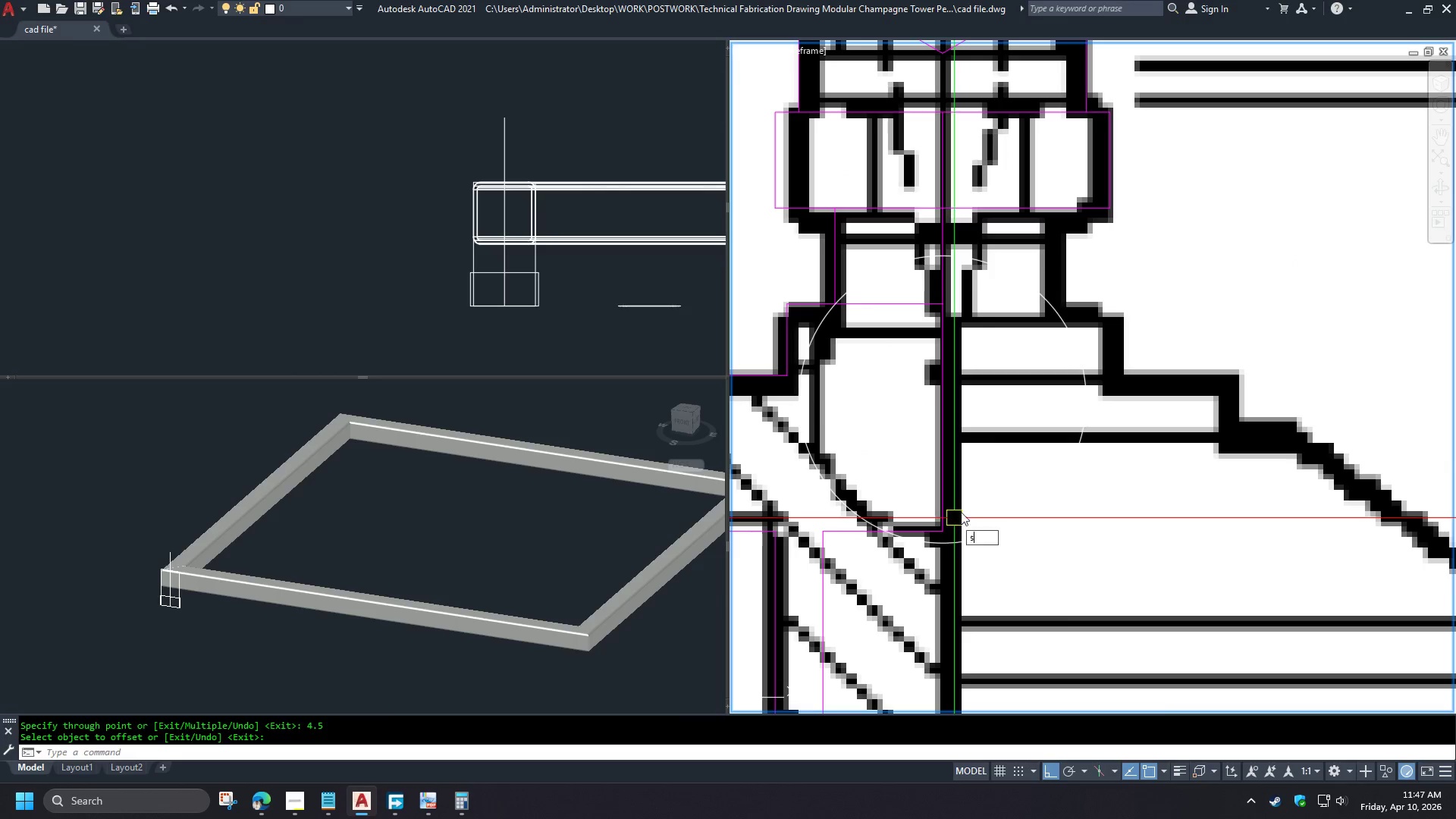 
key(Space)
 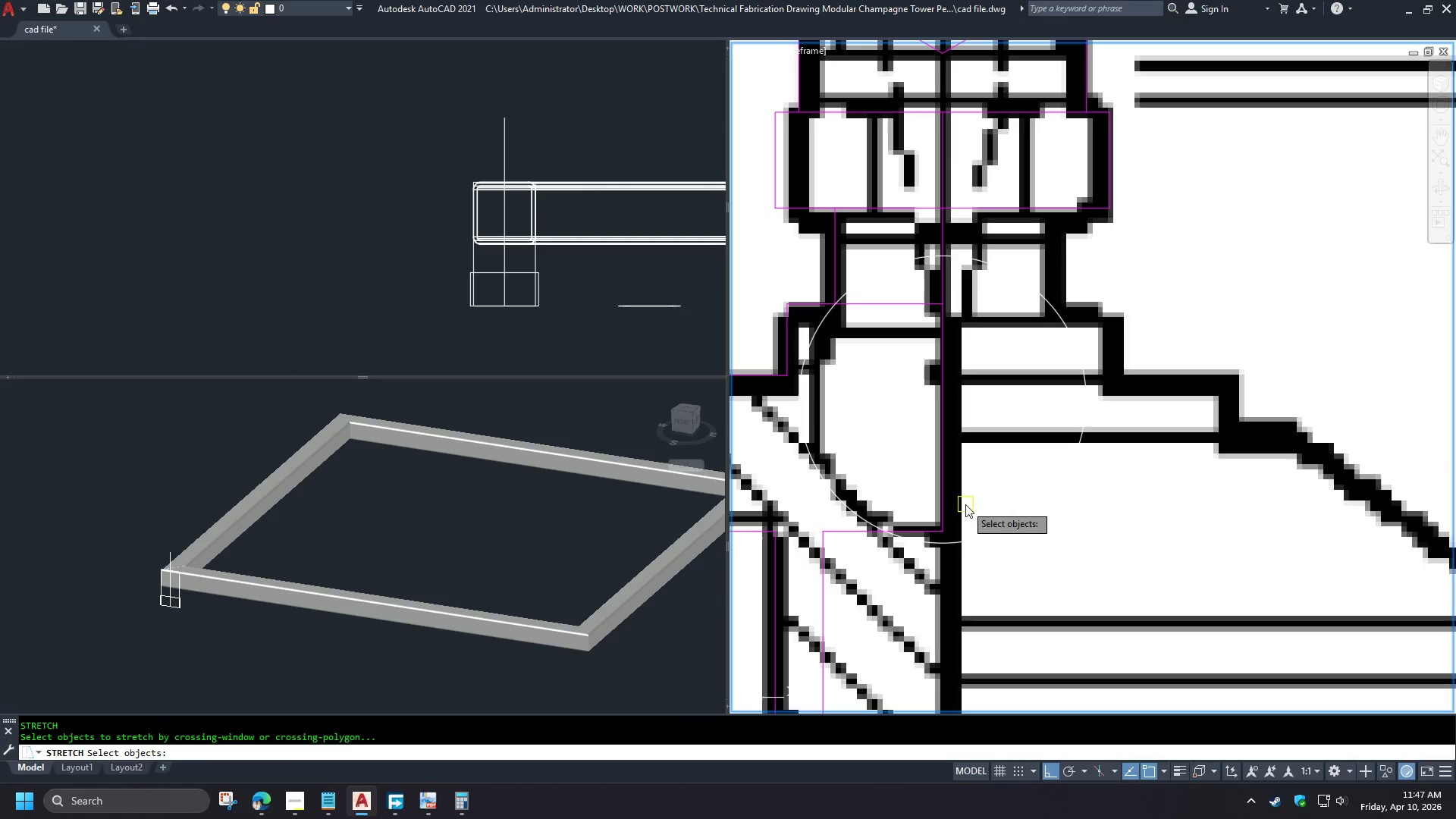 
left_click([965, 504])
 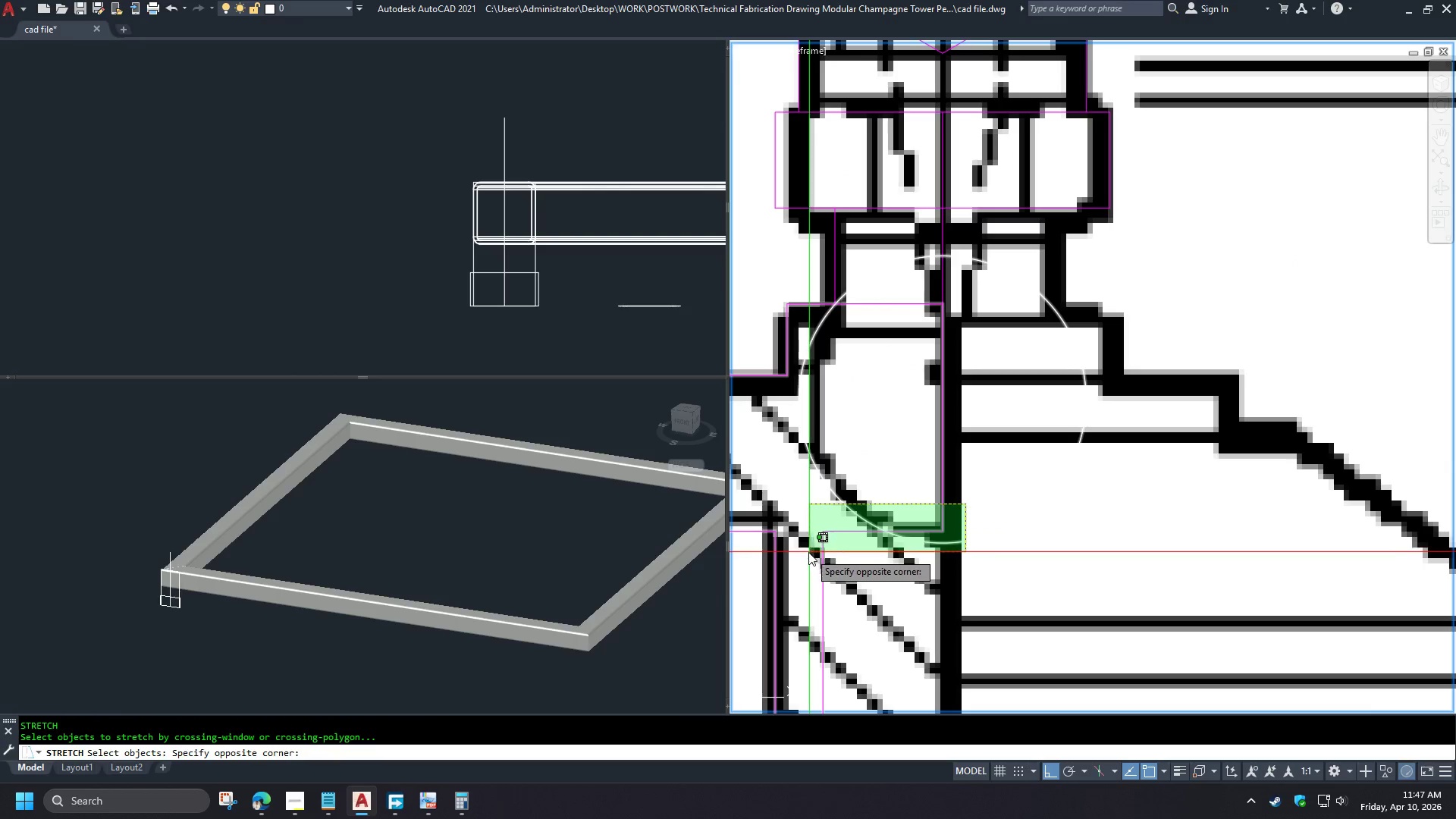 
left_click([800, 554])
 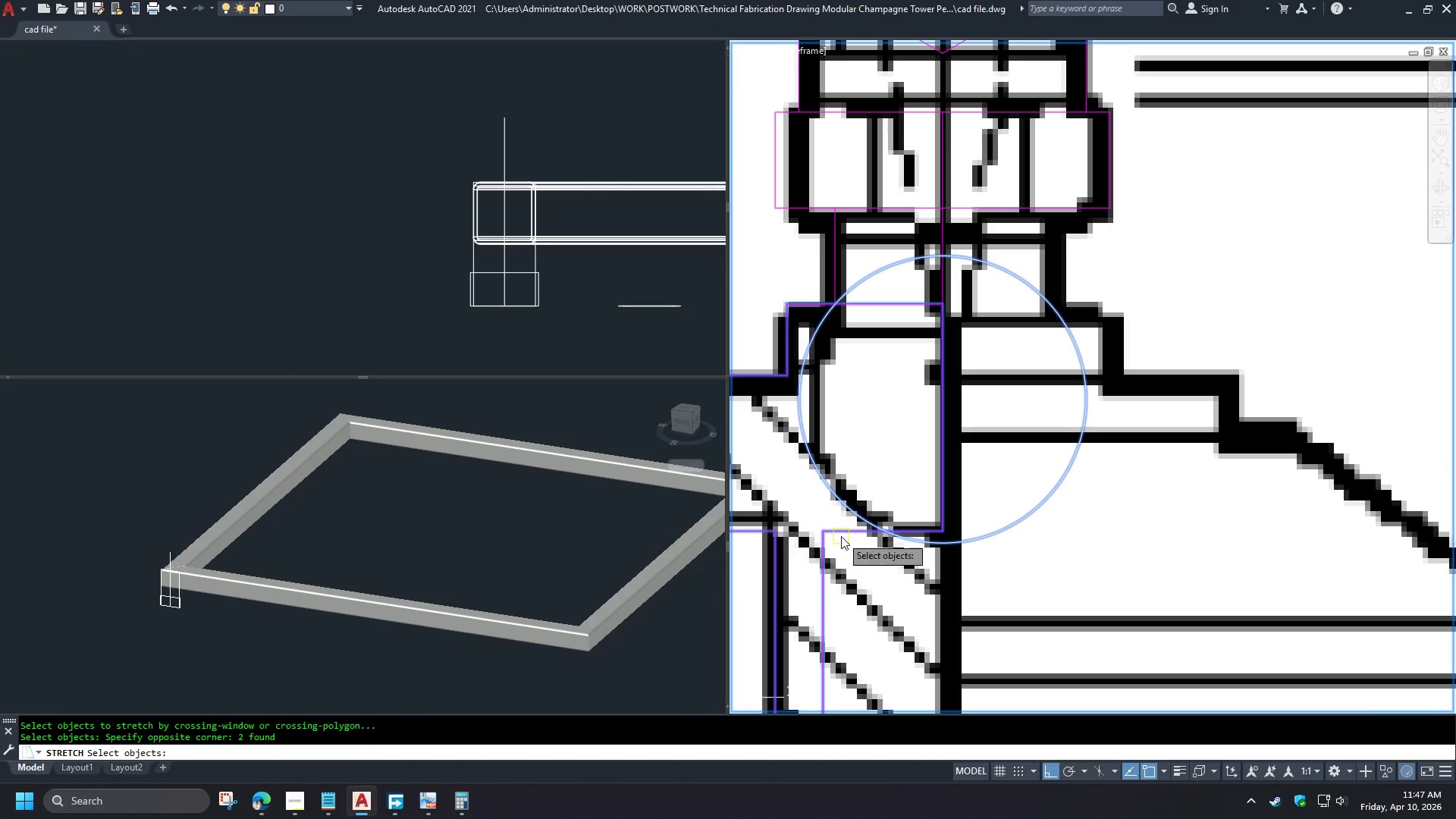 
hold_key(key=ShiftLeft, duration=0.52)
left_click([846, 507])
 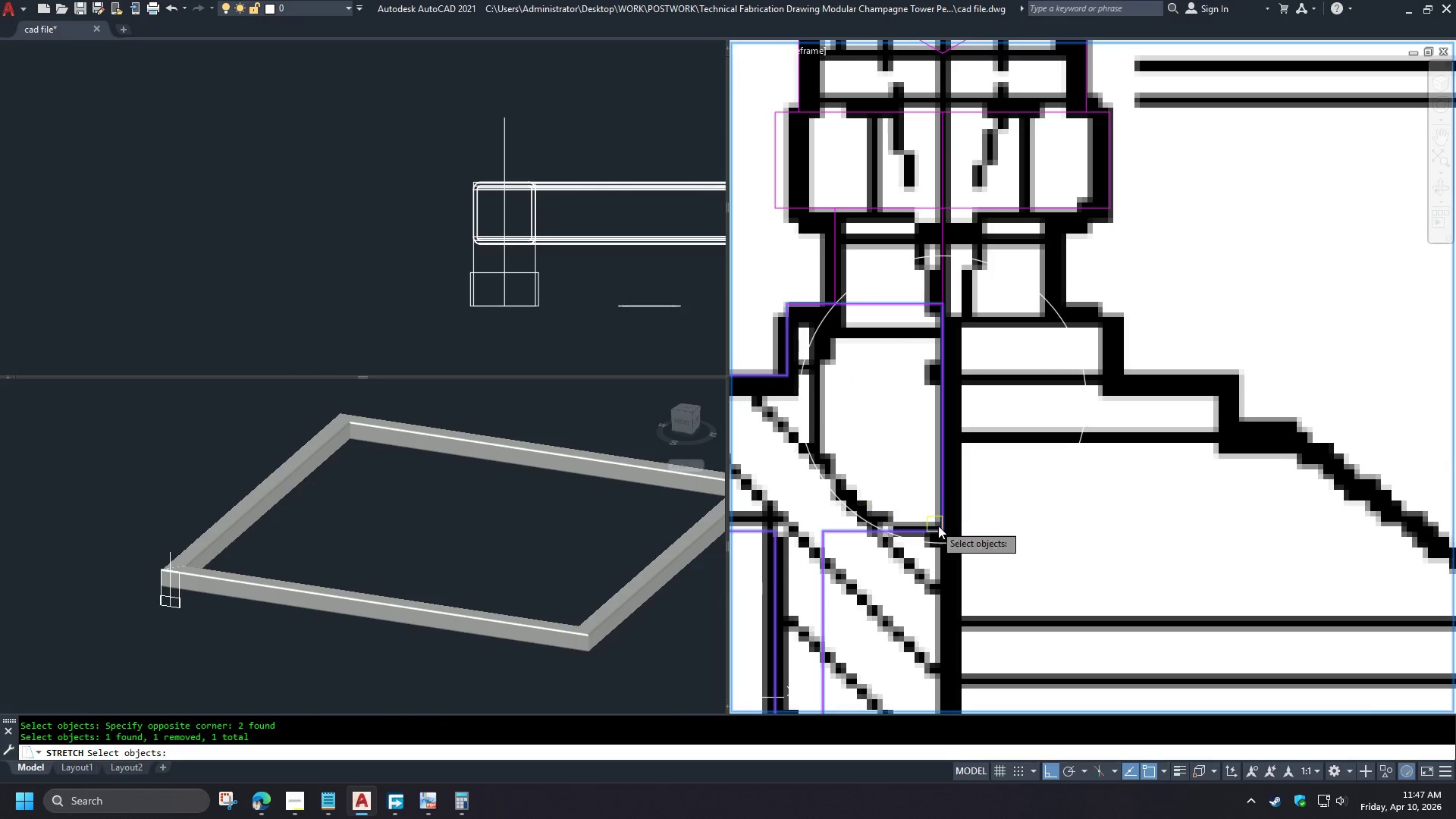 
hold_key(key=ShiftLeft, duration=4.31)
 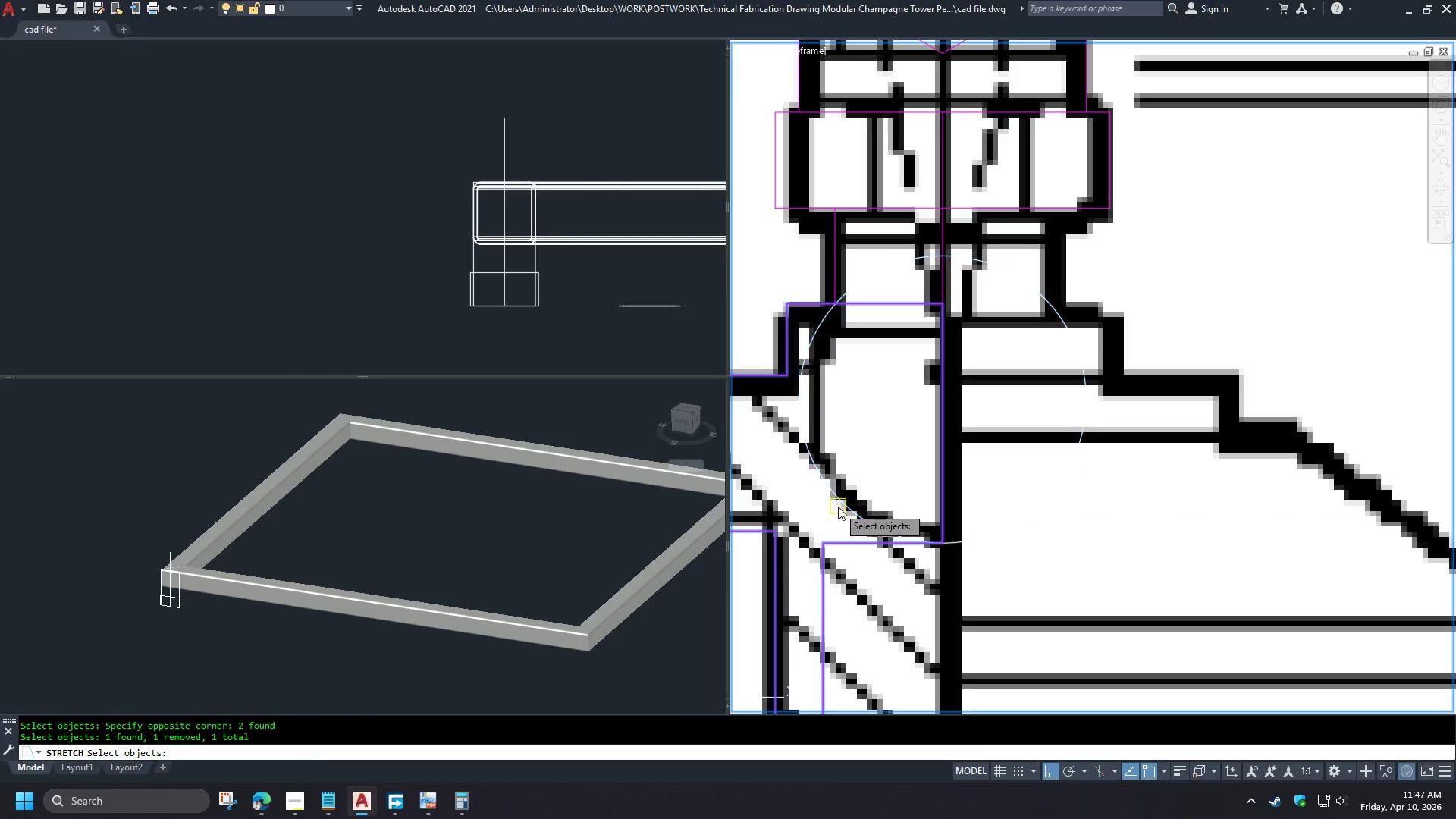 
key(Space)
 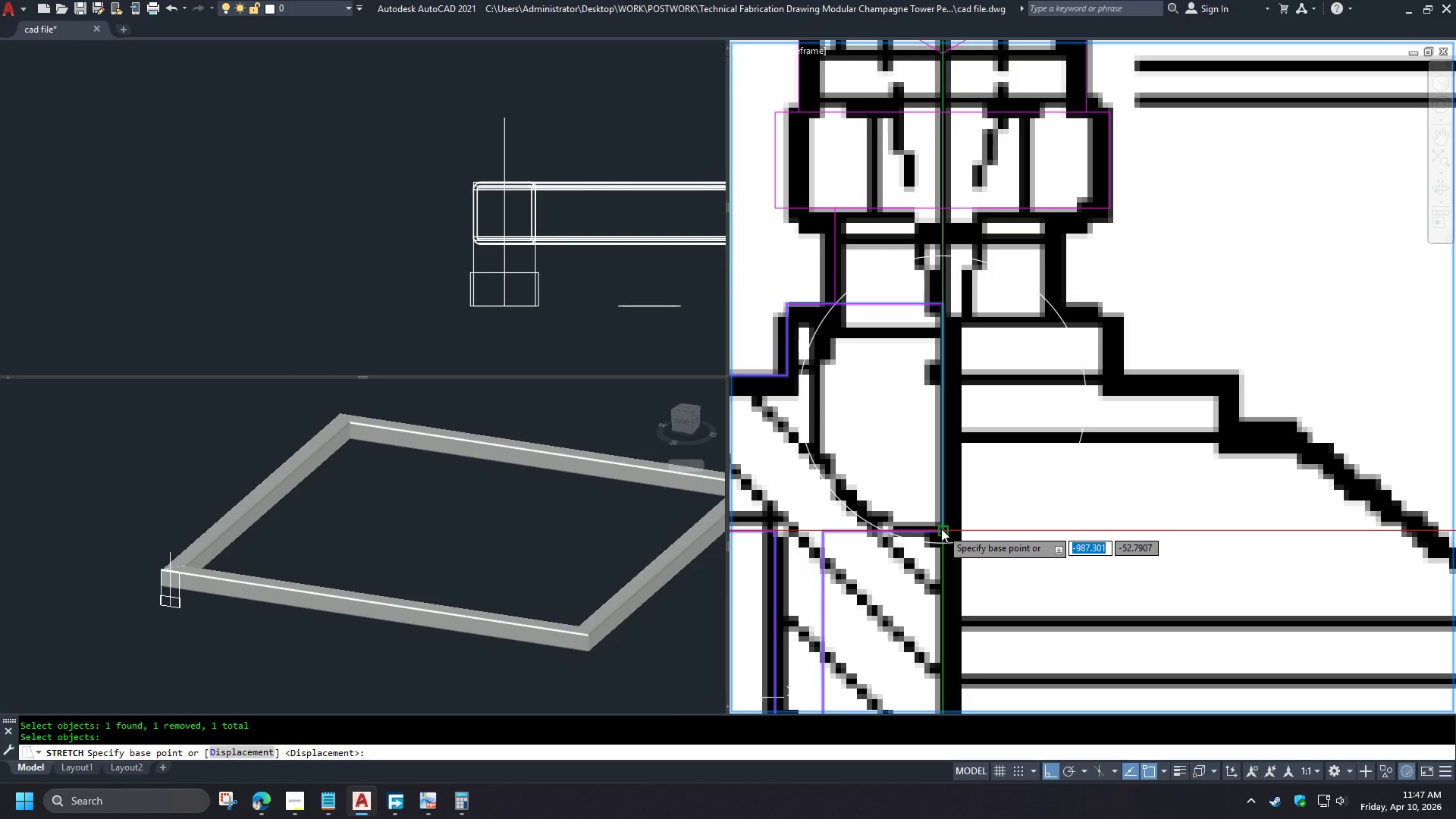 
left_click([941, 529])
 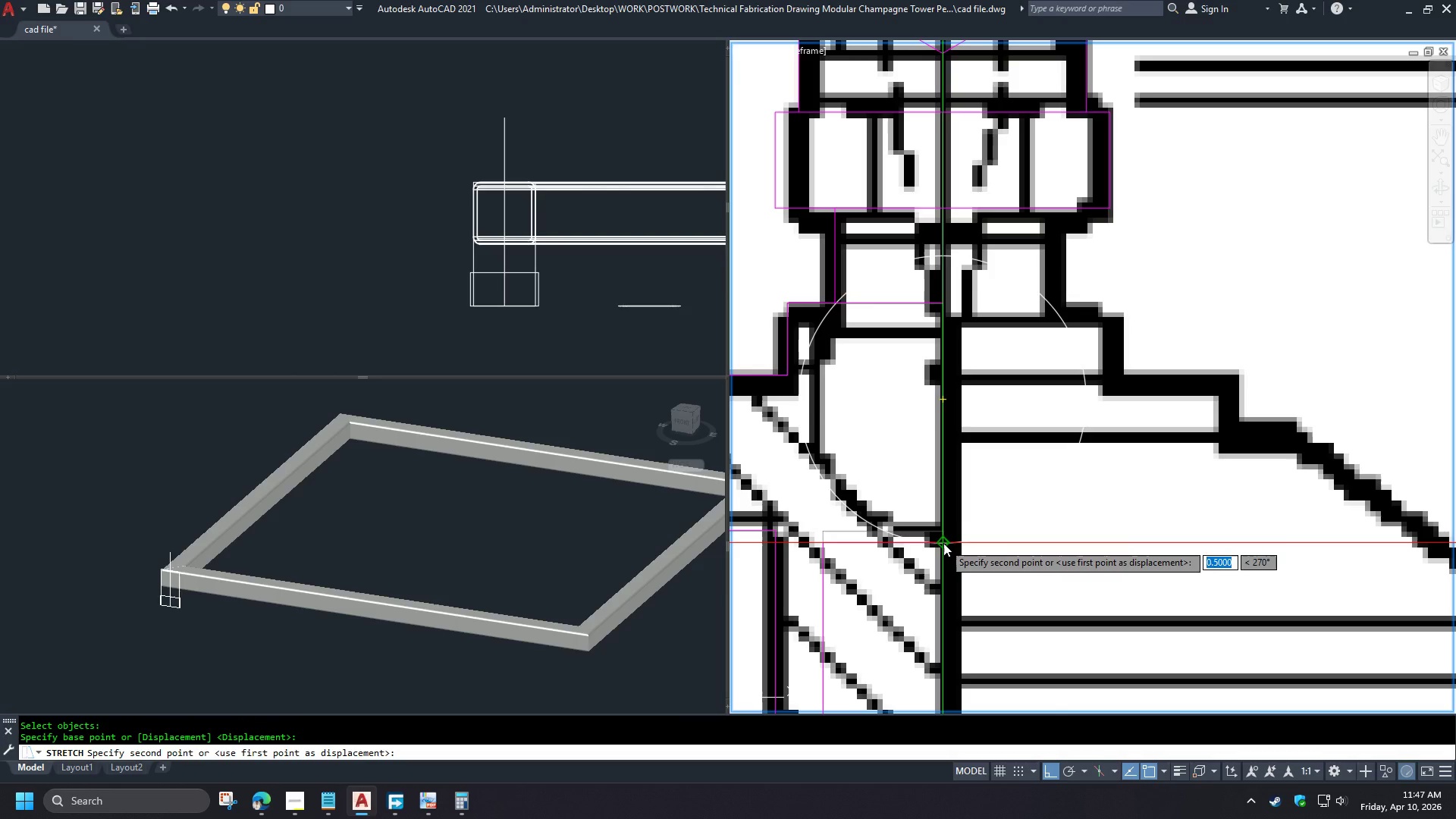 
left_click([943, 543])
 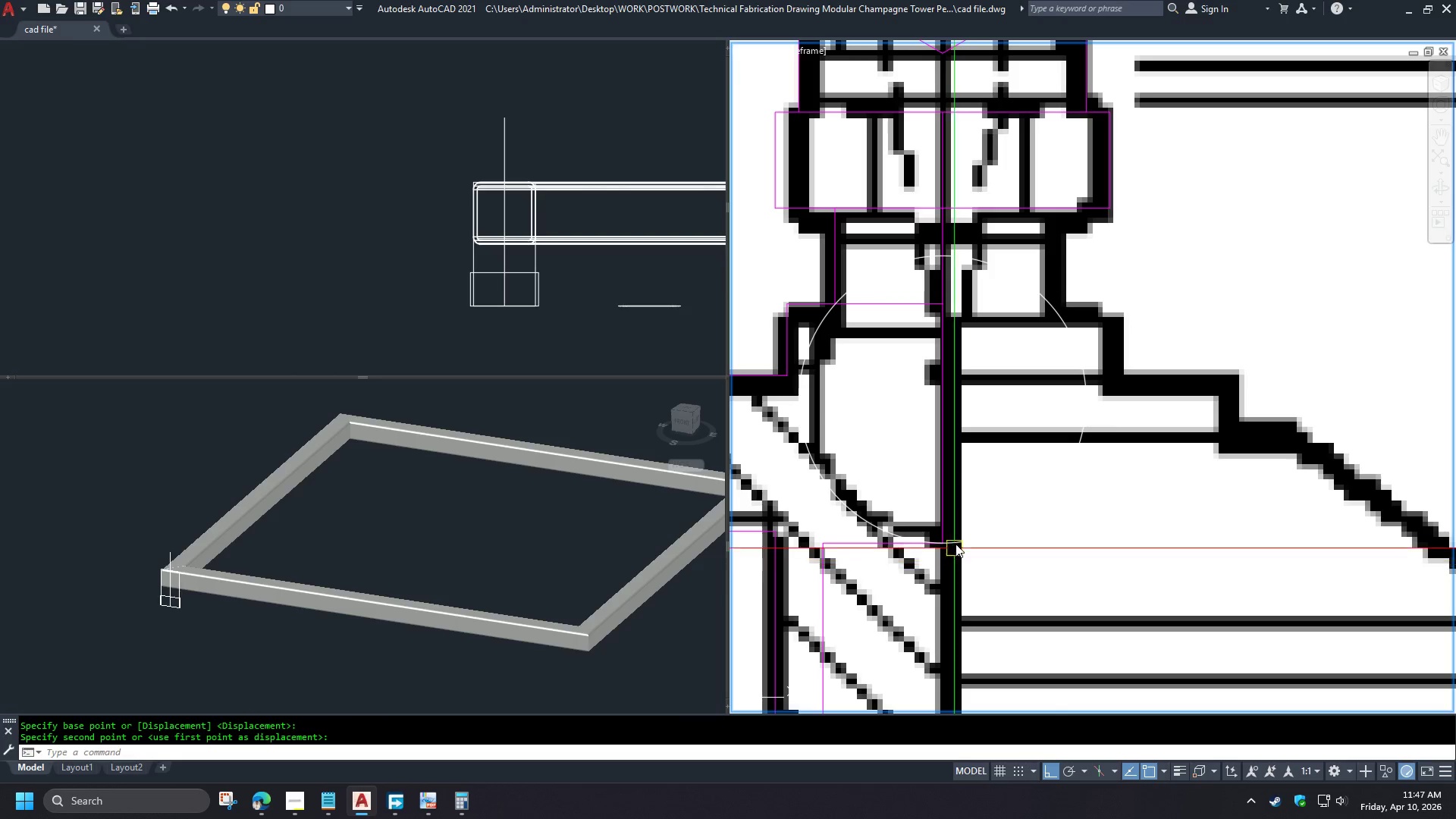 
key(S)
 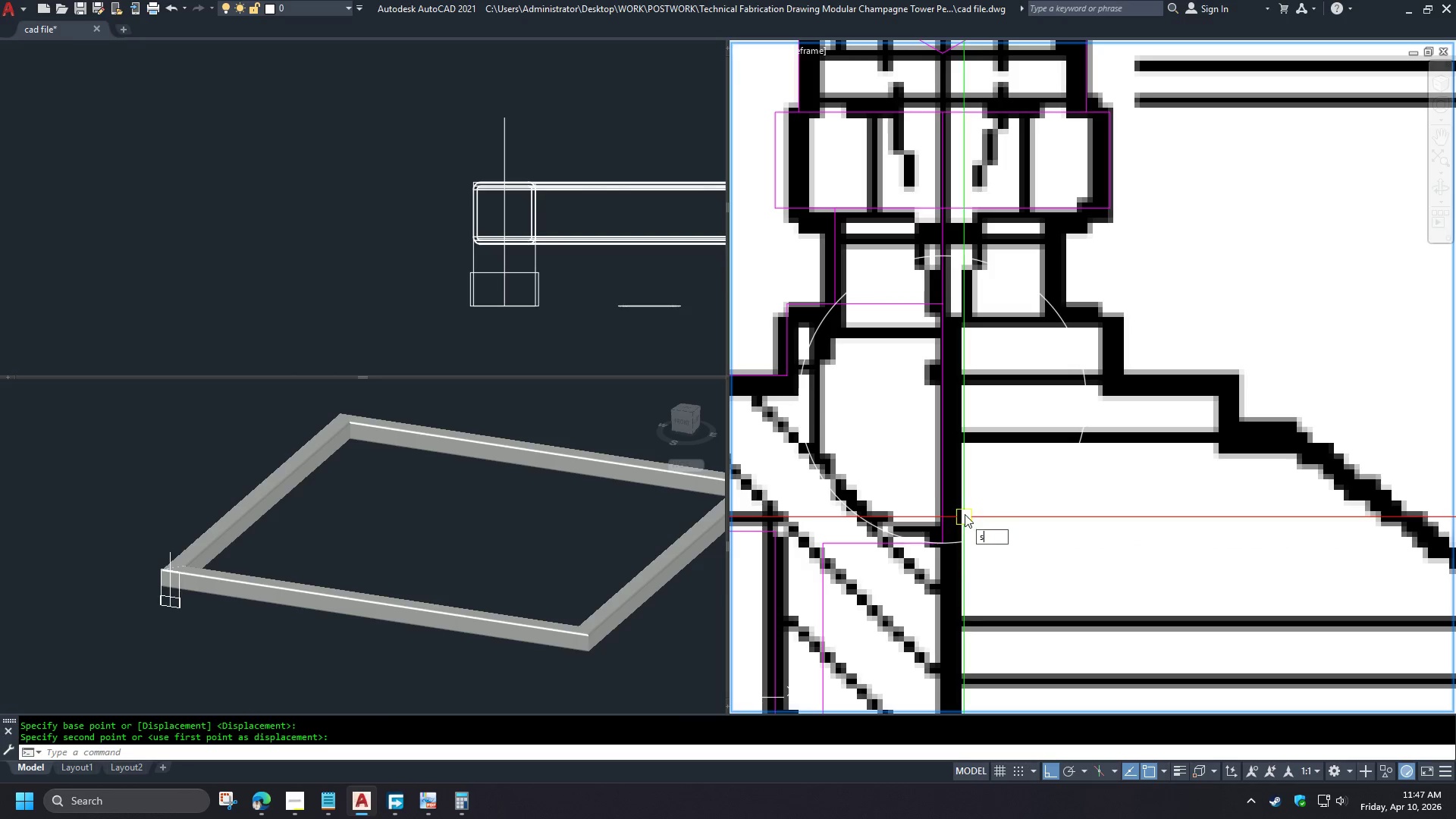 
key(Space)
 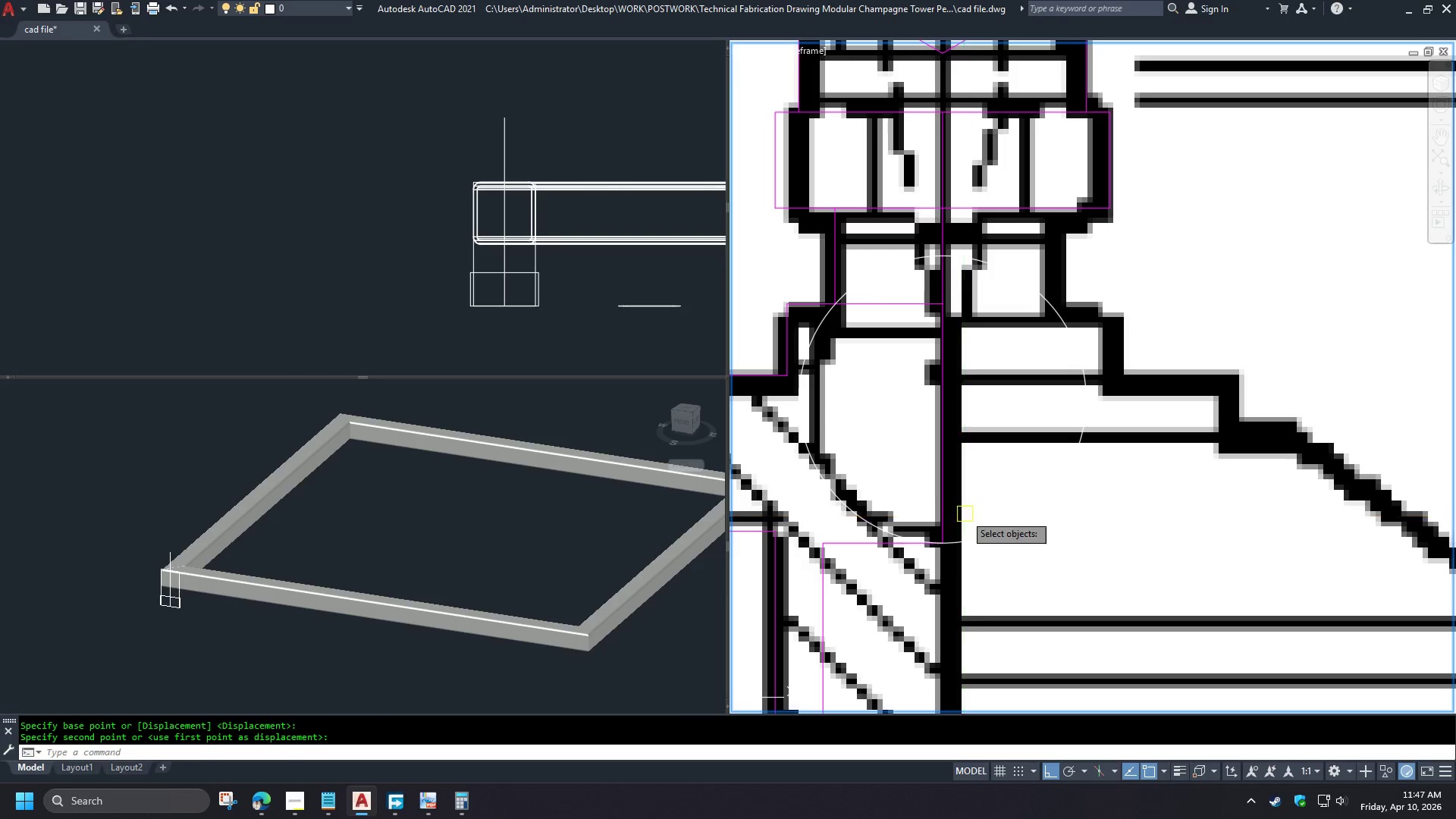 
left_click_drag(start_coordinate=[965, 514], to_coordinate=[961, 516])
 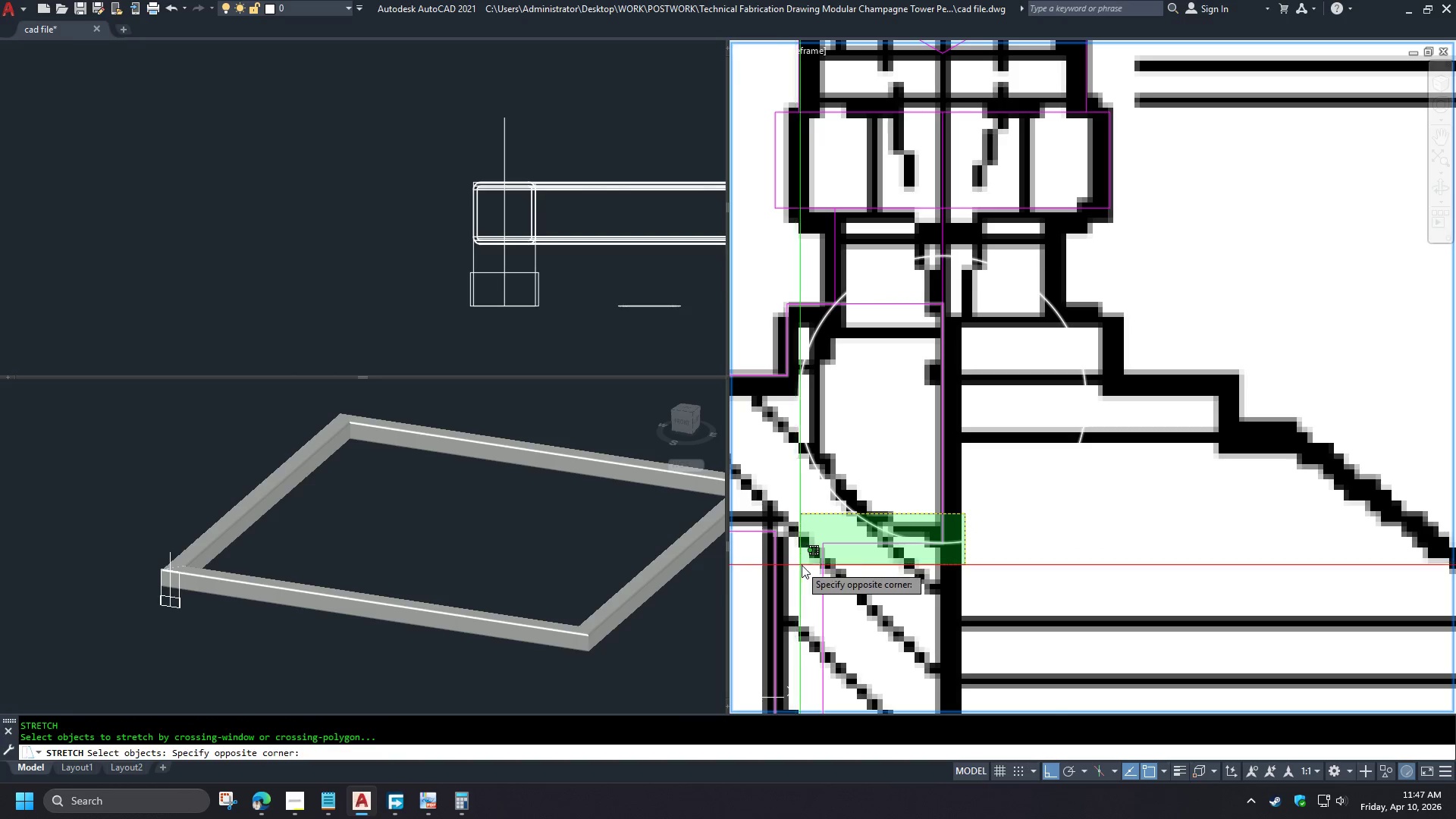 
left_click([811, 566])
 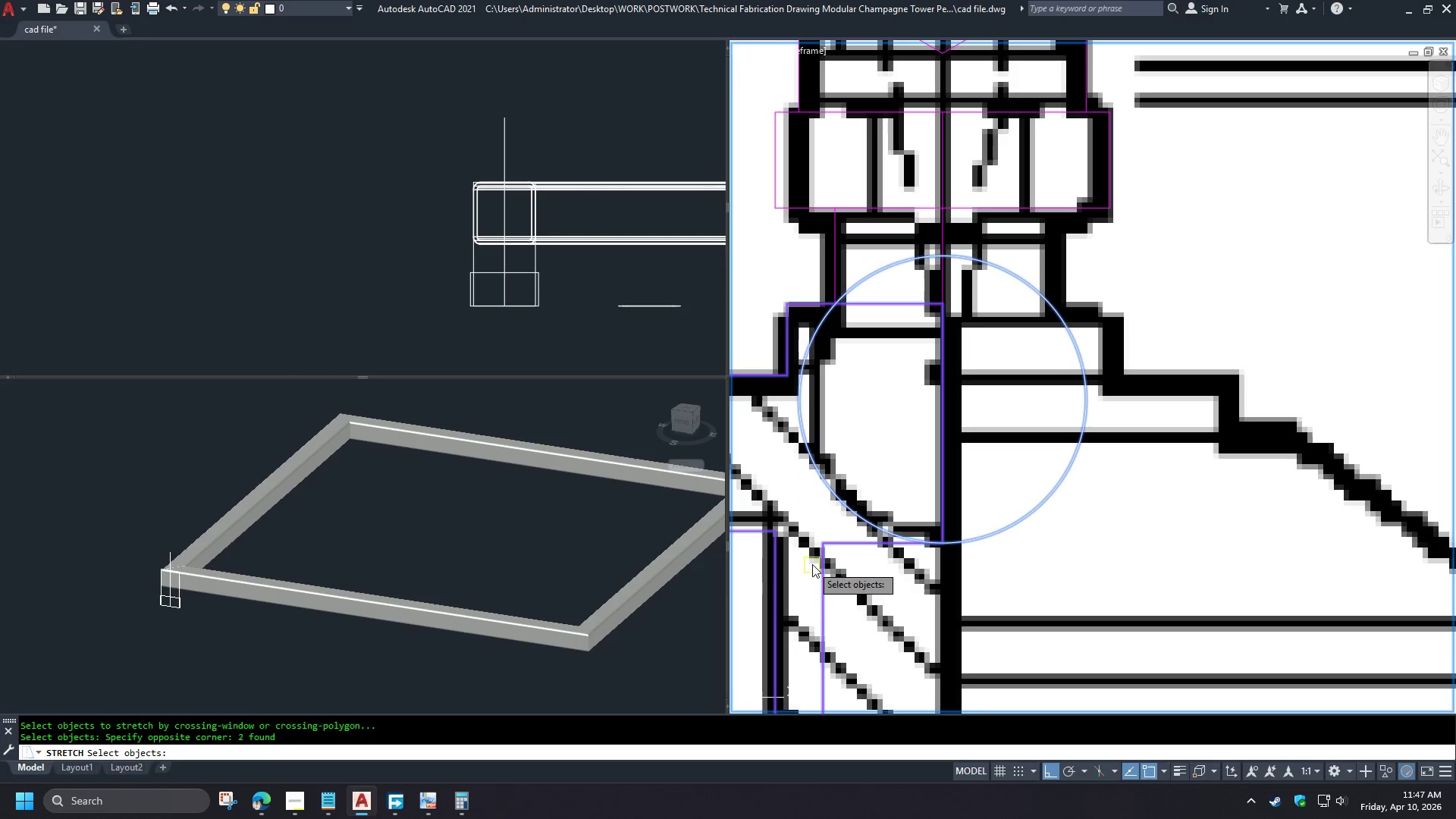 
hold_key(key=ShiftLeft, duration=0.77)
left_click([838, 507])
 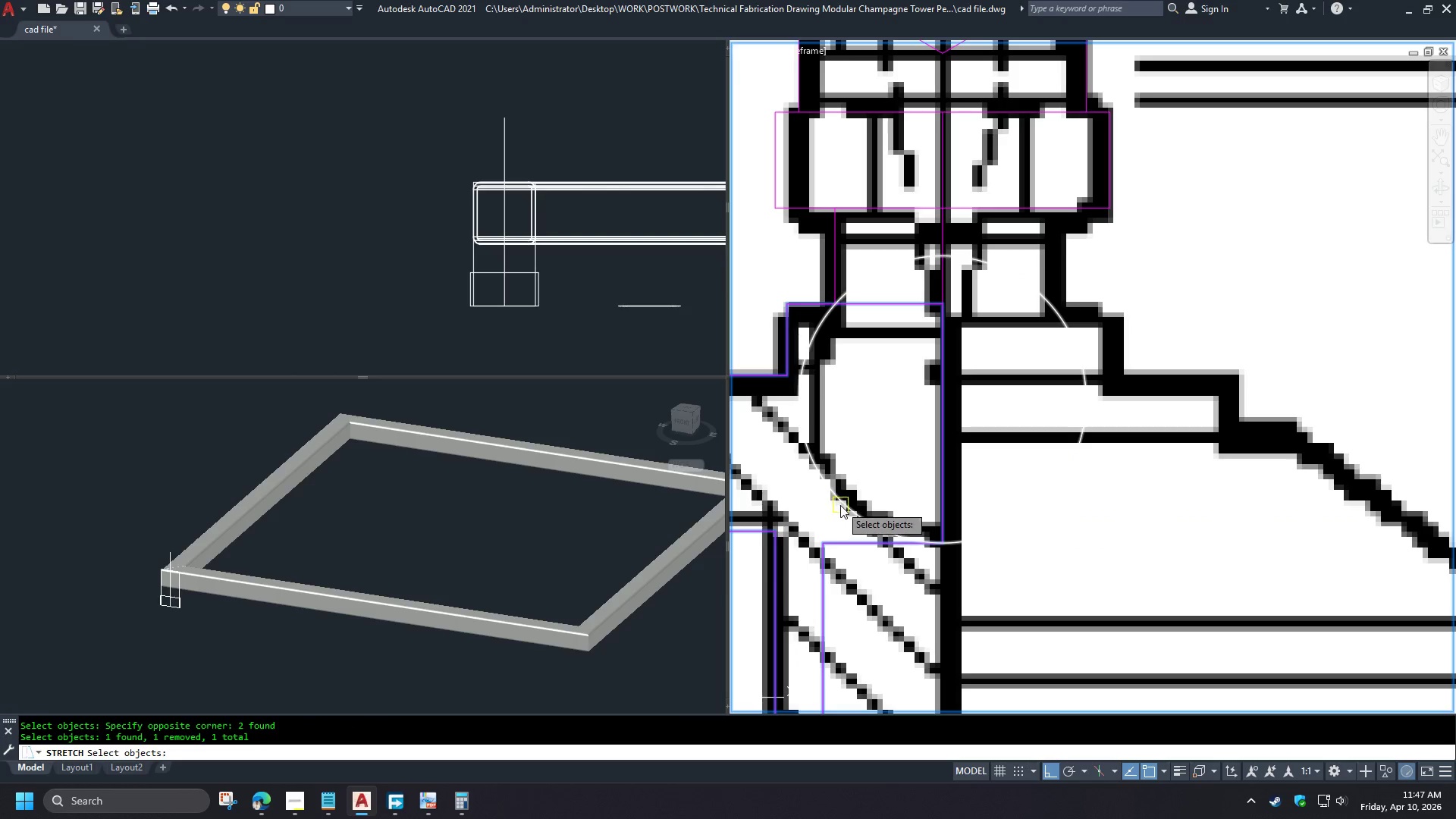 
key(Space)
 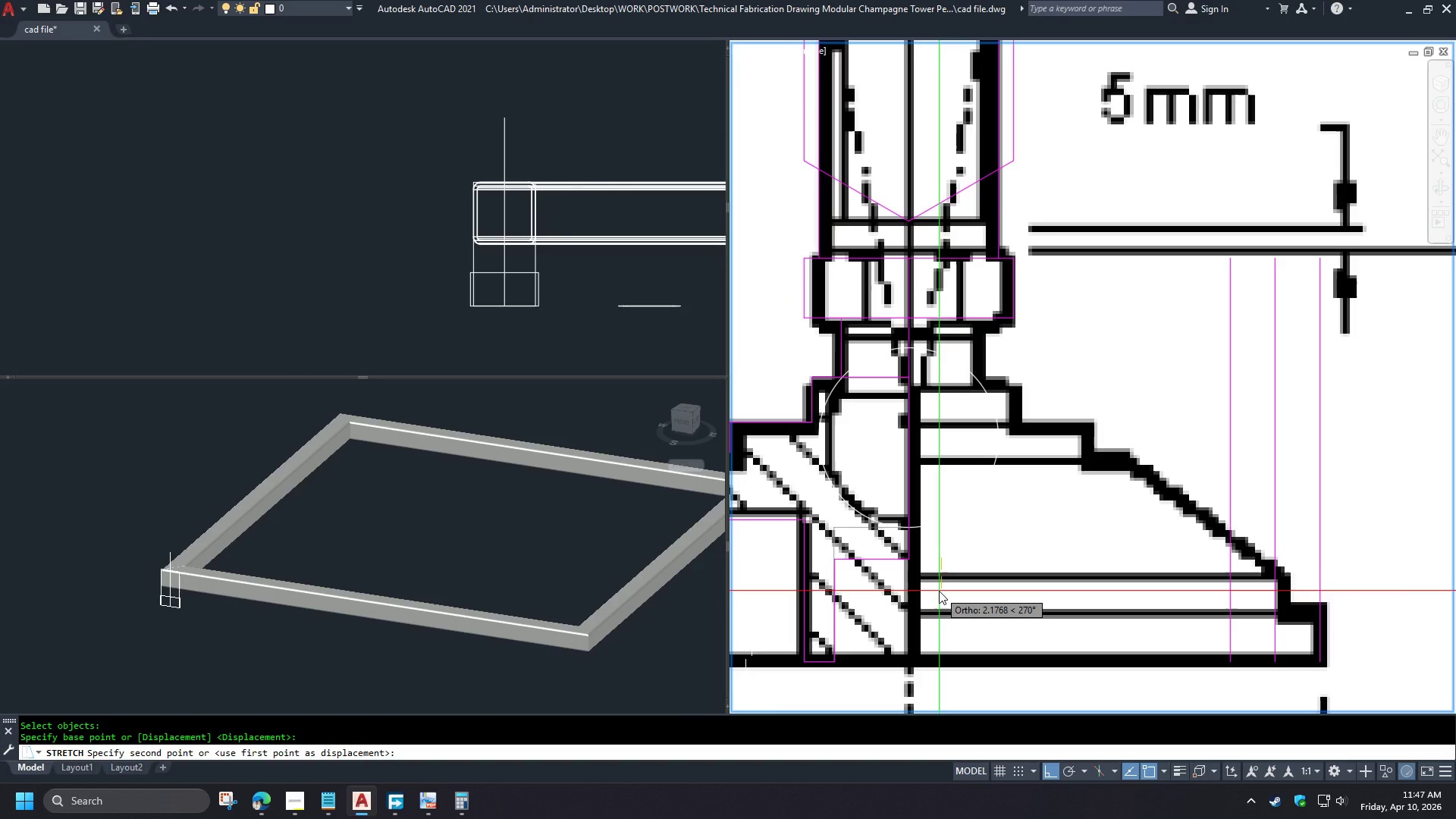 
scroll: coordinate [852, 502], scroll_direction: down, amount: 1.0
 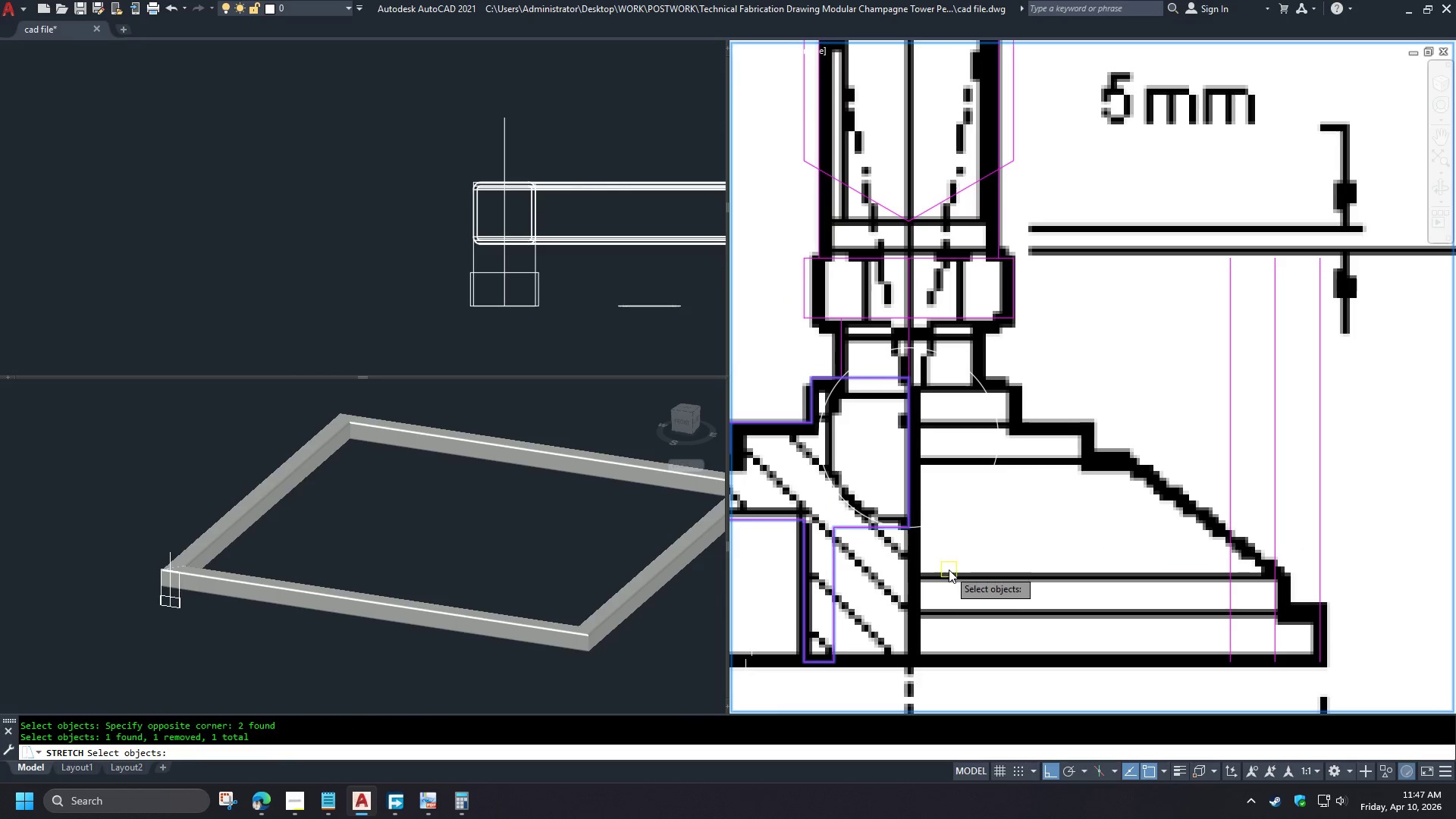 
key(Numpad3)
 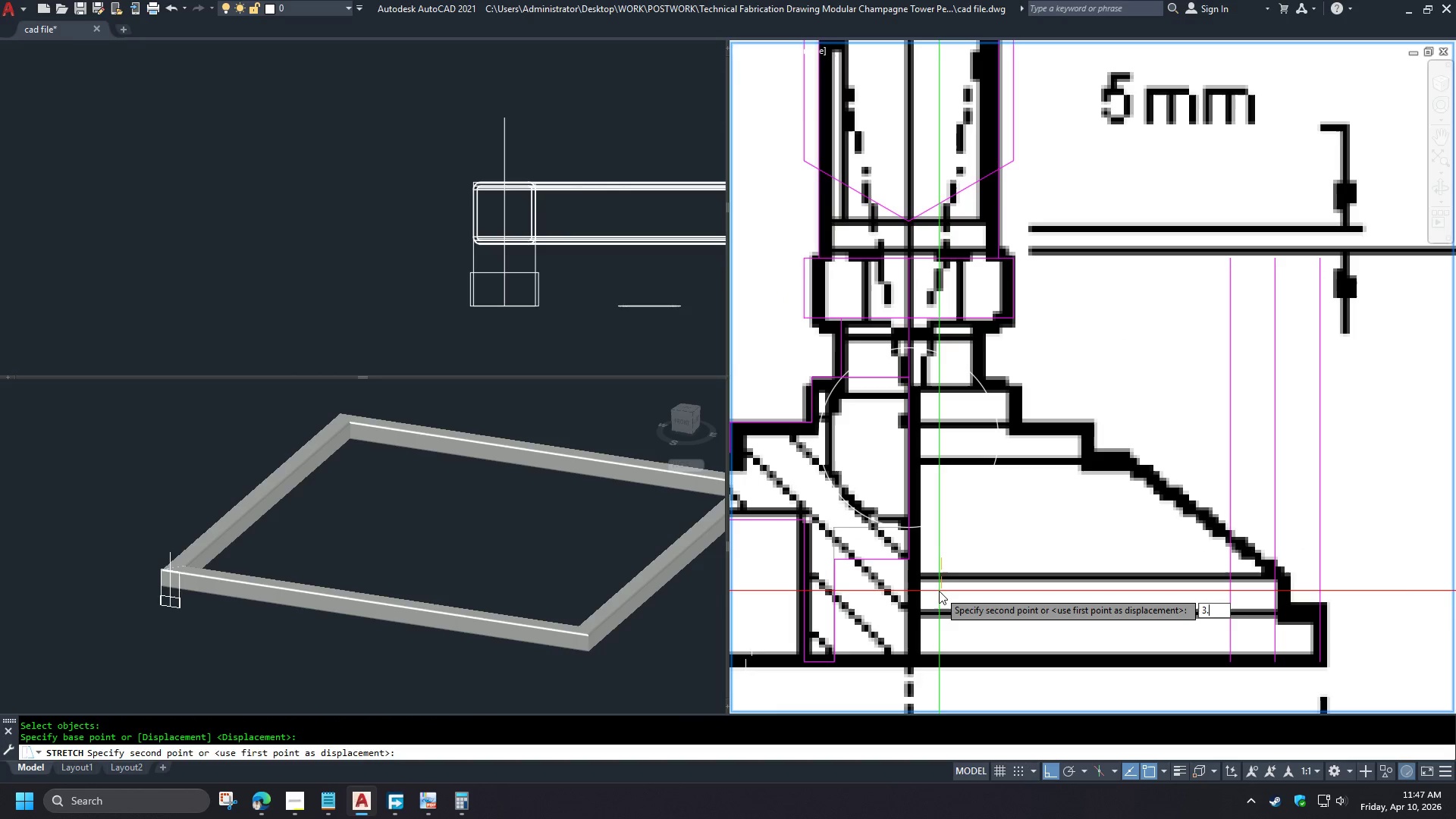 
key(NumpadDecimal)
 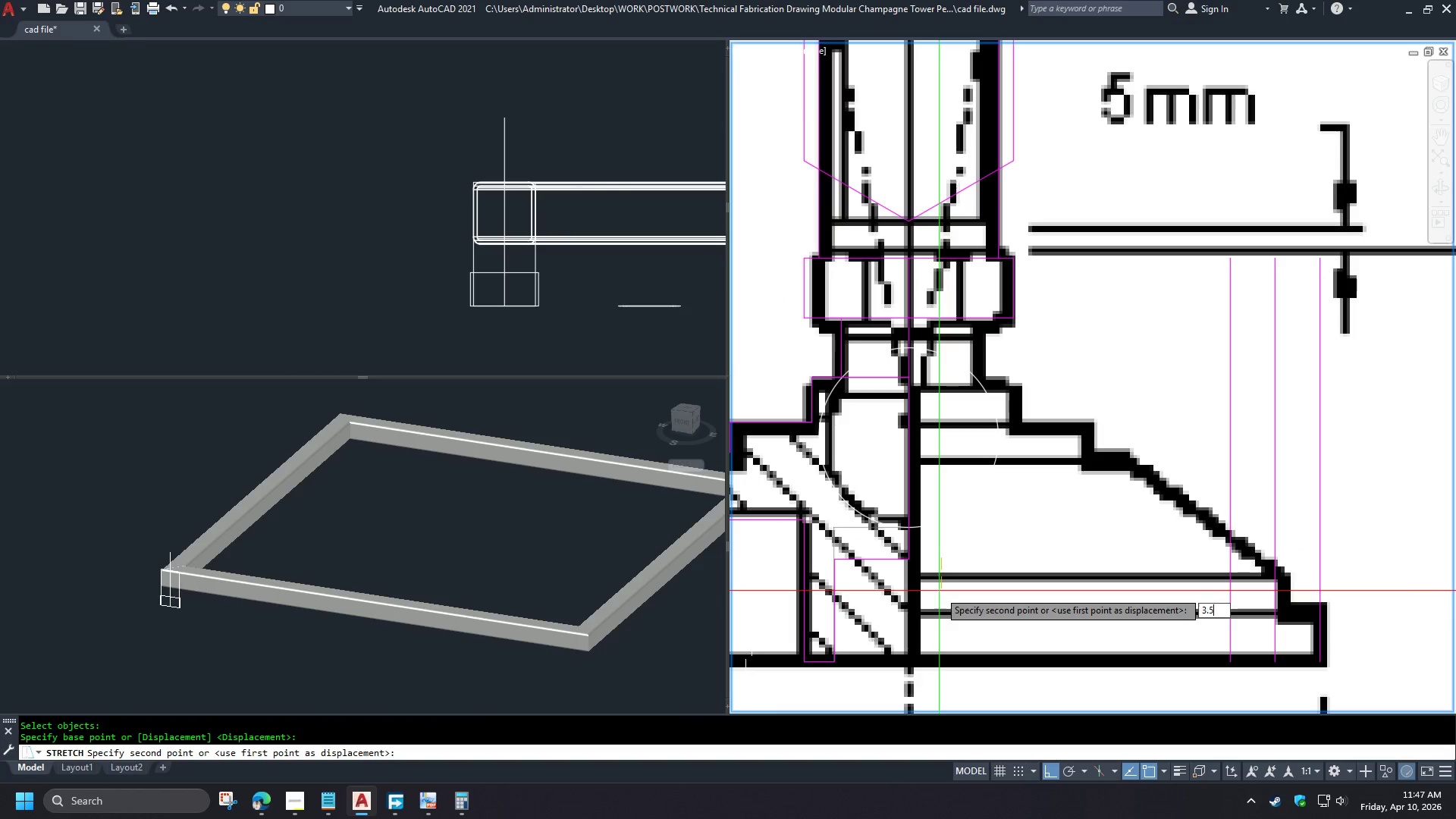 
key(Numpad5)
 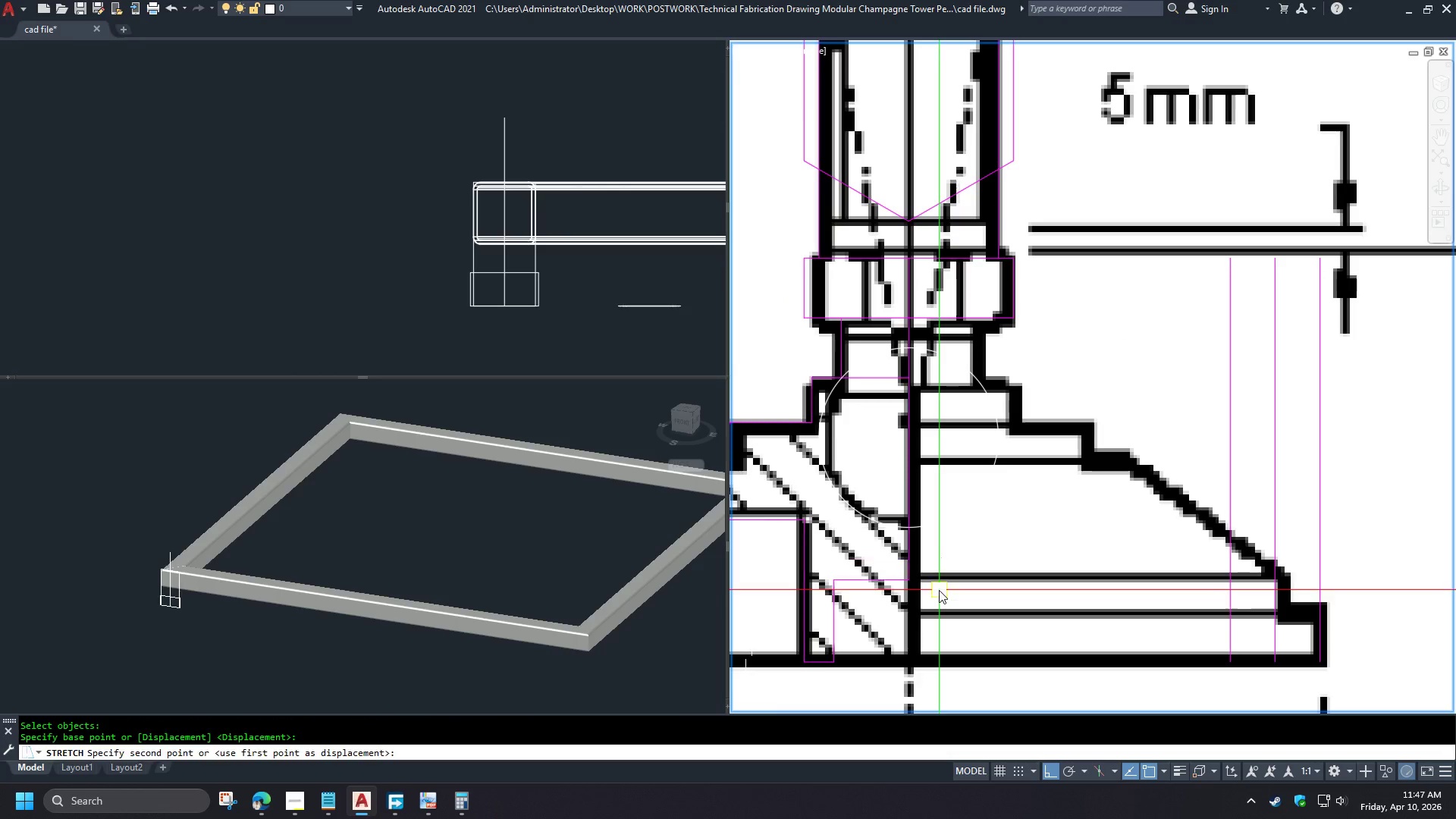 
key(NumpadEnter)
 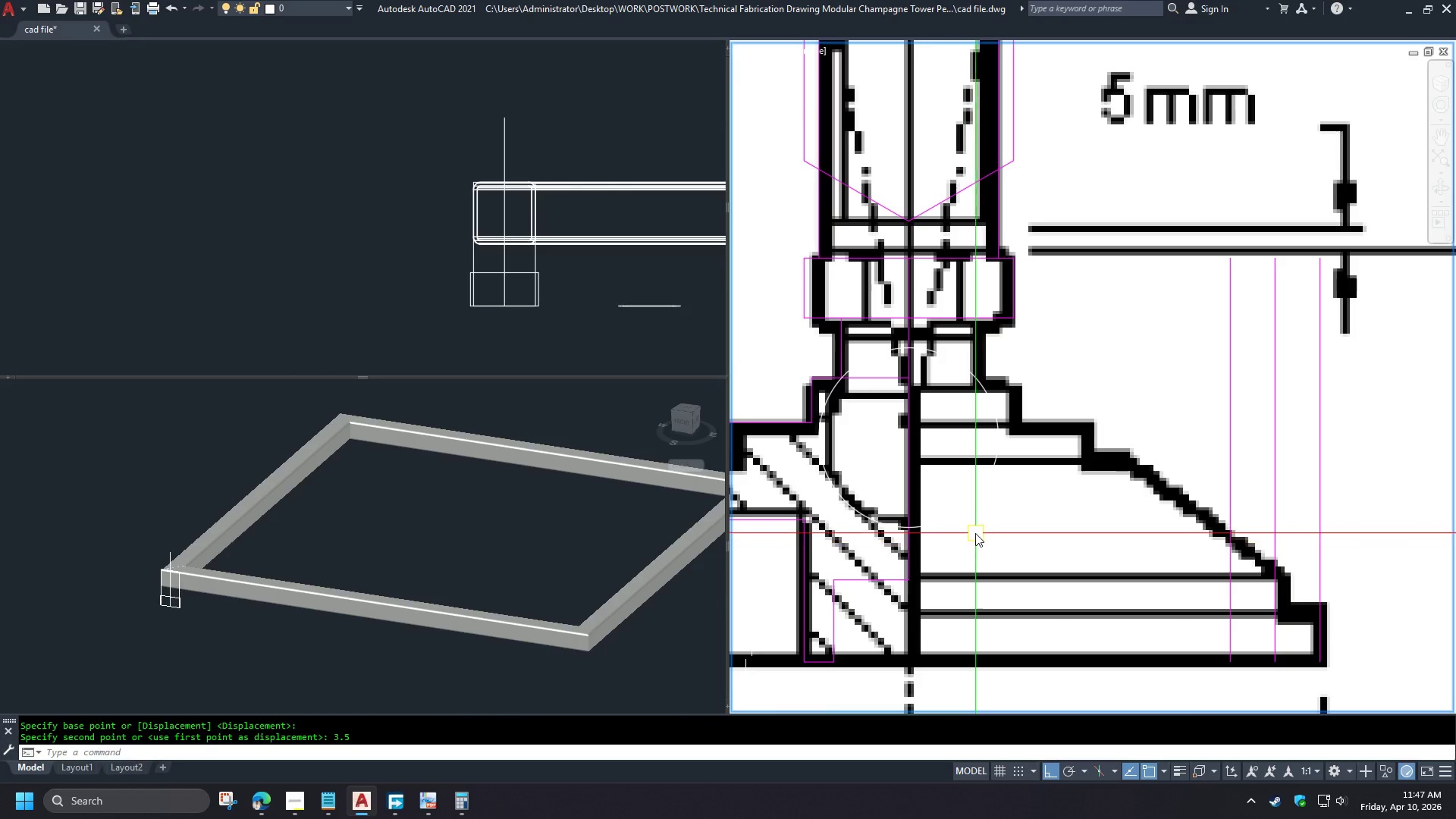 
scroll: coordinate [975, 532], scroll_direction: down, amount: 1.0
 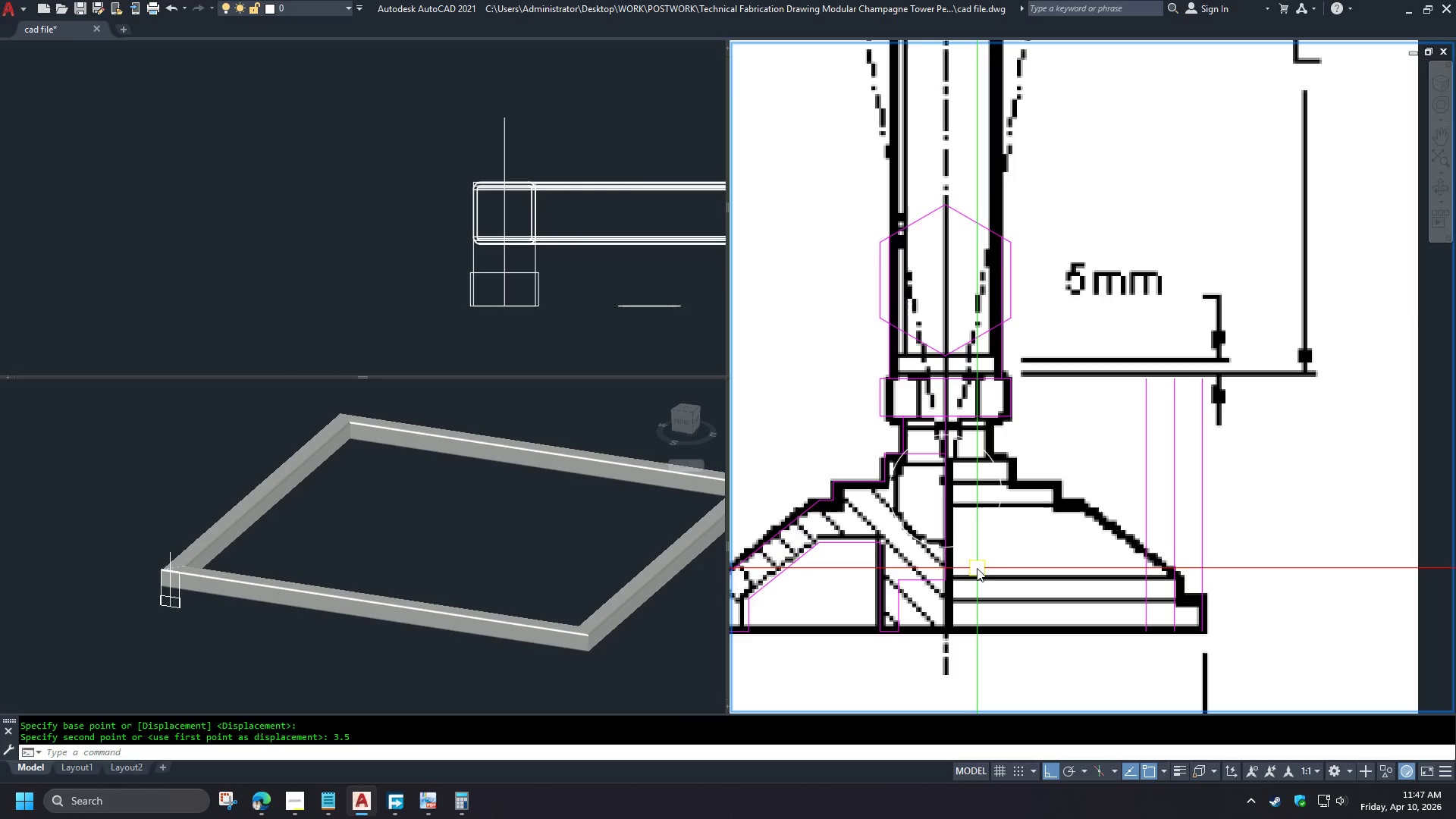 
scroll: coordinate [886, 493], scroll_direction: up, amount: 2.0
 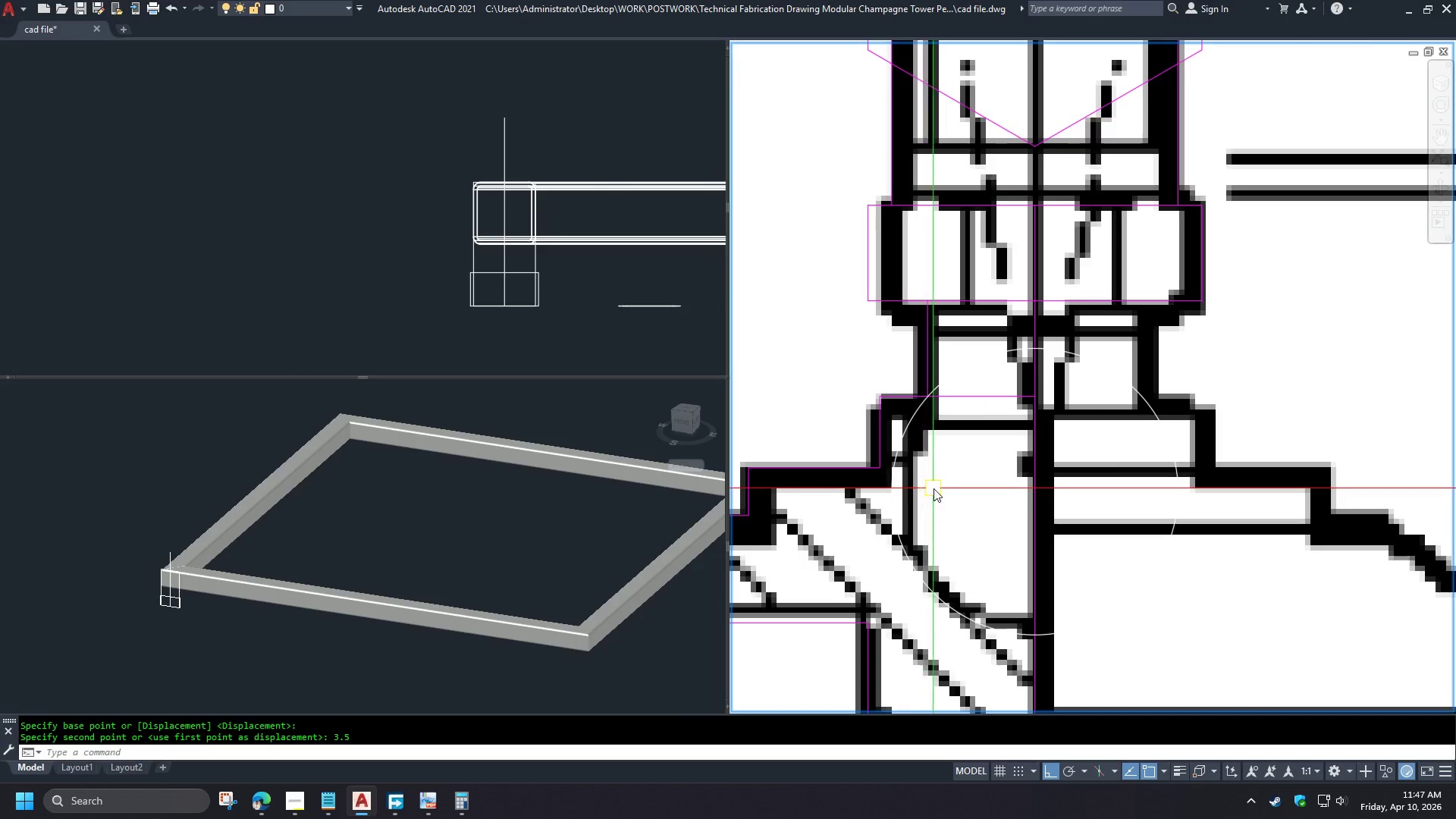 
key(S)
 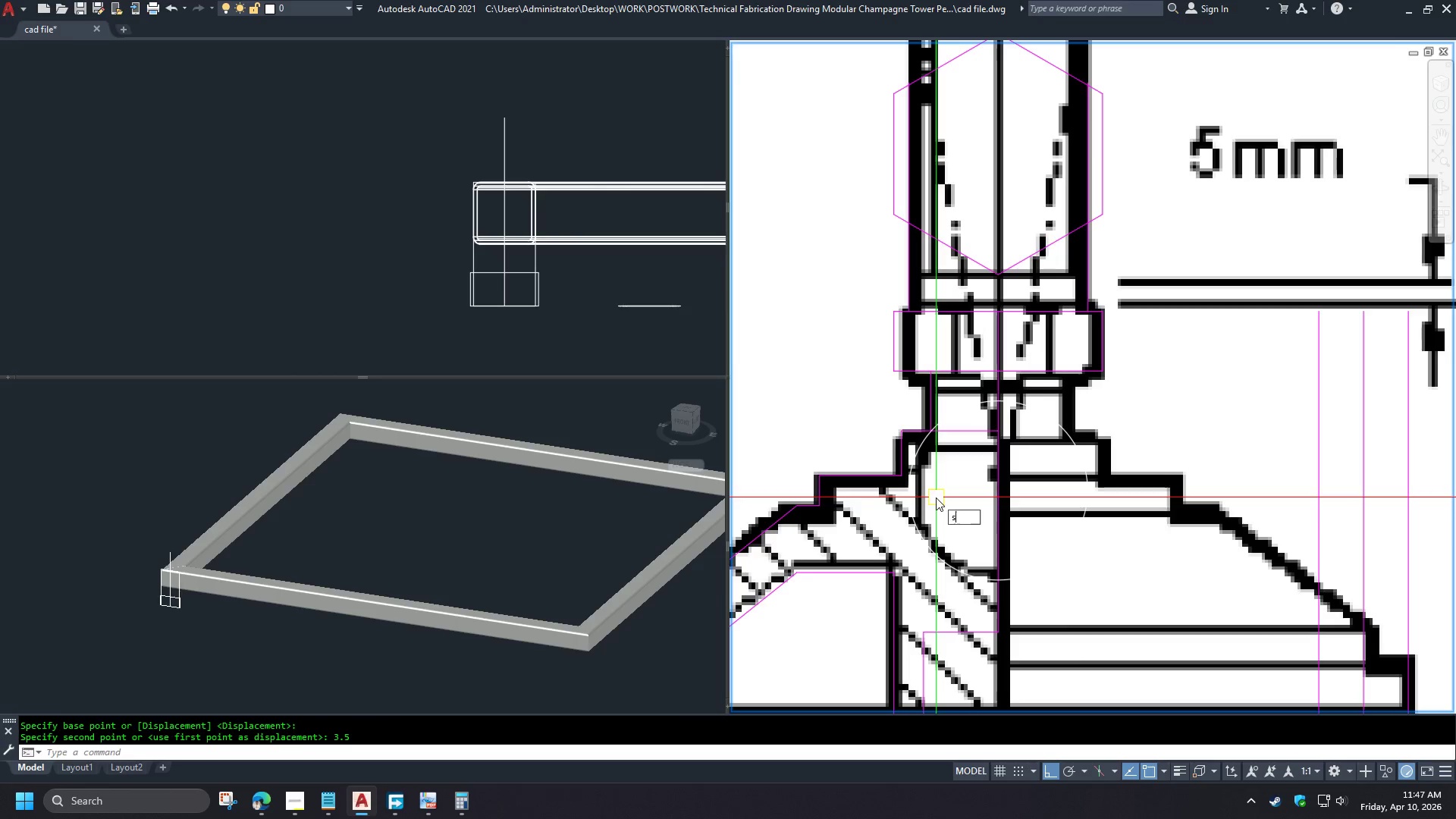 
scroll: coordinate [936, 489], scroll_direction: down, amount: 1.0
 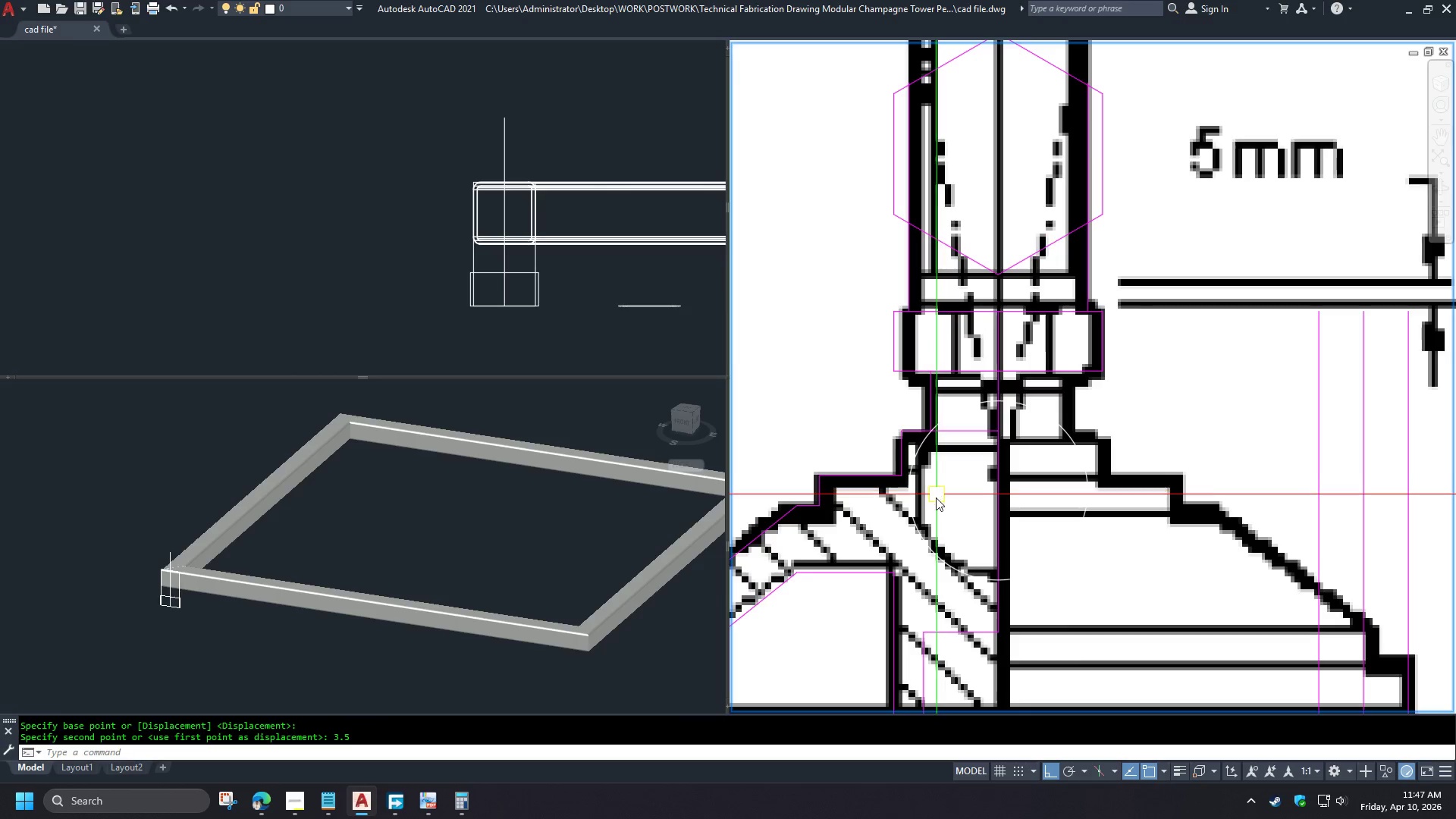 
key(Space)
 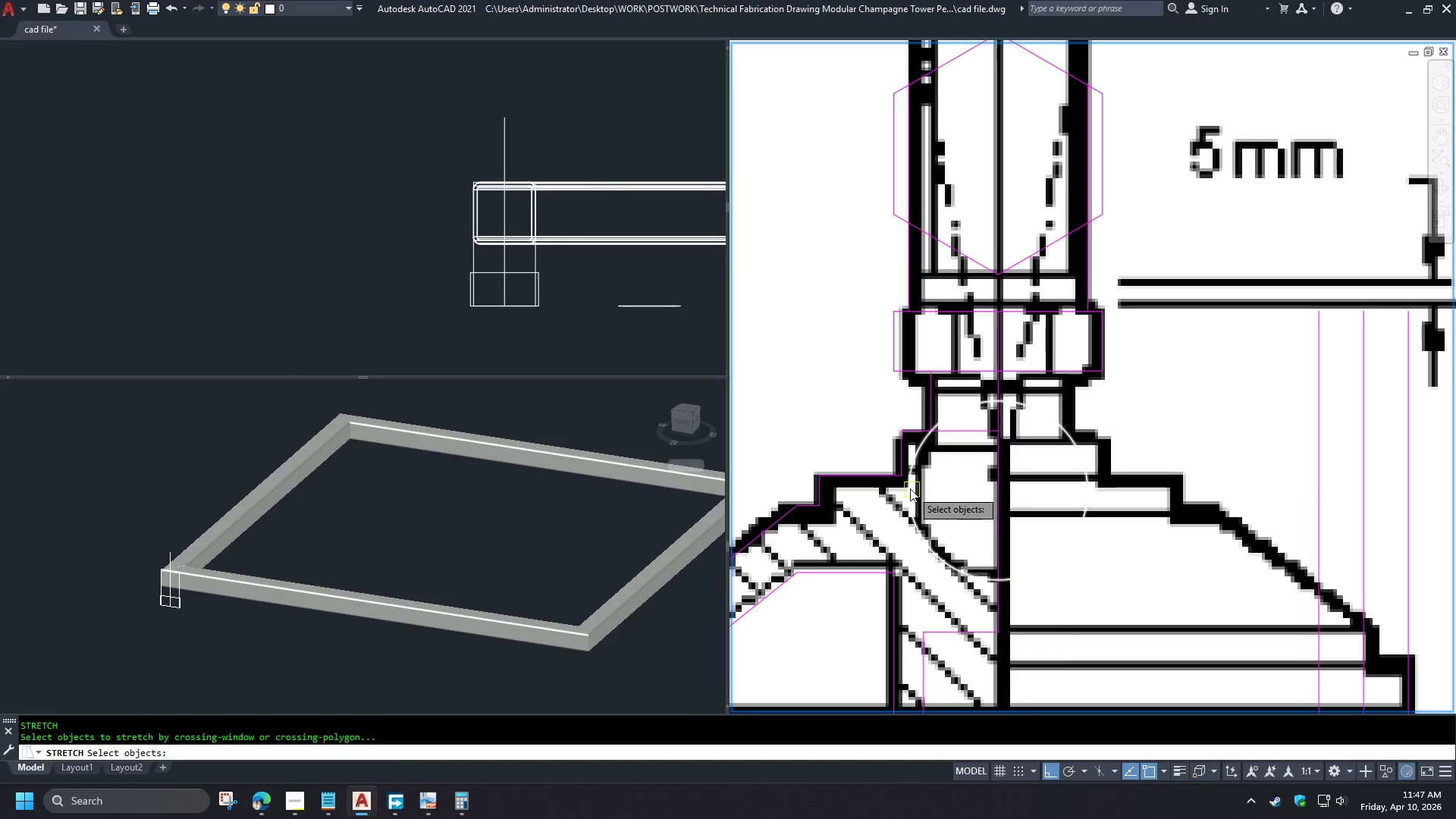 
left_click_drag(start_coordinate=[905, 397], to_coordinate=[902, 407])
 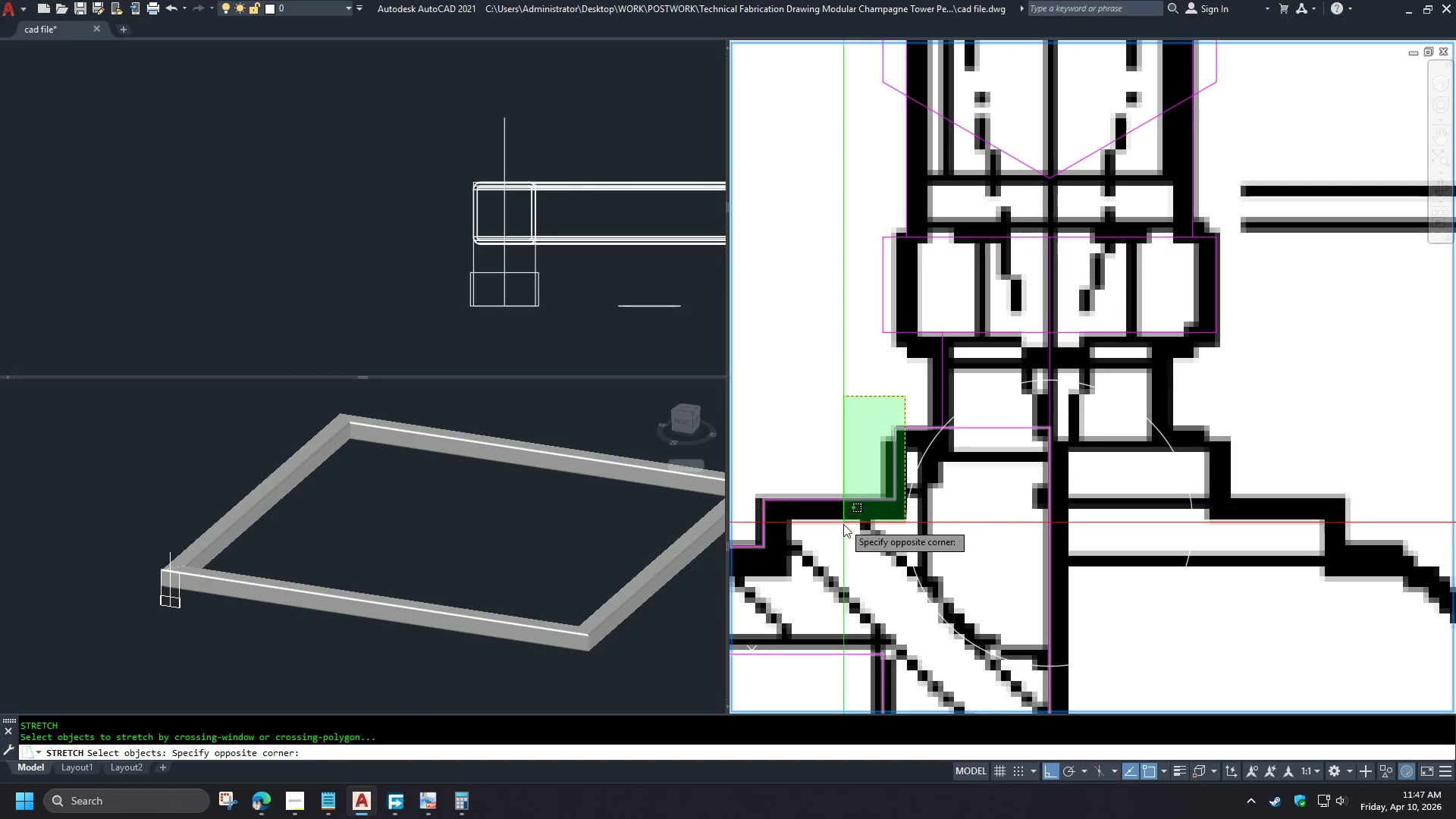 
scroll: coordinate [910, 438], scroll_direction: up, amount: 1.0
 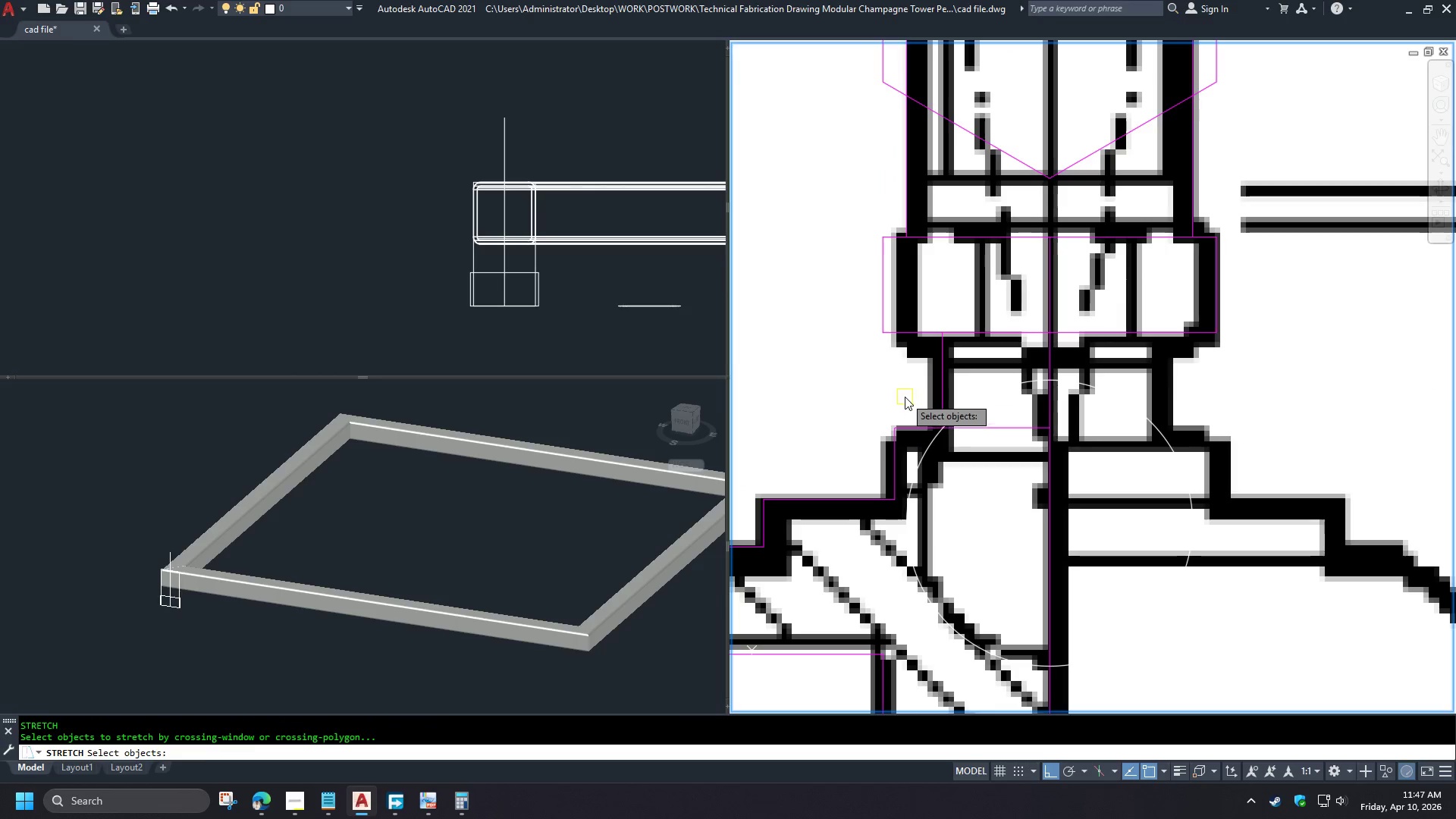 
double_click([843, 525])
 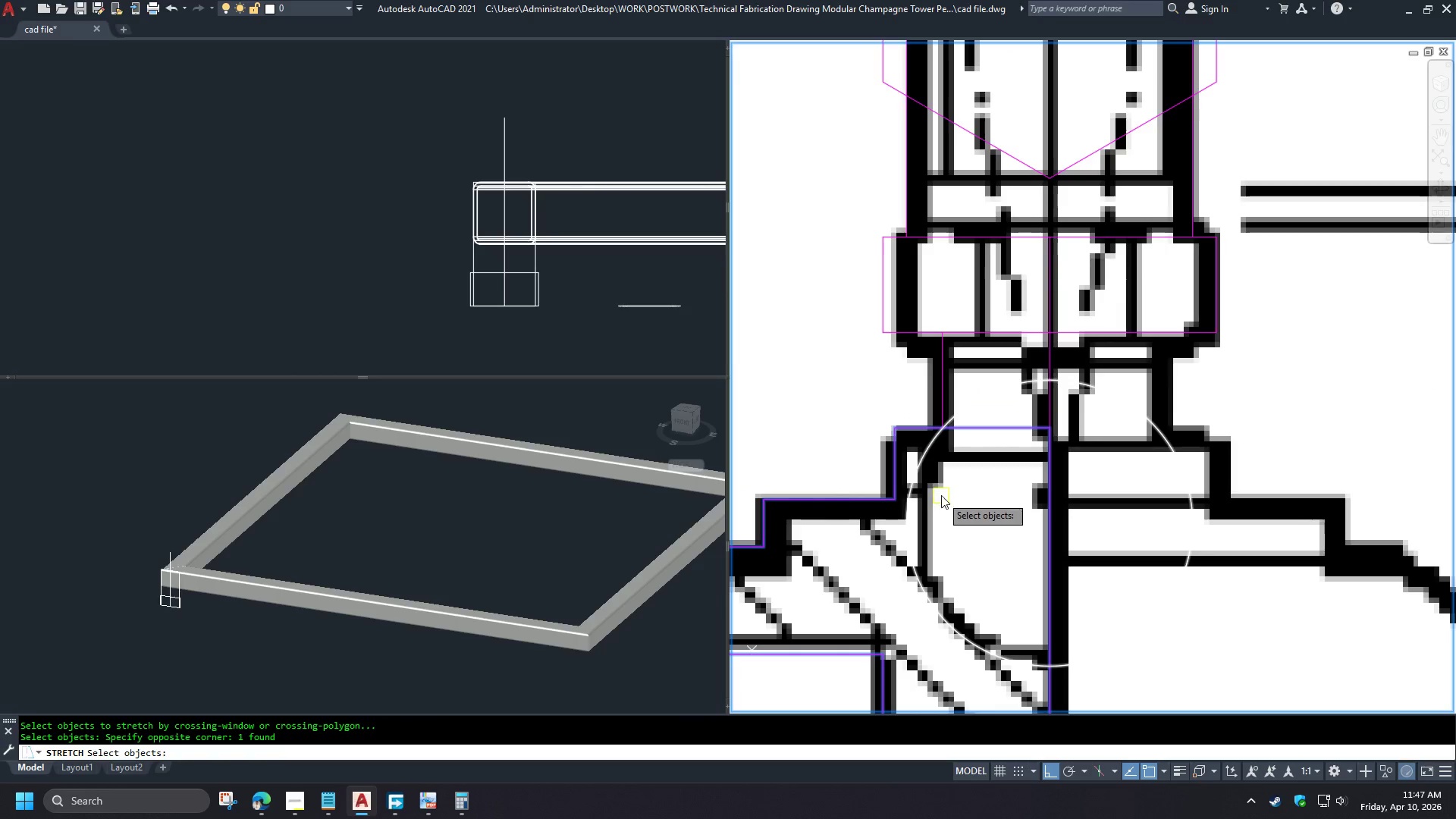 
scroll: coordinate [943, 497], scroll_direction: down, amount: 2.0
 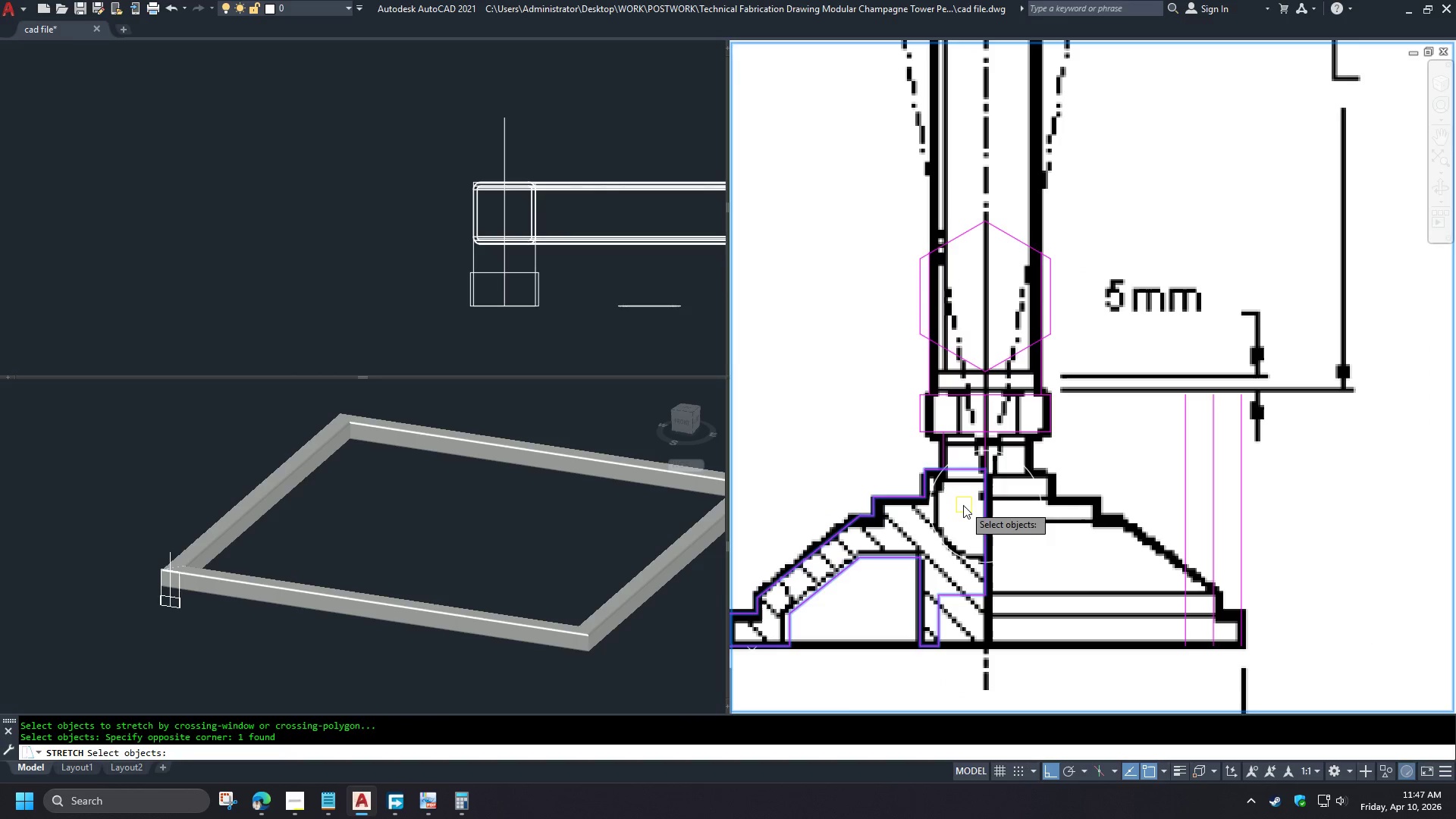 
scroll: coordinate [944, 508], scroll_direction: up, amount: 2.0
 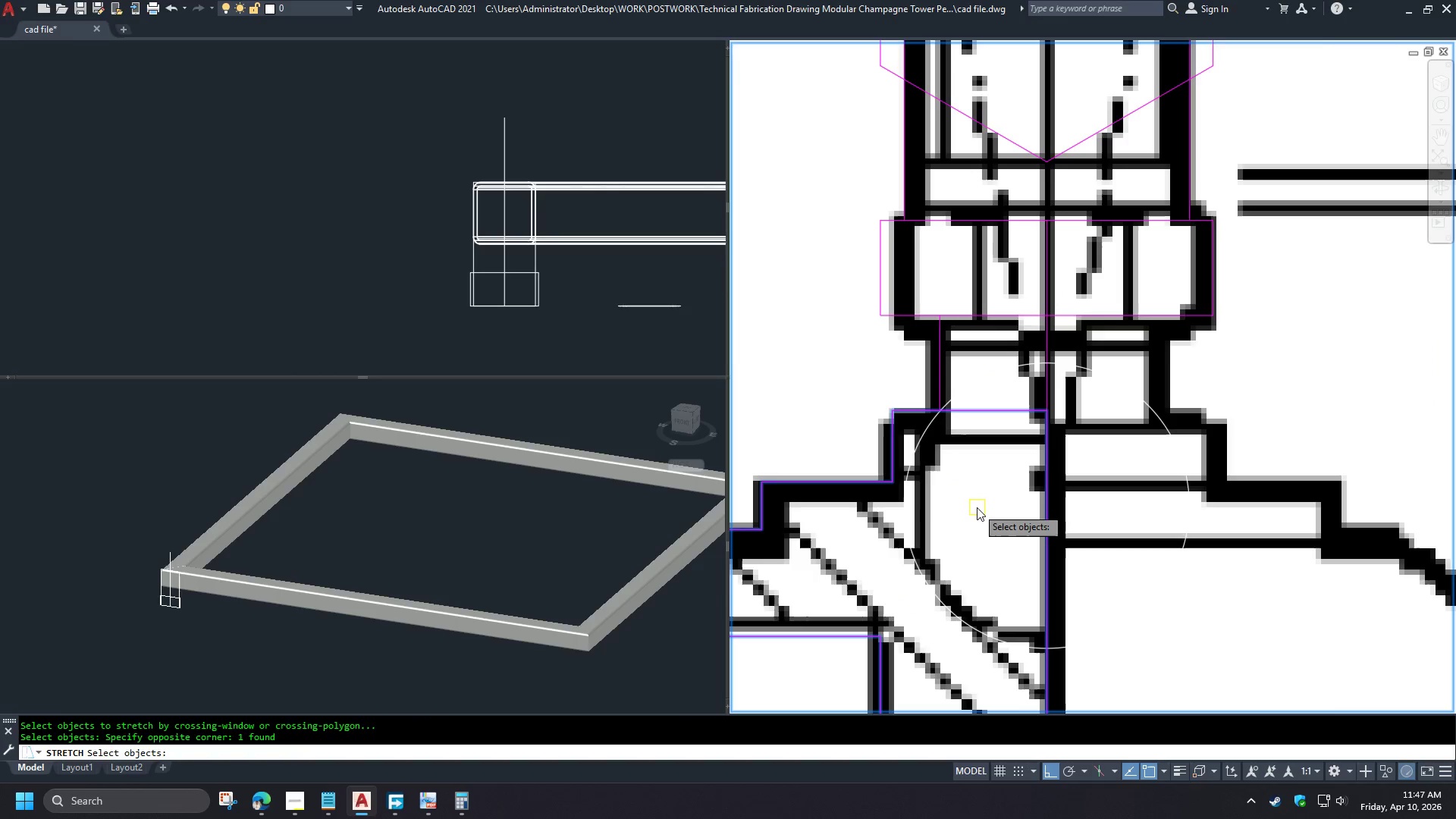 
key(Space)
 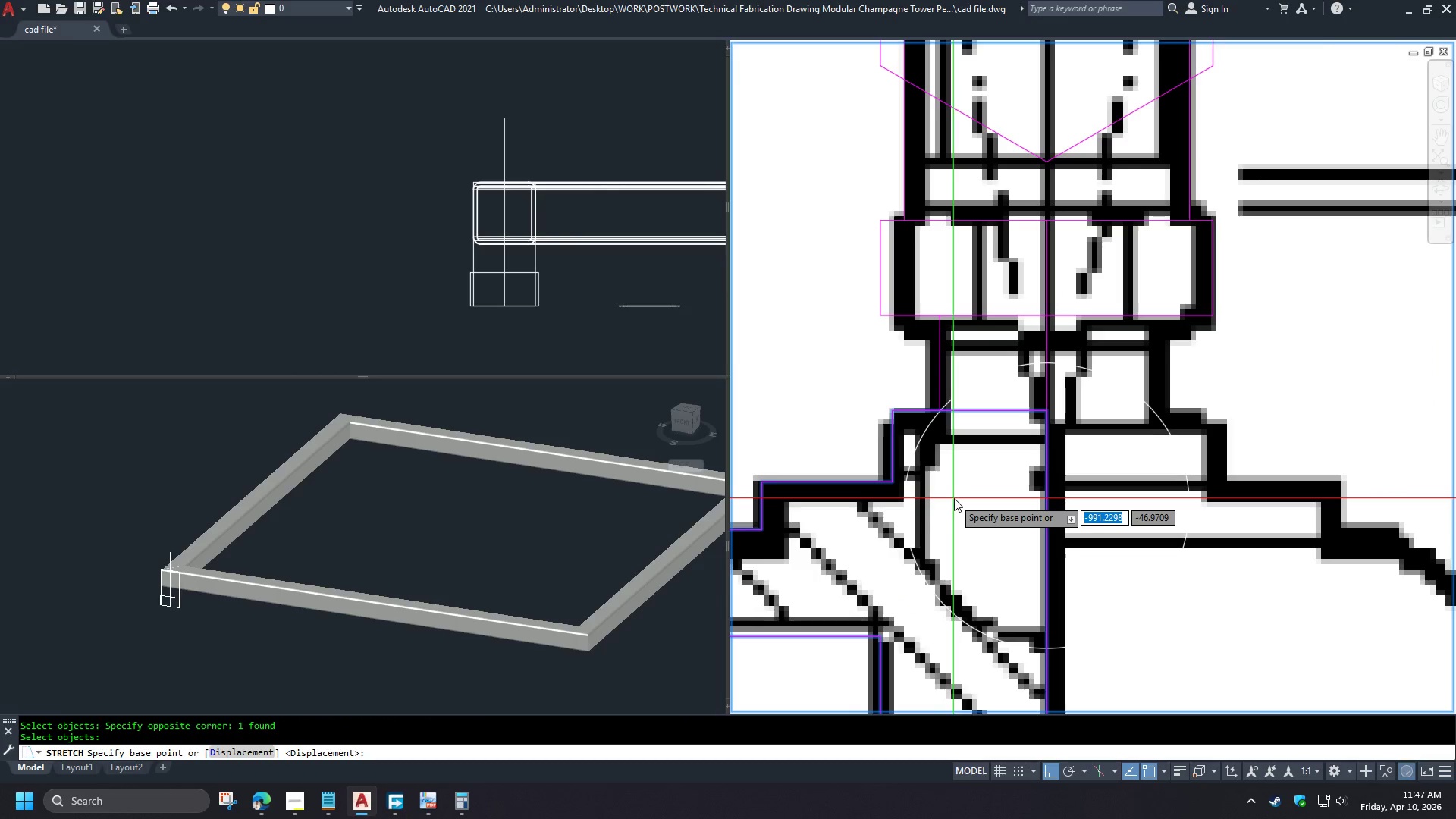 
key(Escape)
 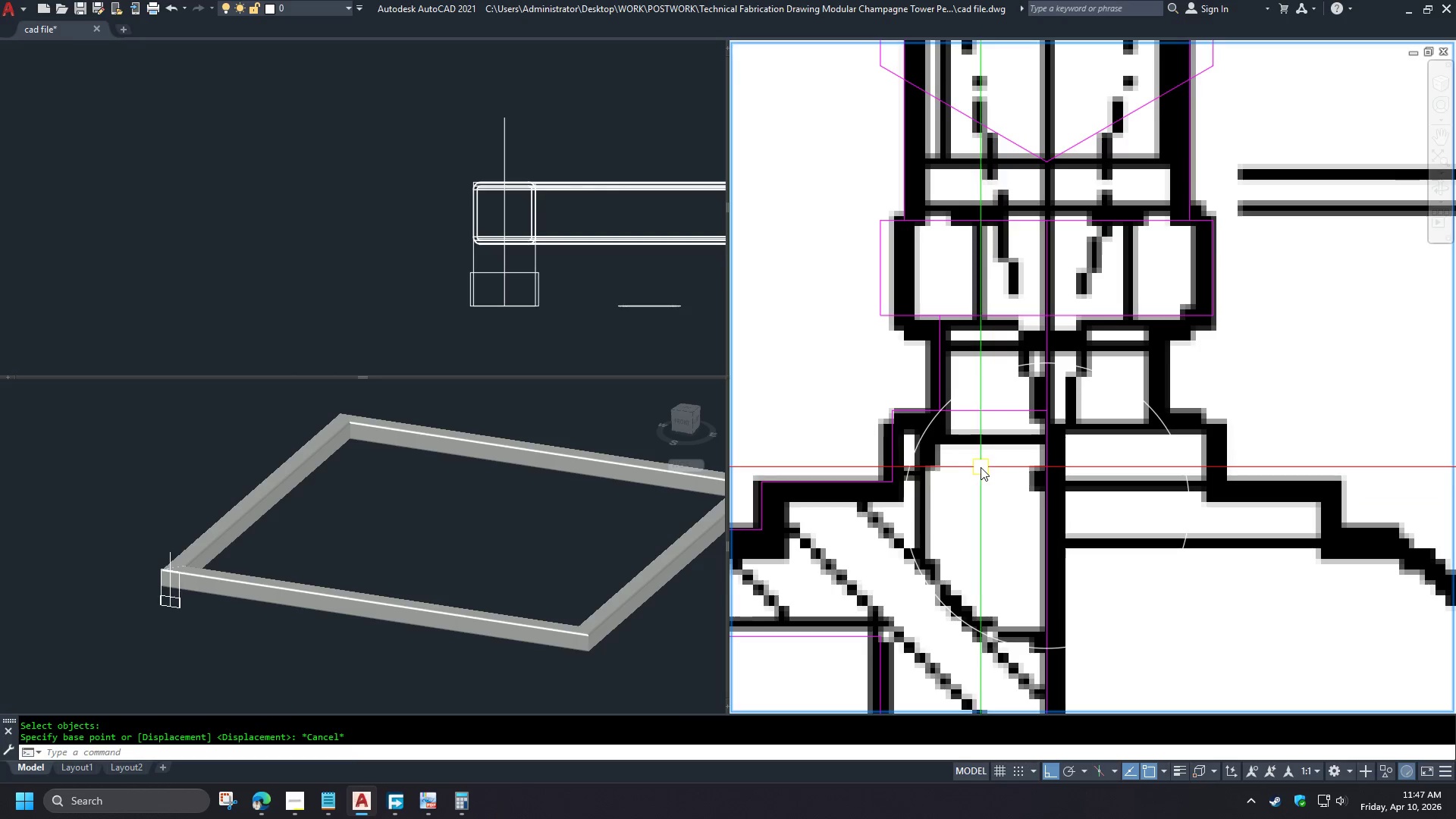 
key(Escape)
 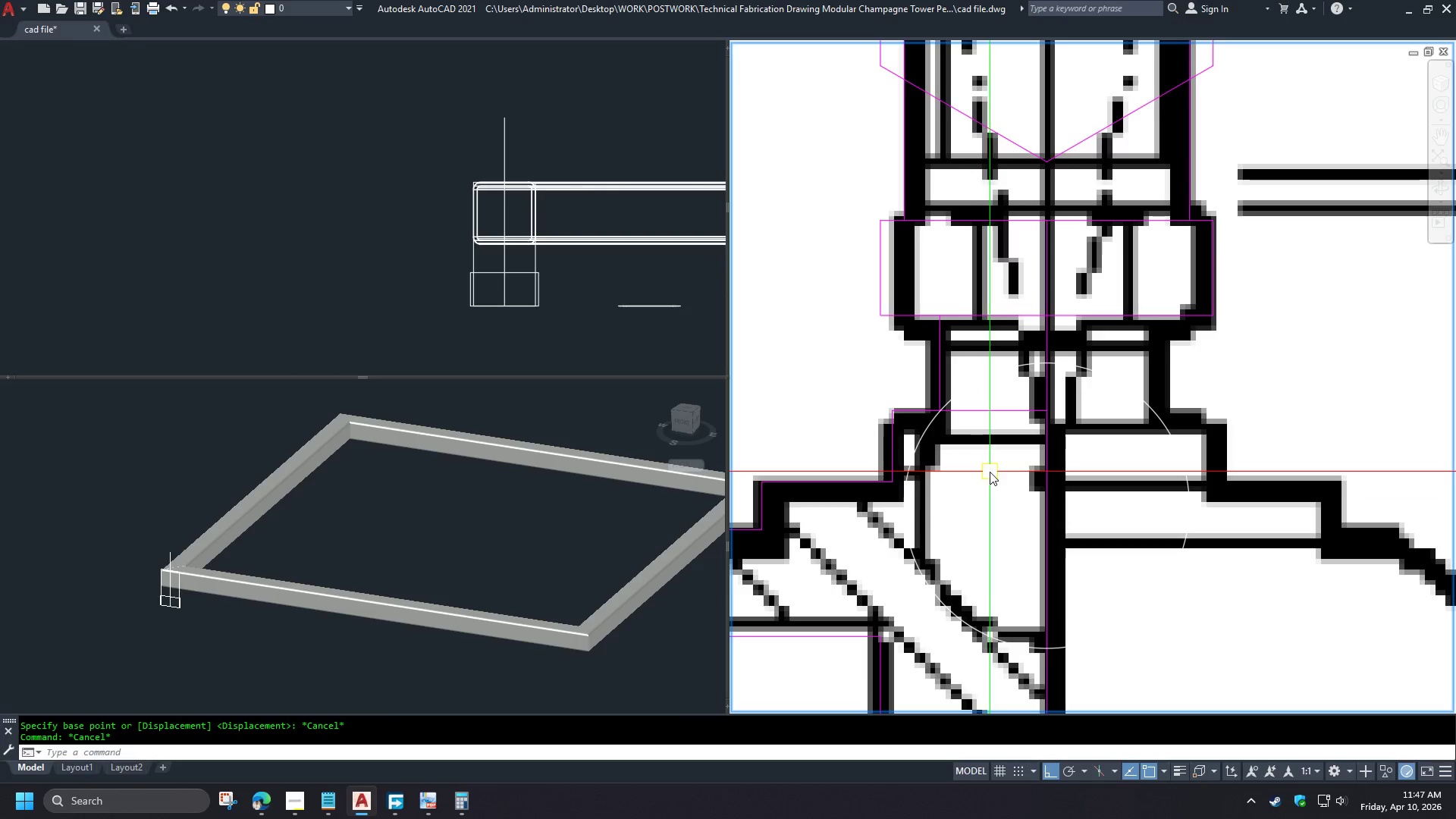 
key(O)
 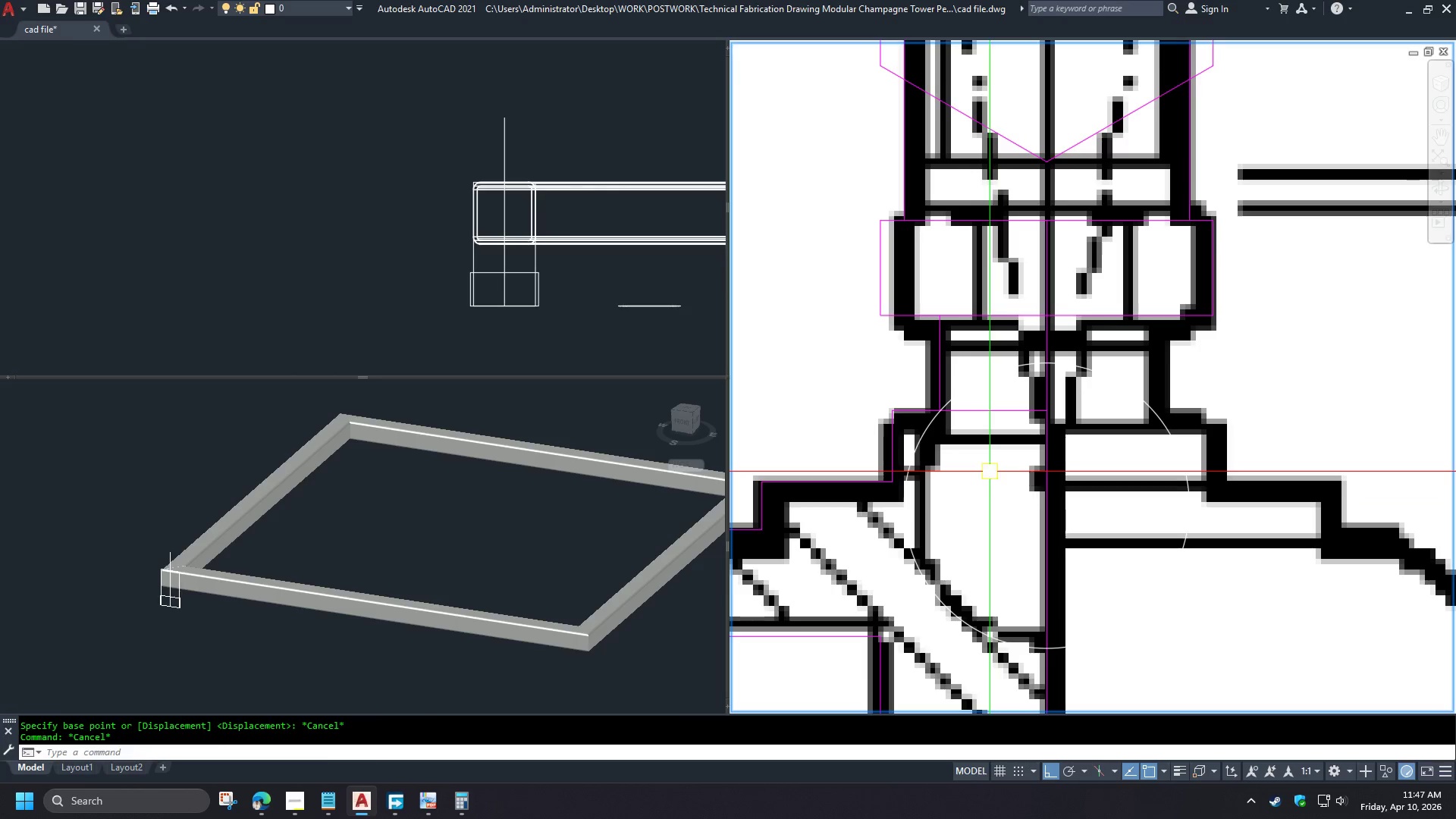 
key(Space)
 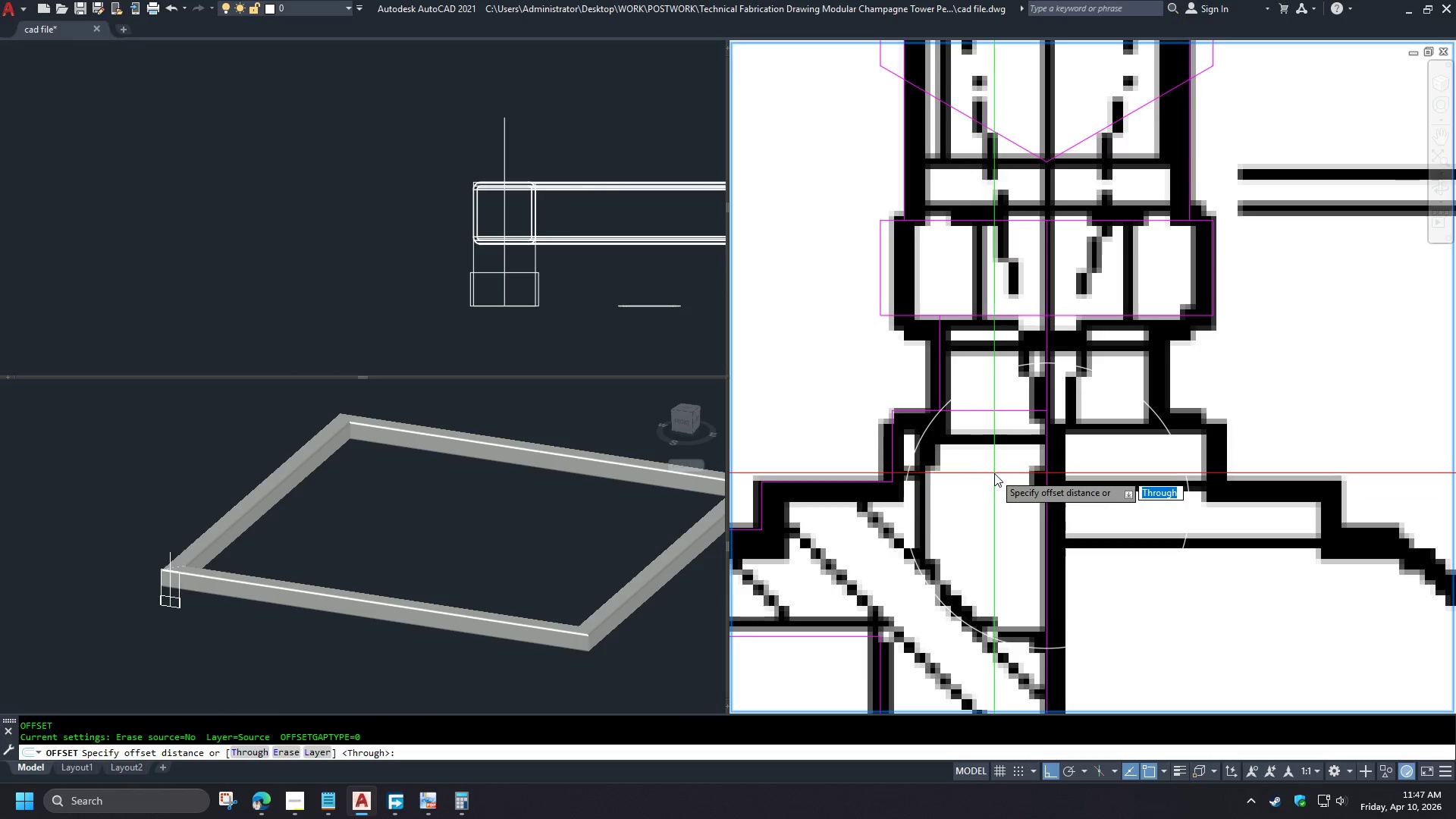 
key(T)
 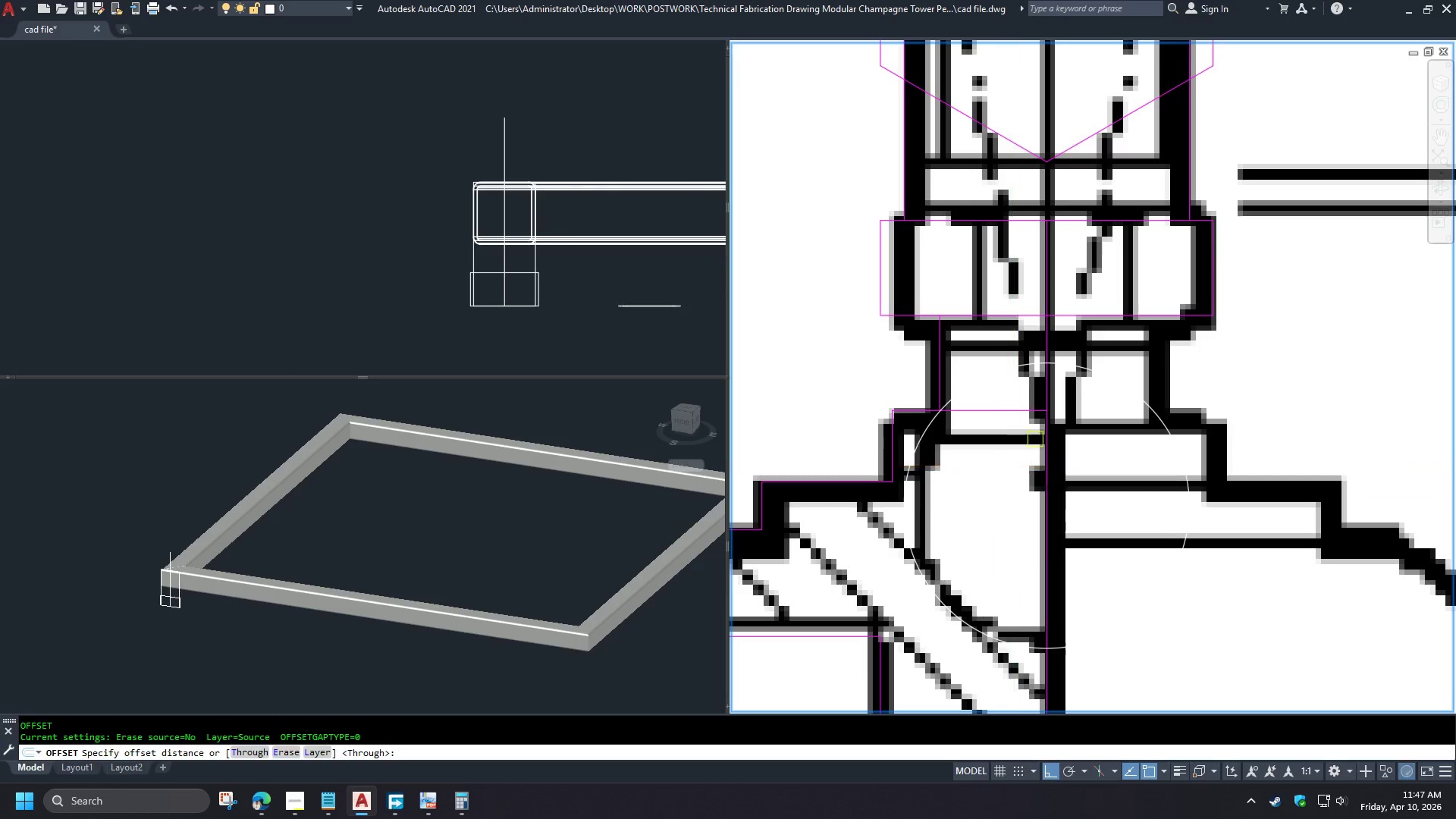 
key(Space)
 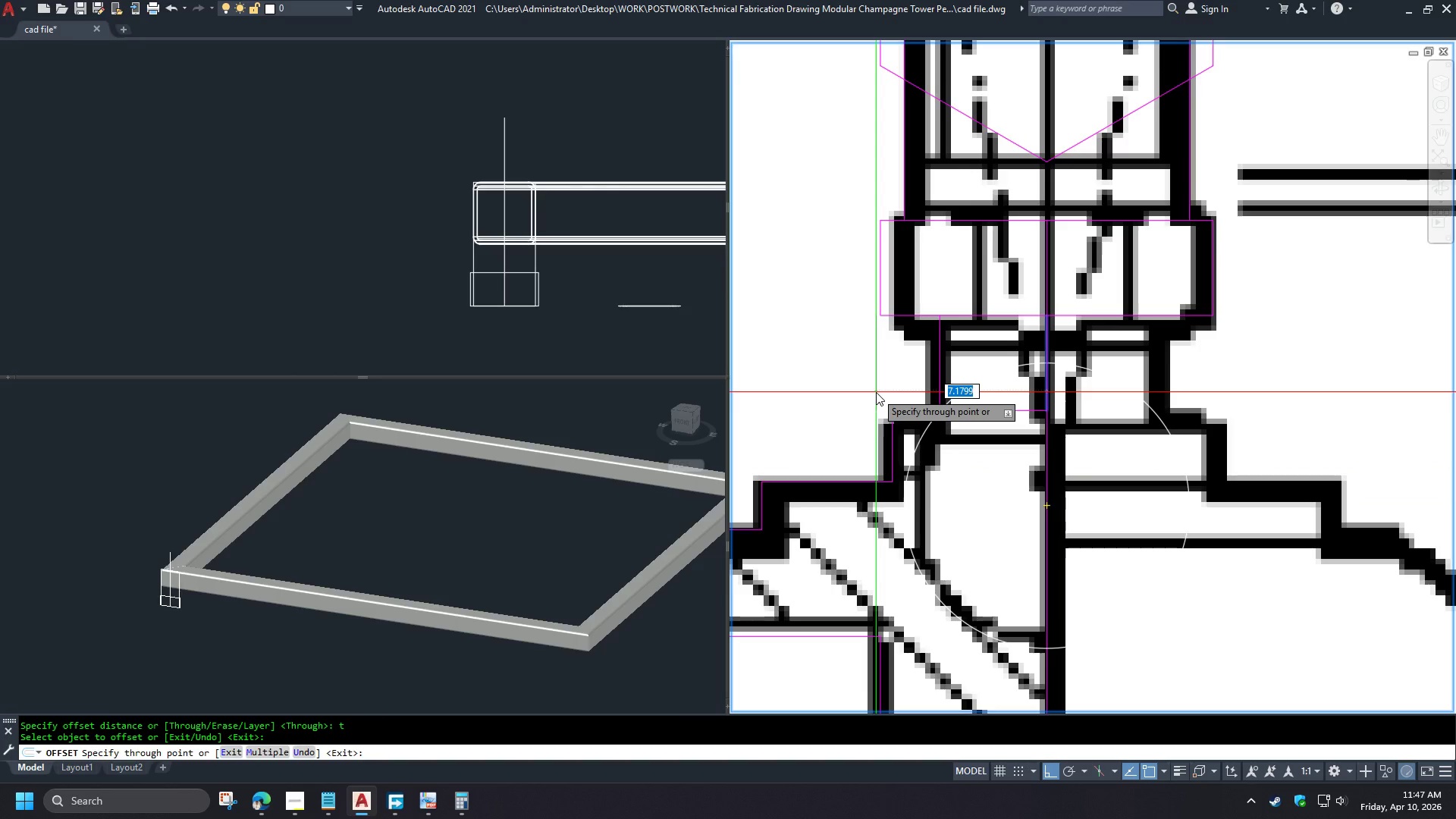 
wait(8.5)
 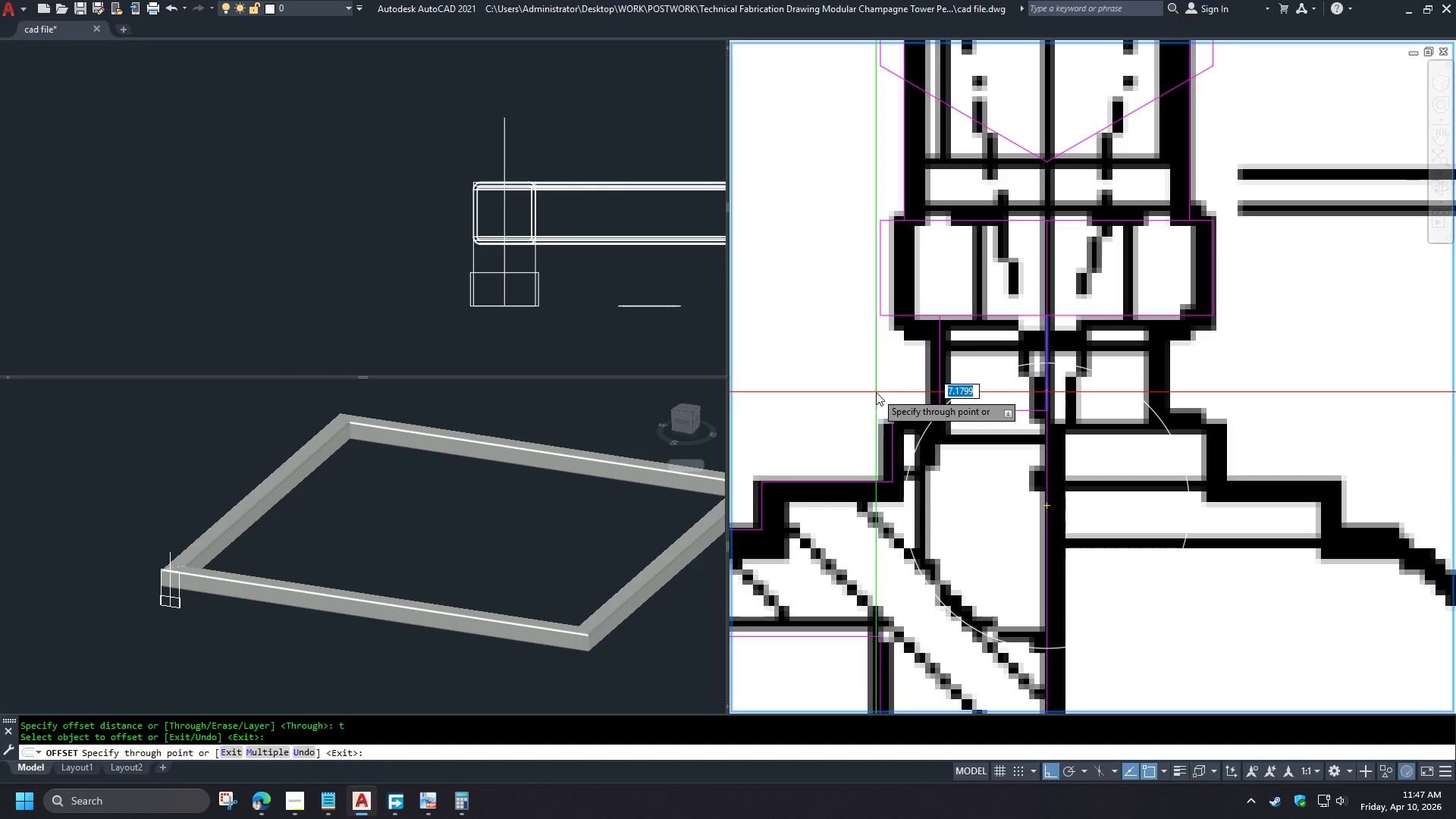 
key(8)
 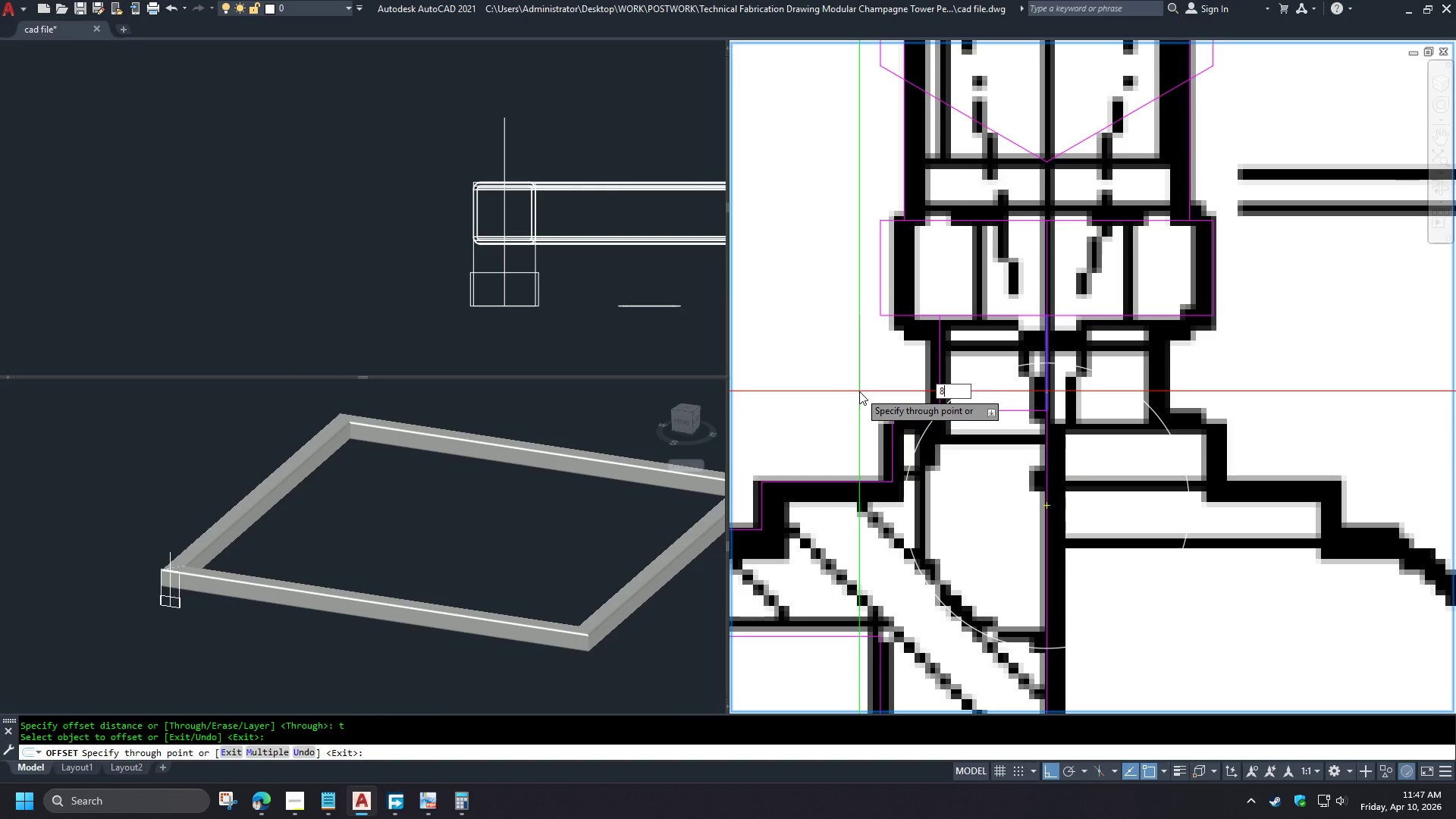 
key(Space)
 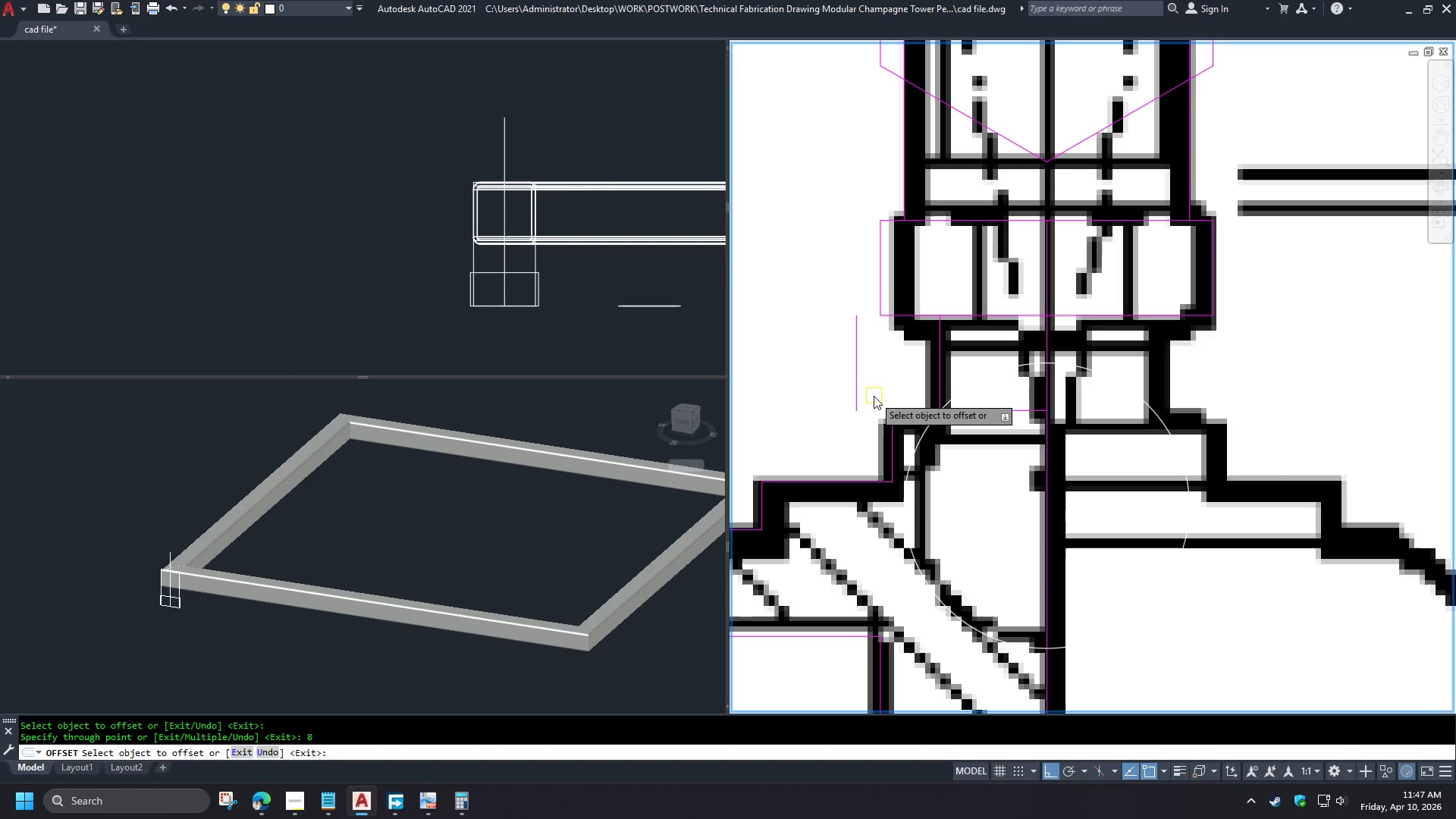 
key(Space)
 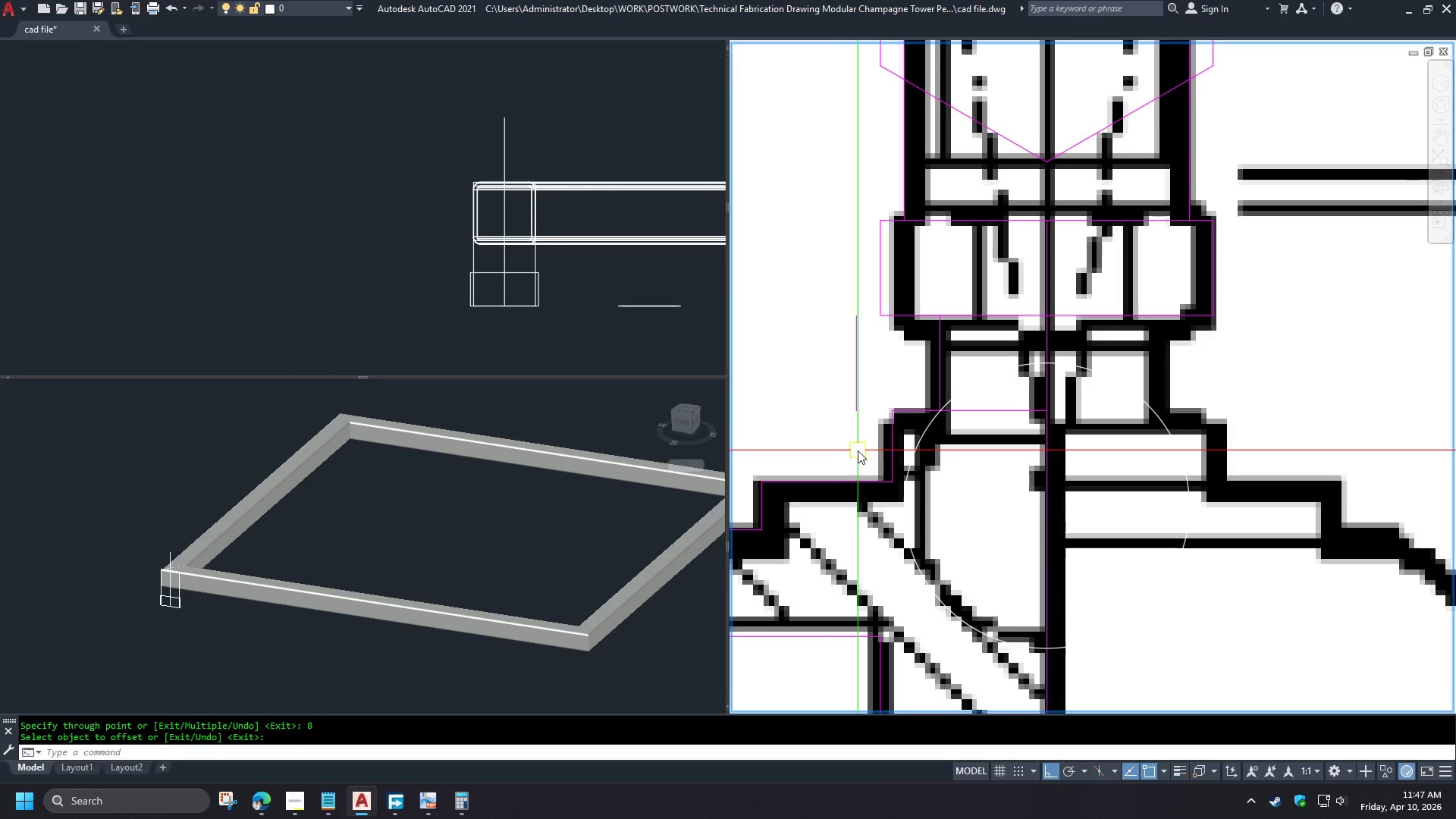 
type(ex  )
 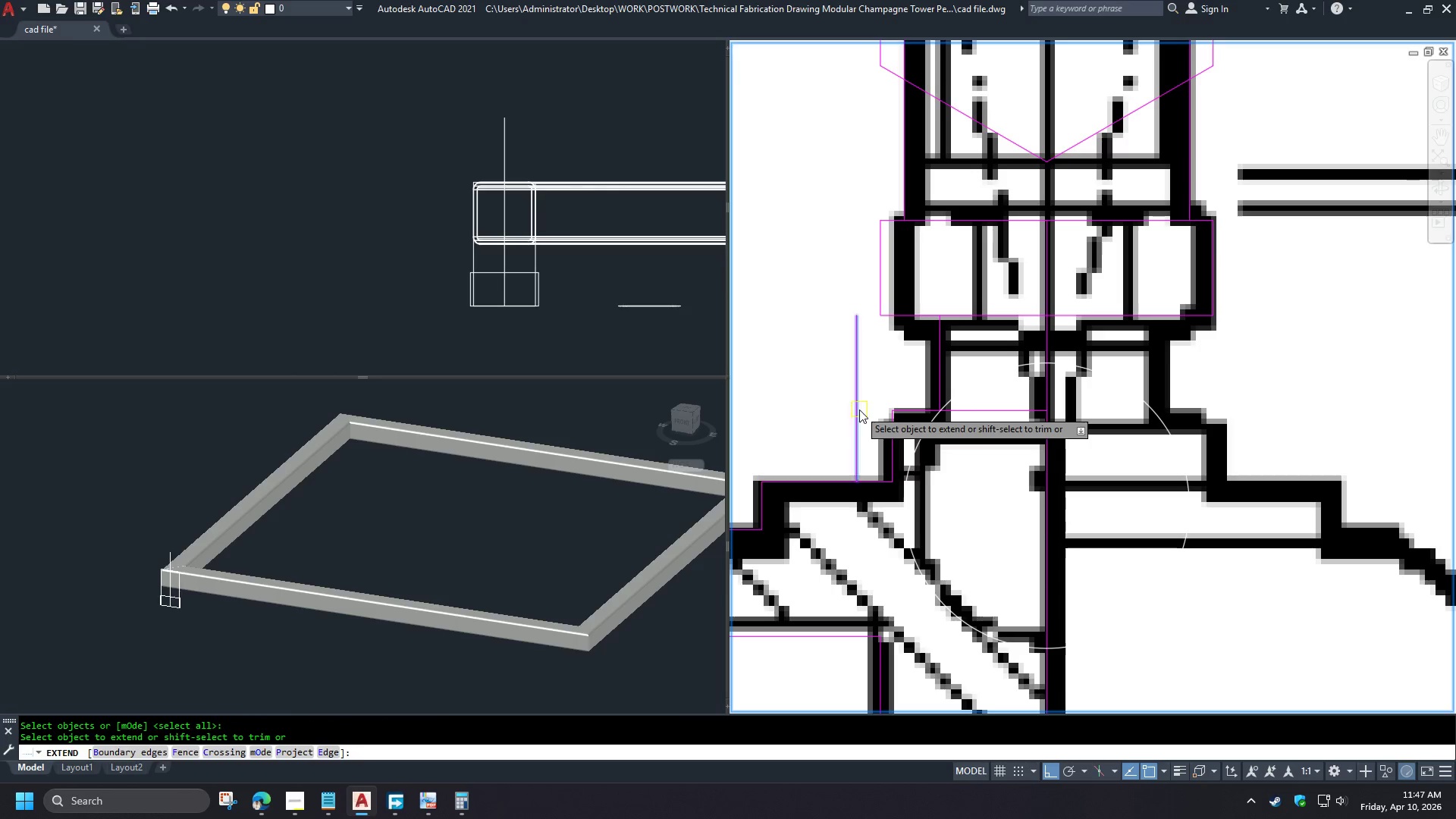 
left_click([859, 410])
 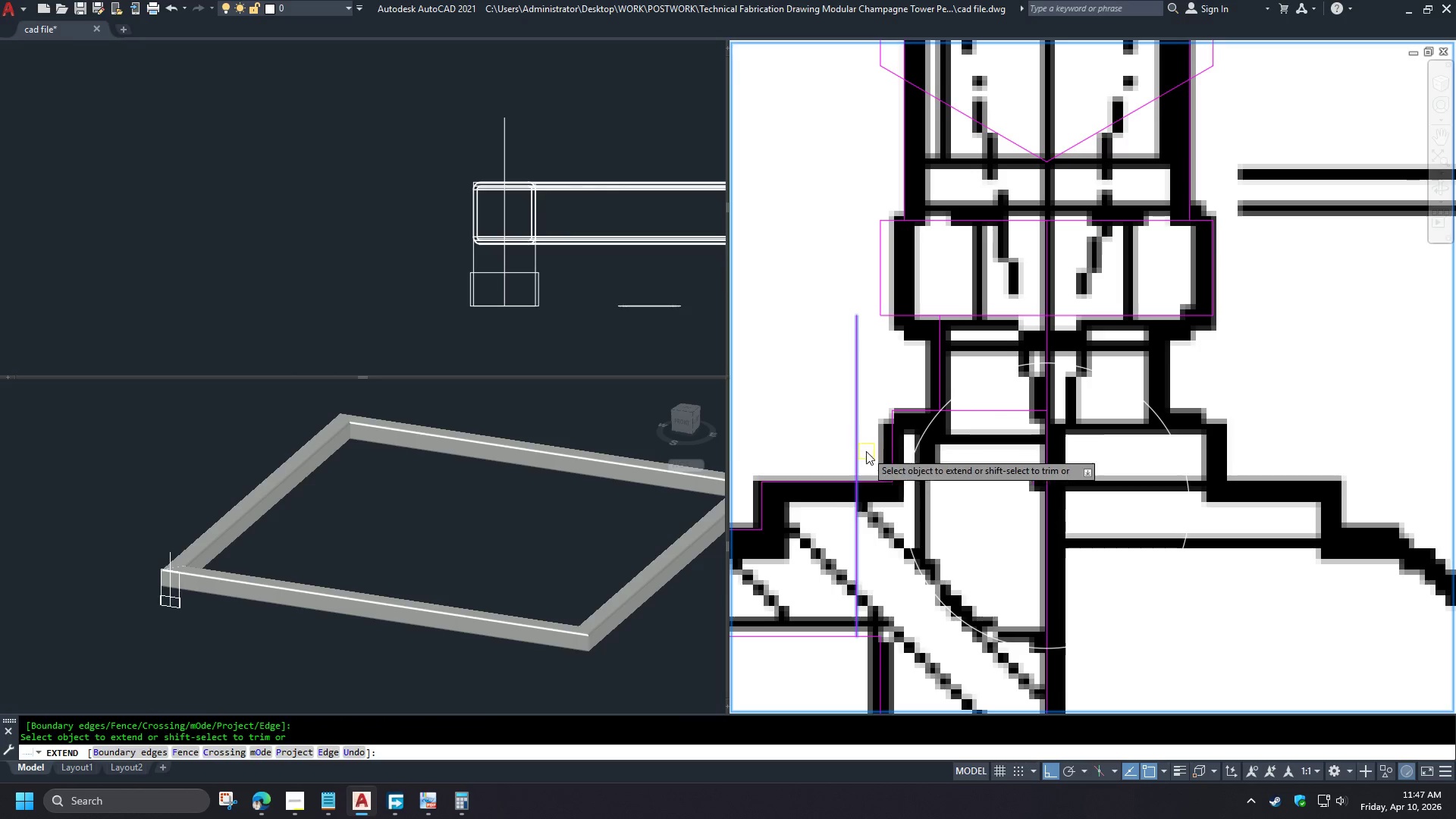 
type( br f )
 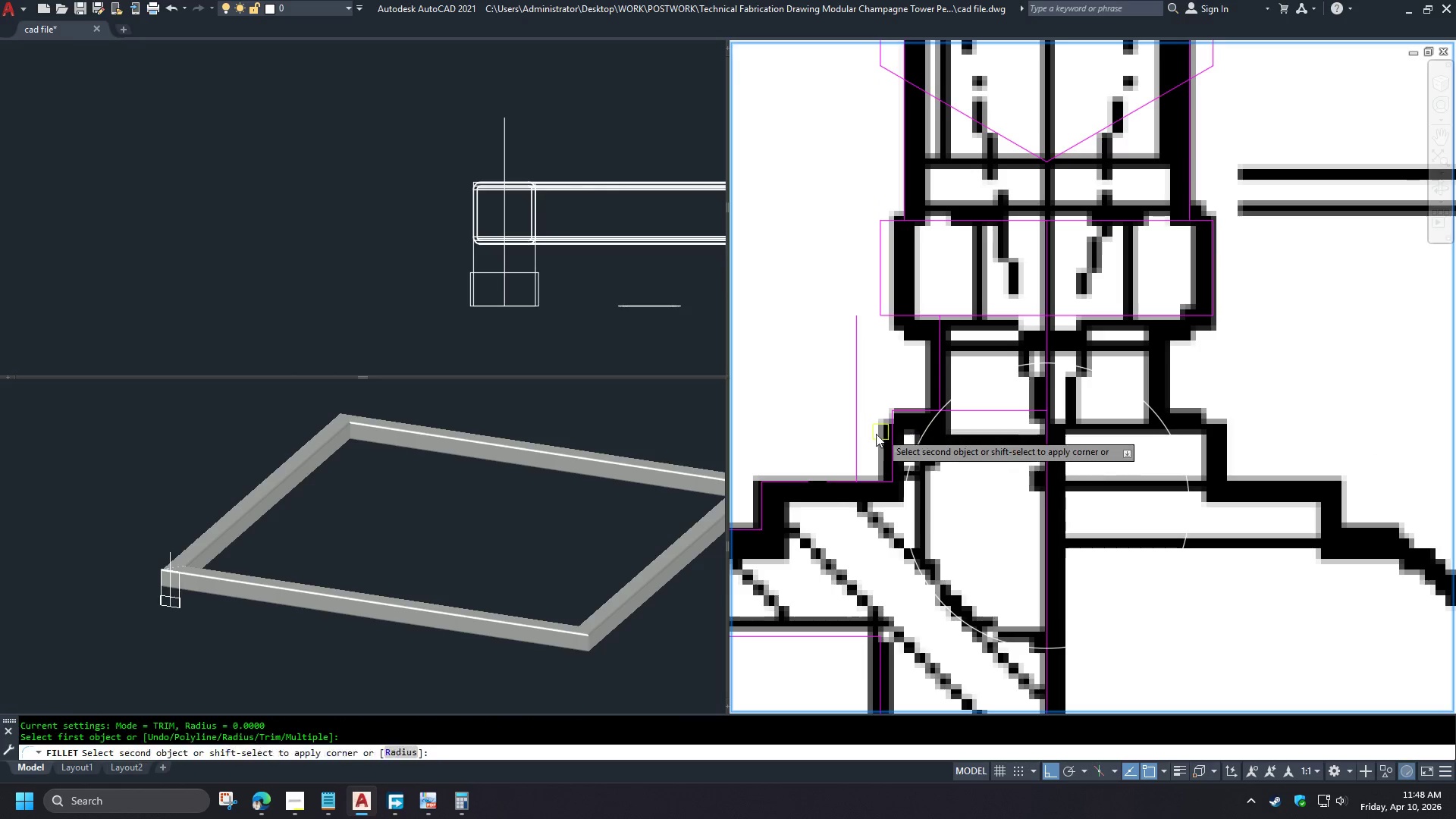 
left_click_drag(start_coordinate=[808, 480], to_coordinate=[827, 485])
 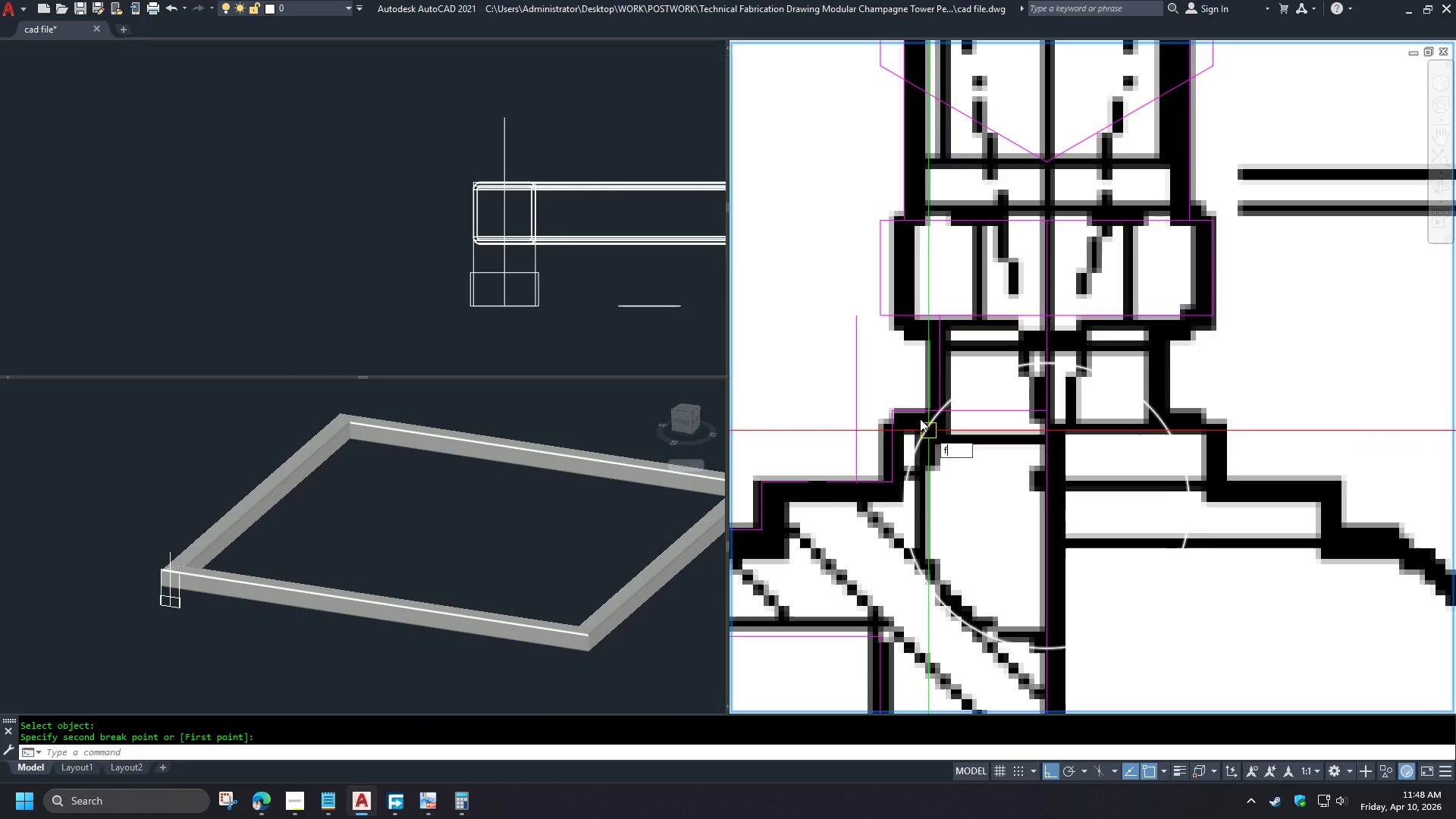 
left_click([915, 416])
 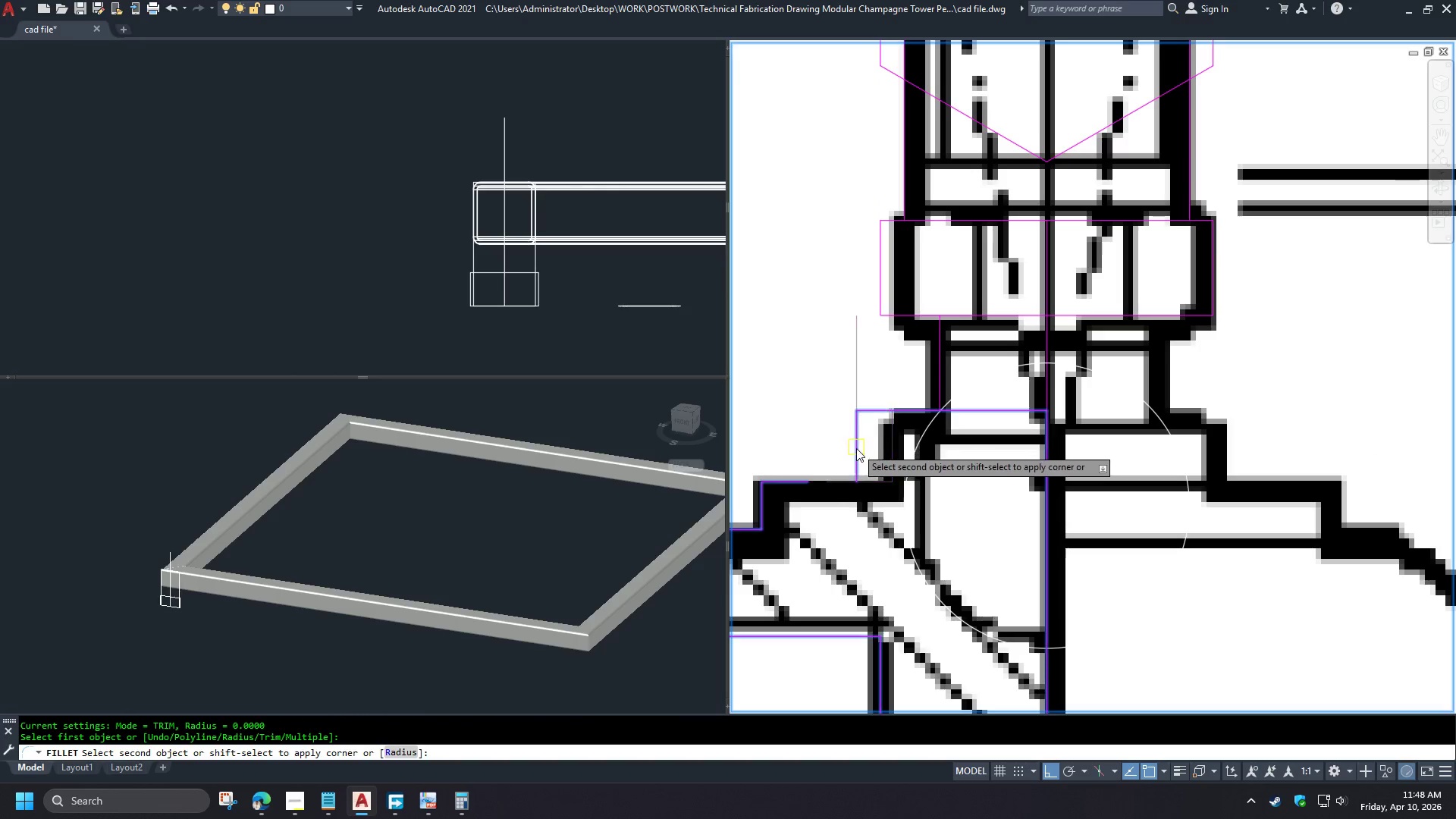 
left_click([856, 448])
 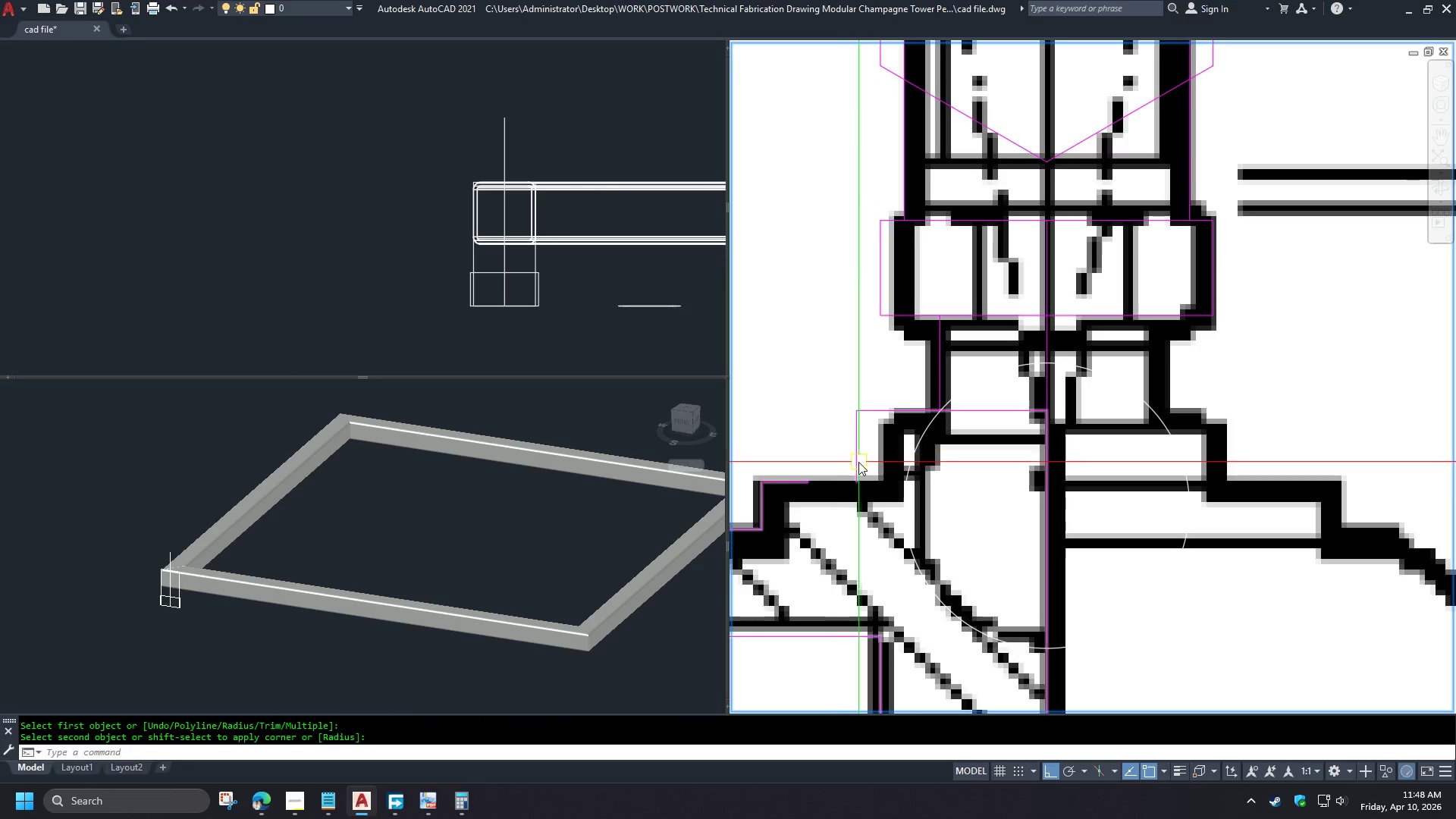 
key(F)
 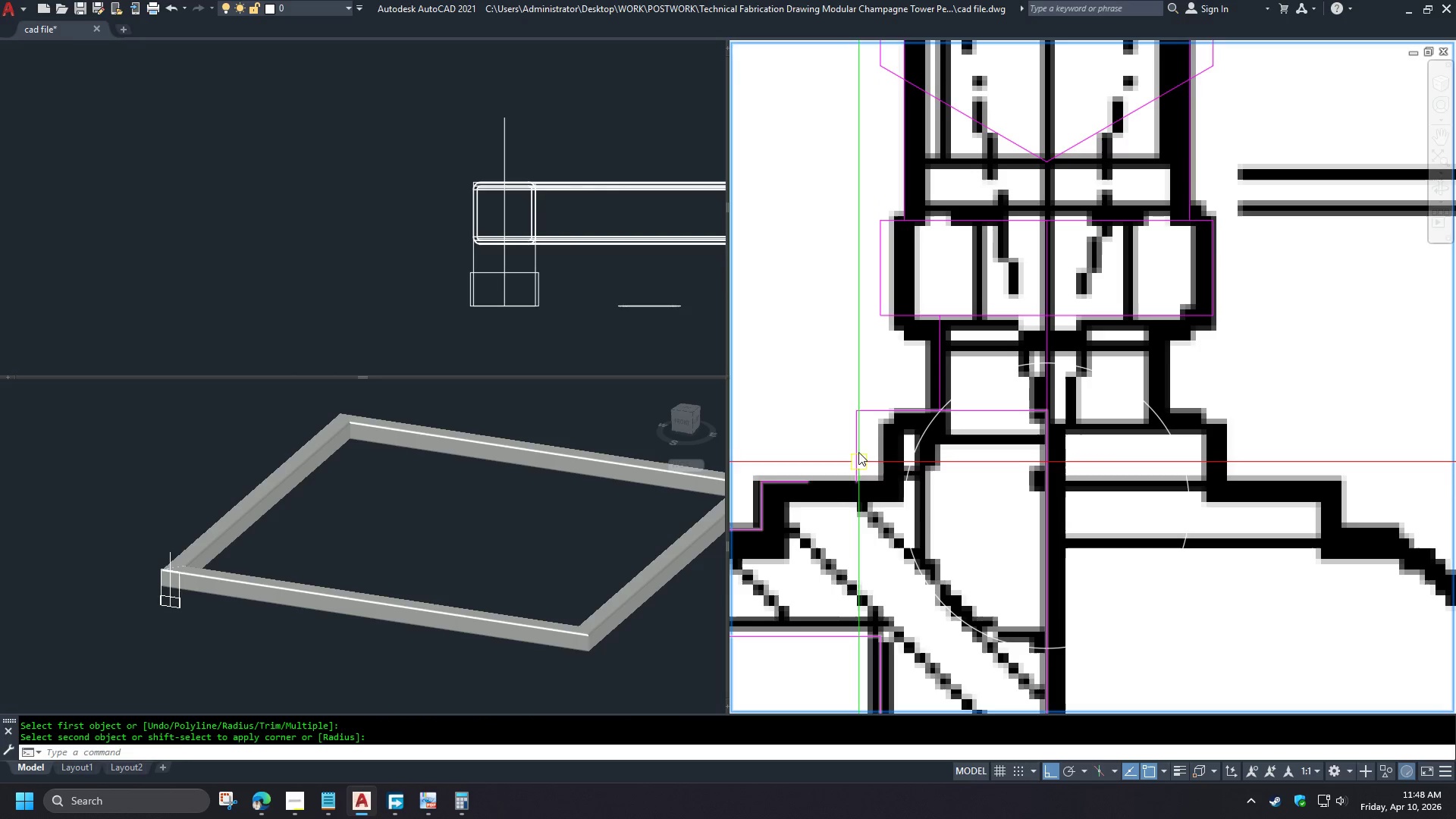 
key(Space)
 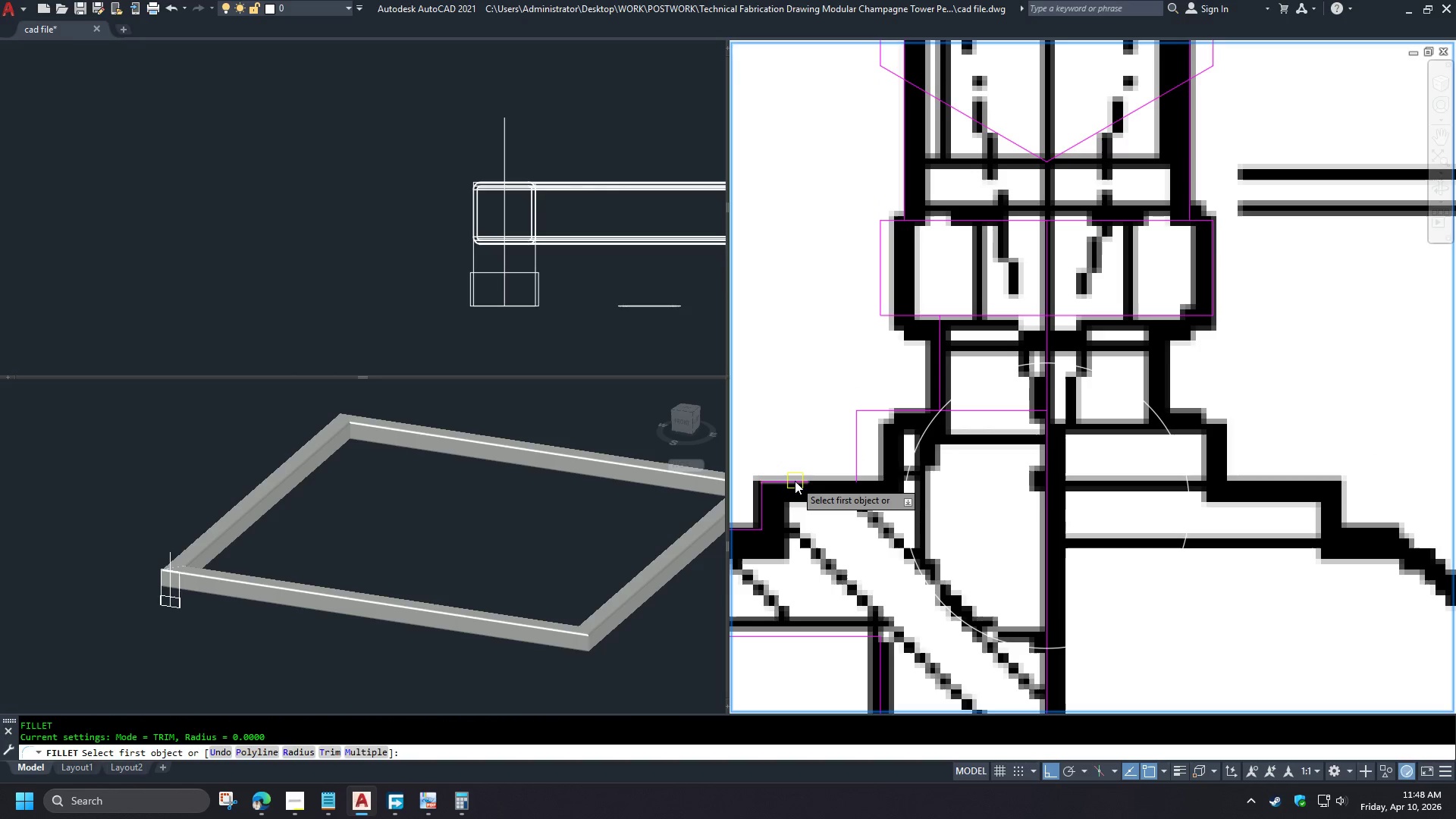 
left_click([795, 481])
 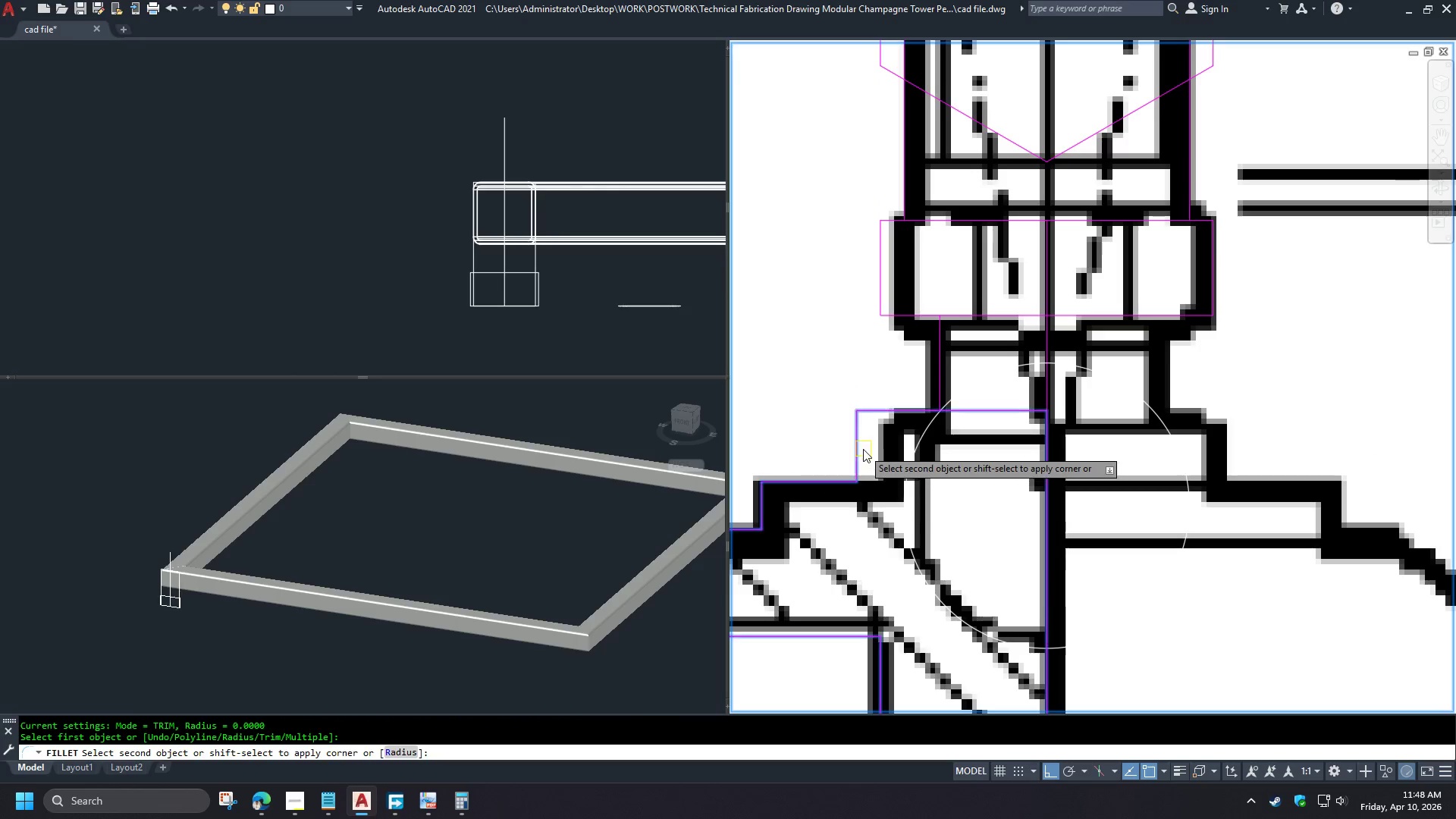 
left_click([853, 451])
 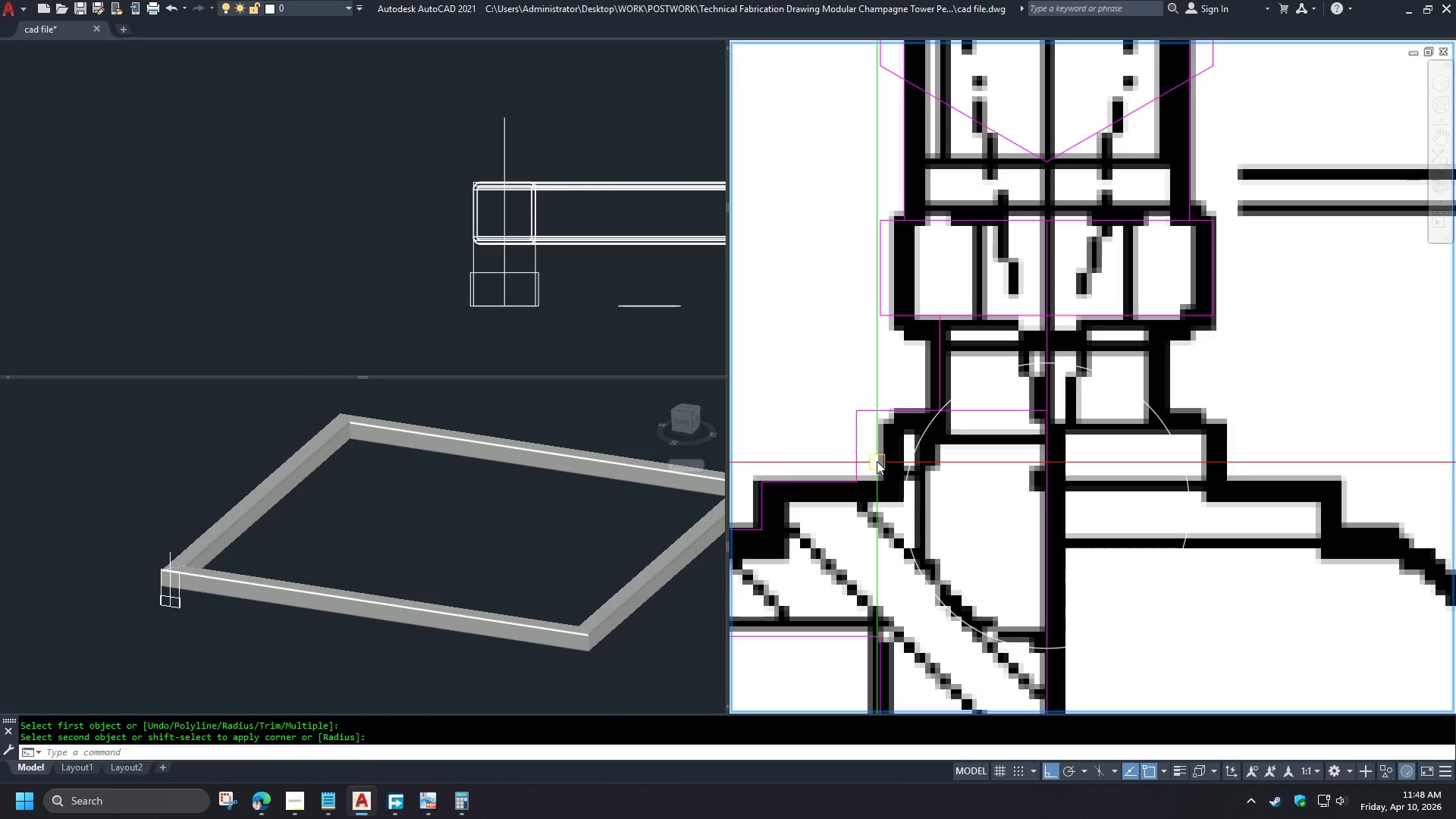 
scroll: coordinate [894, 448], scroll_direction: down, amount: 3.0
 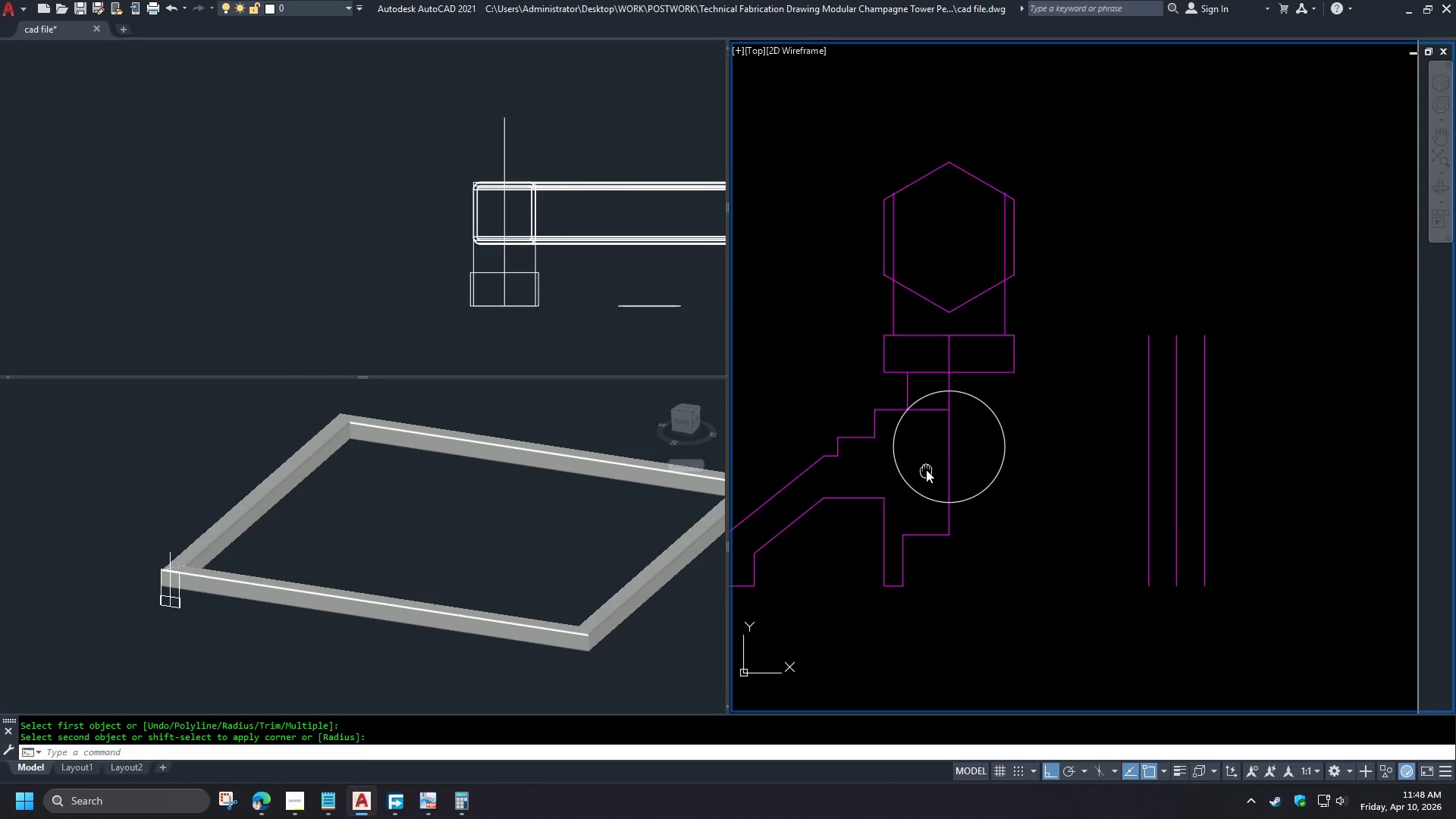 
scroll: coordinate [855, 517], scroll_direction: up, amount: 1.0
 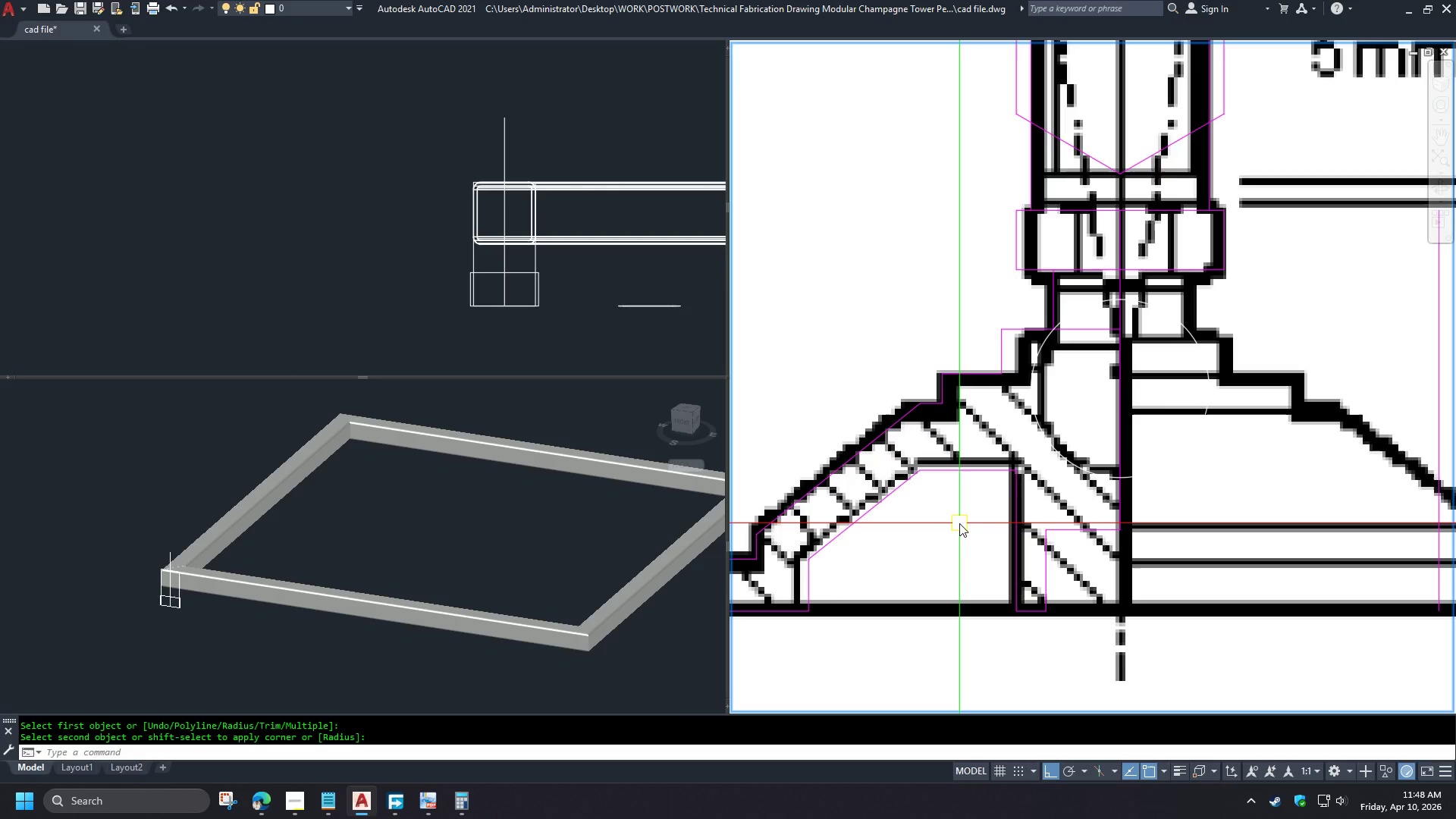 
key(F)
 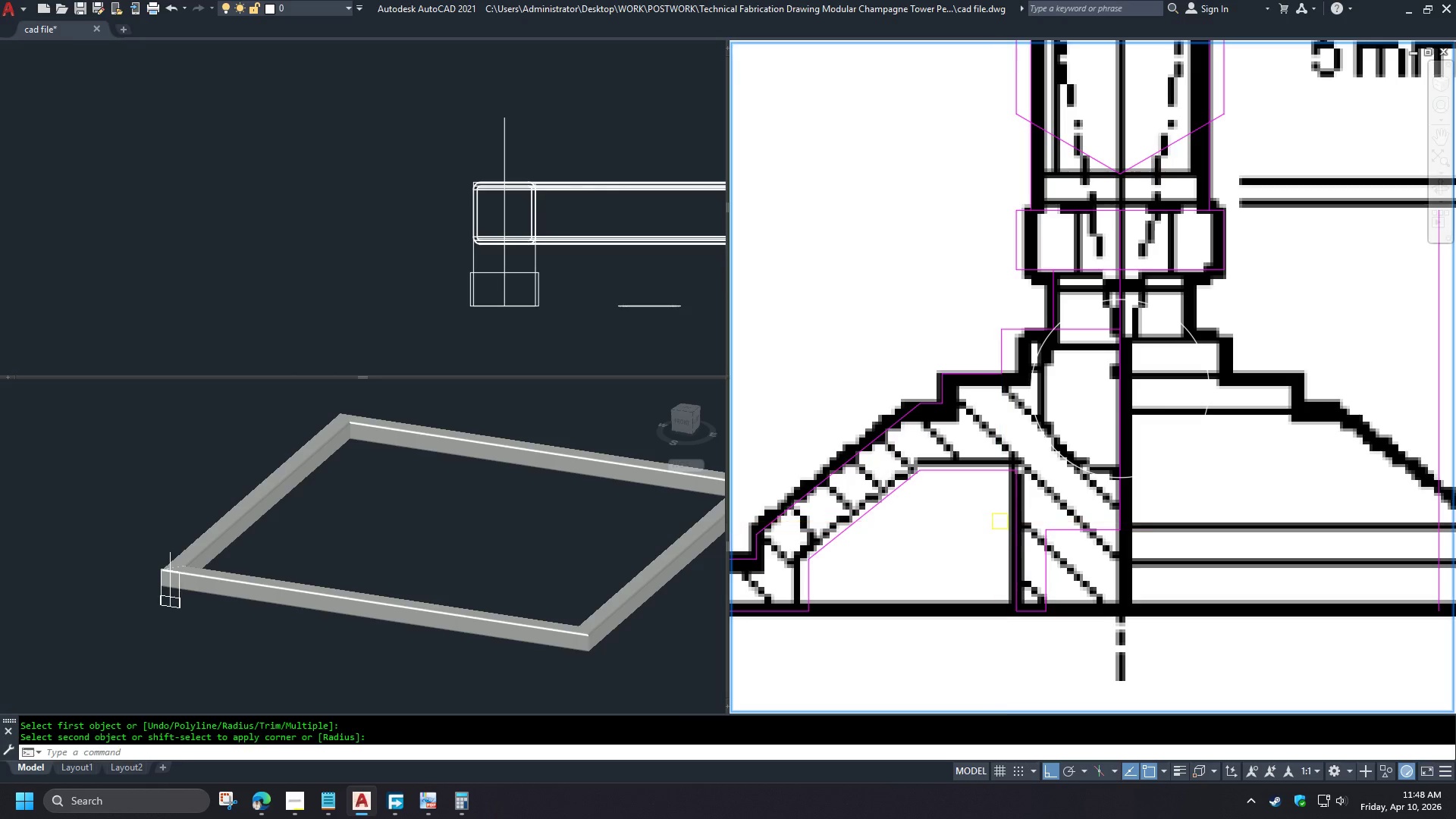 
key(Space)
 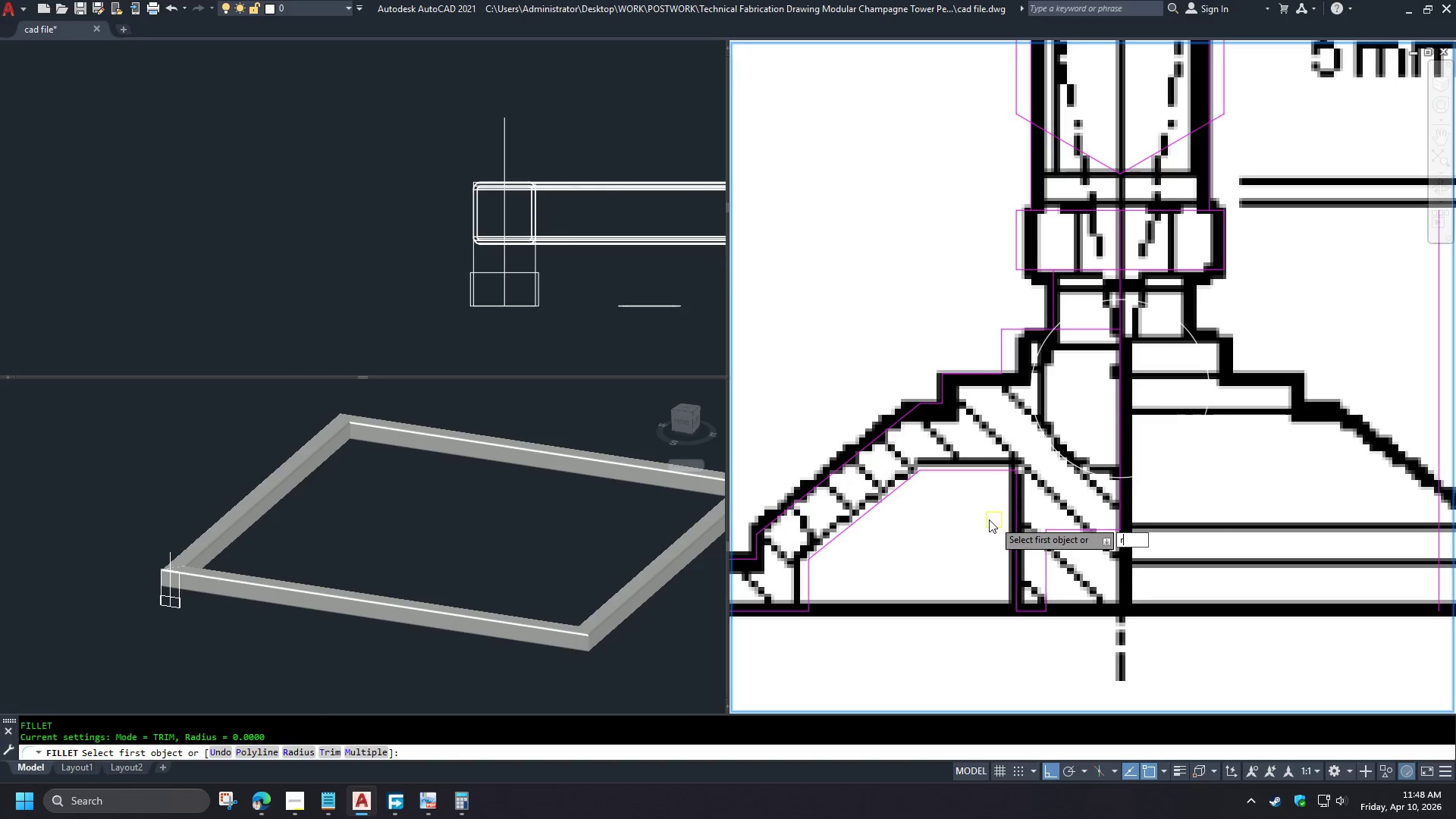 
key(R)
 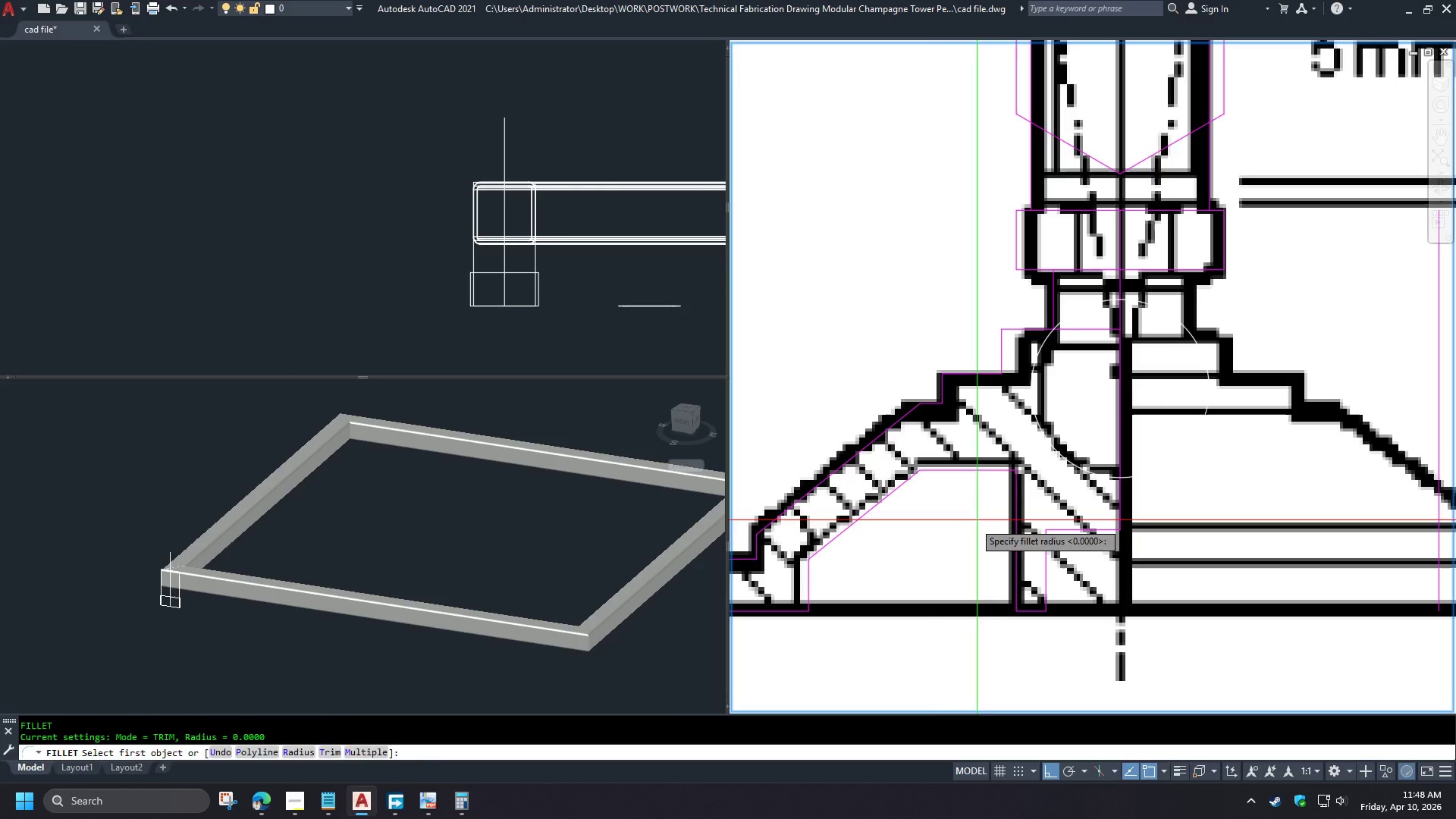 
key(Space)
 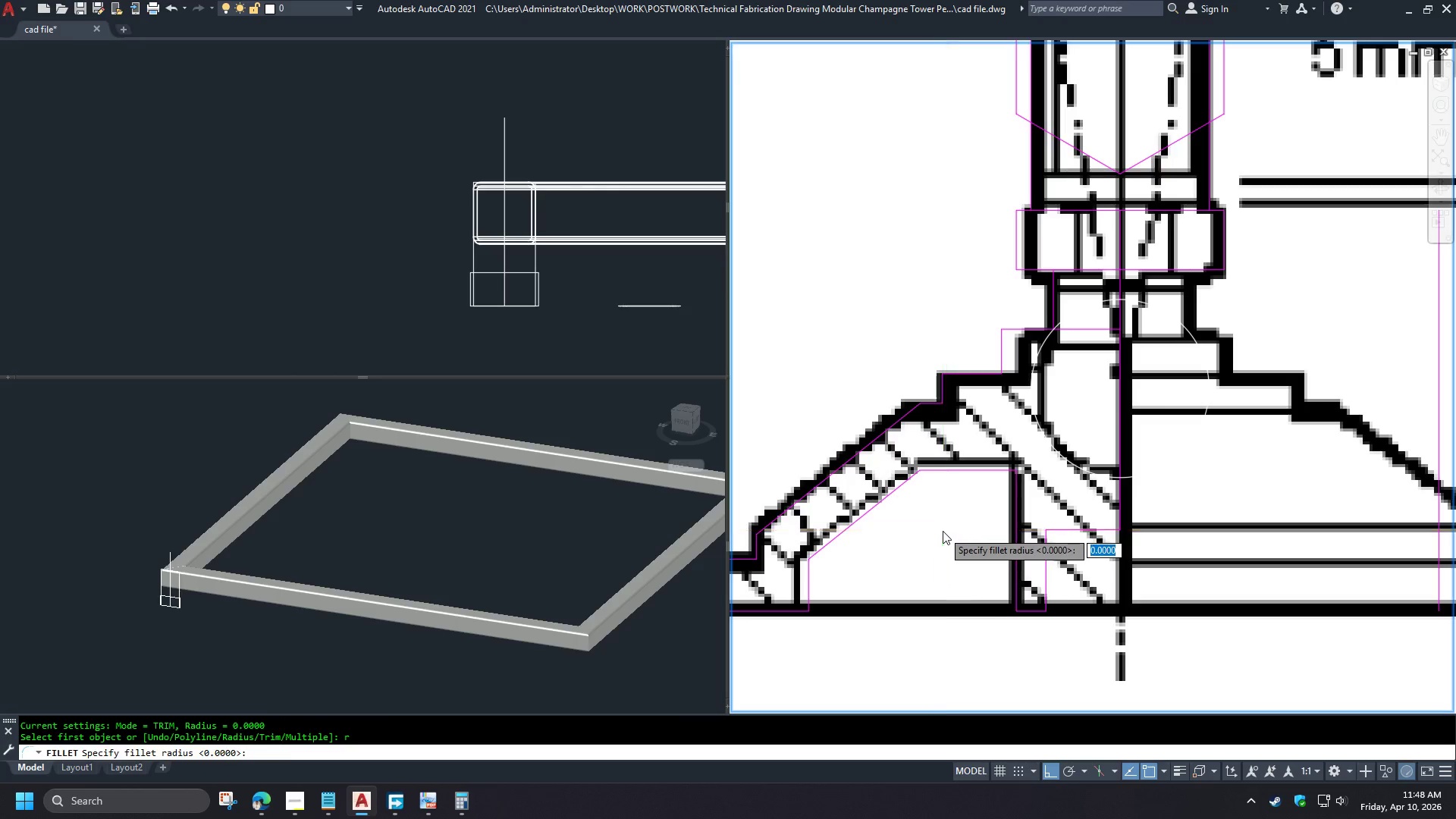 
left_click_drag(start_coordinate=[943, 531], to_coordinate=[952, 532])
 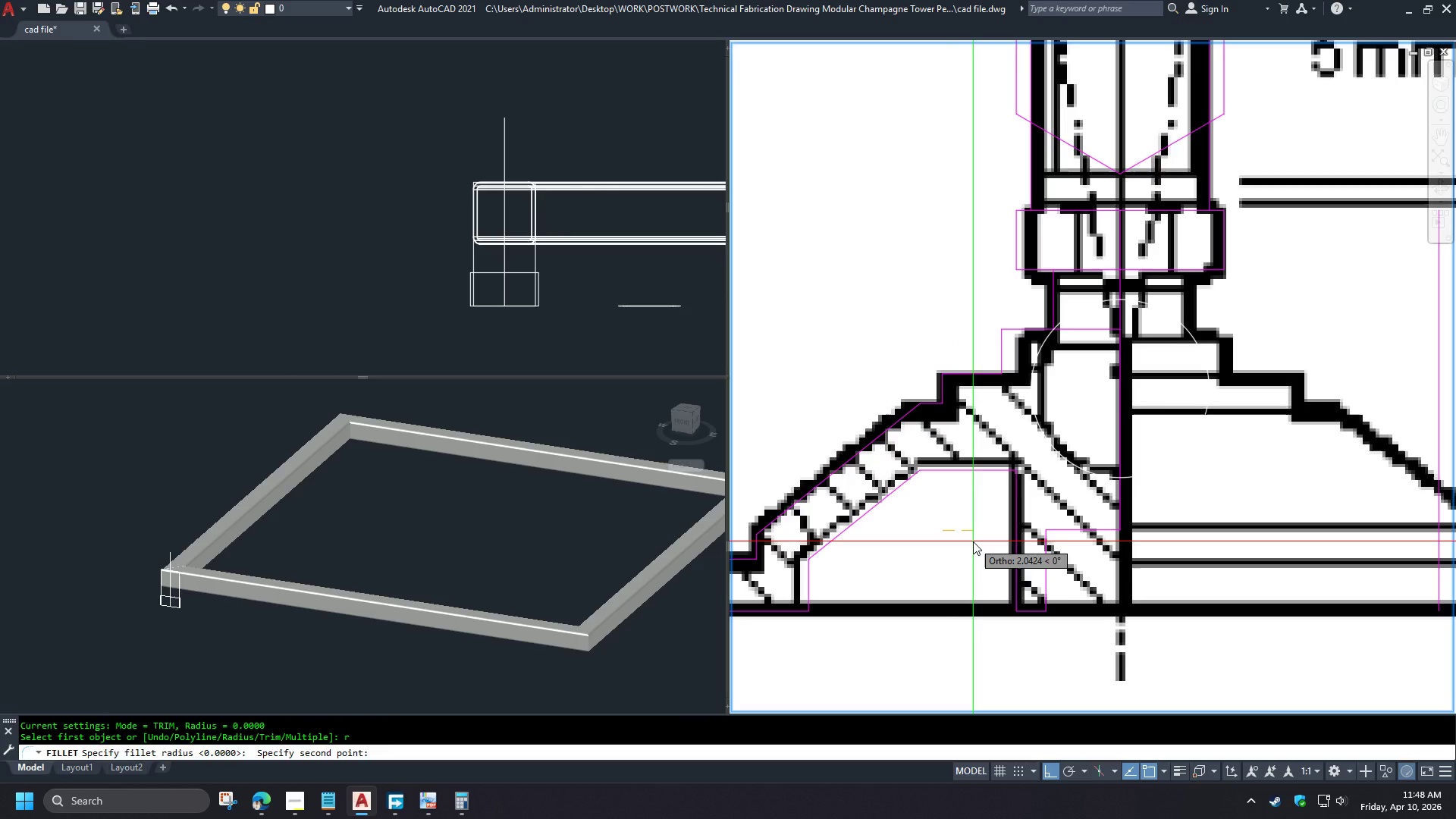 
key(2)
 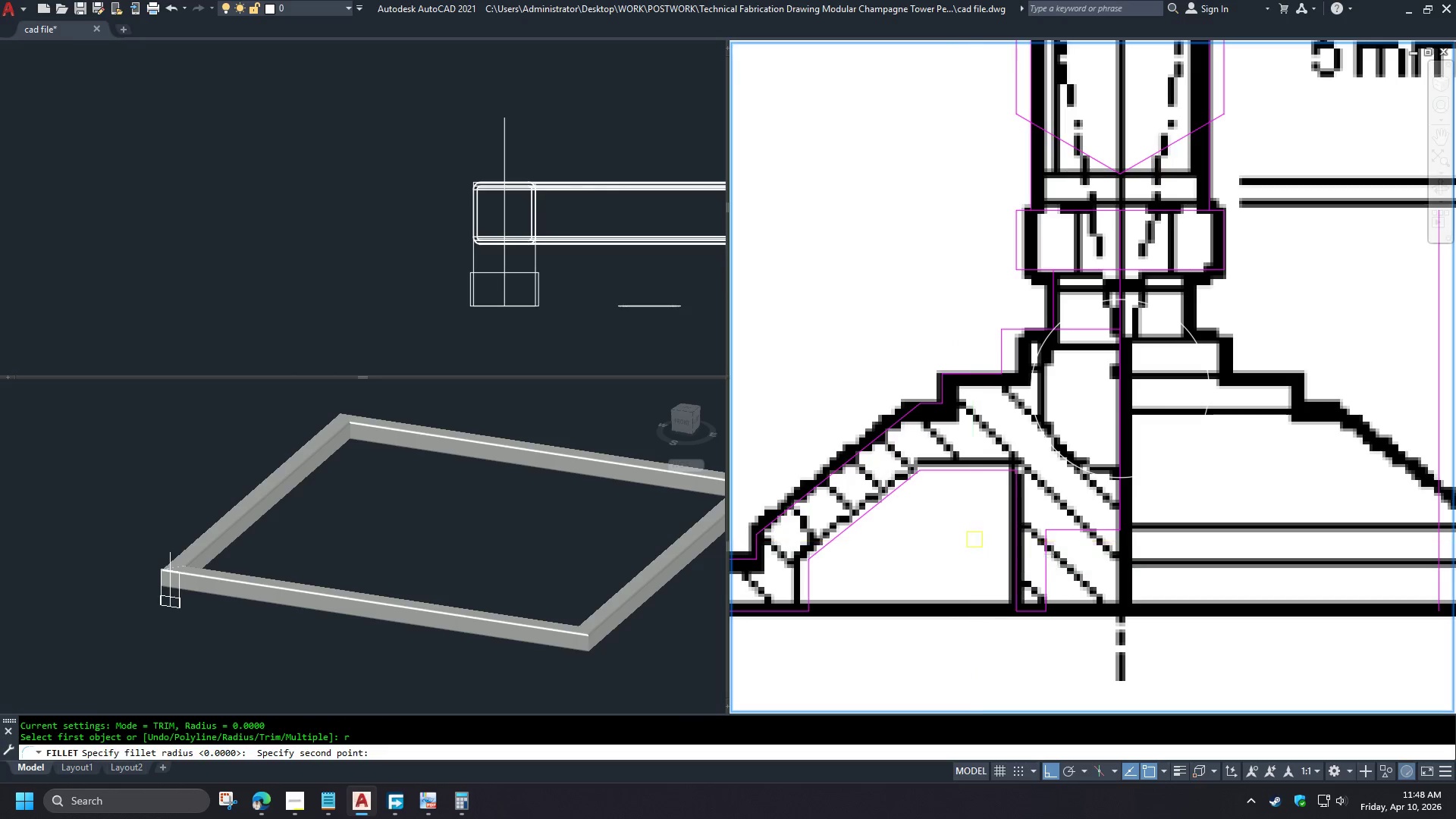 
key(Space)
 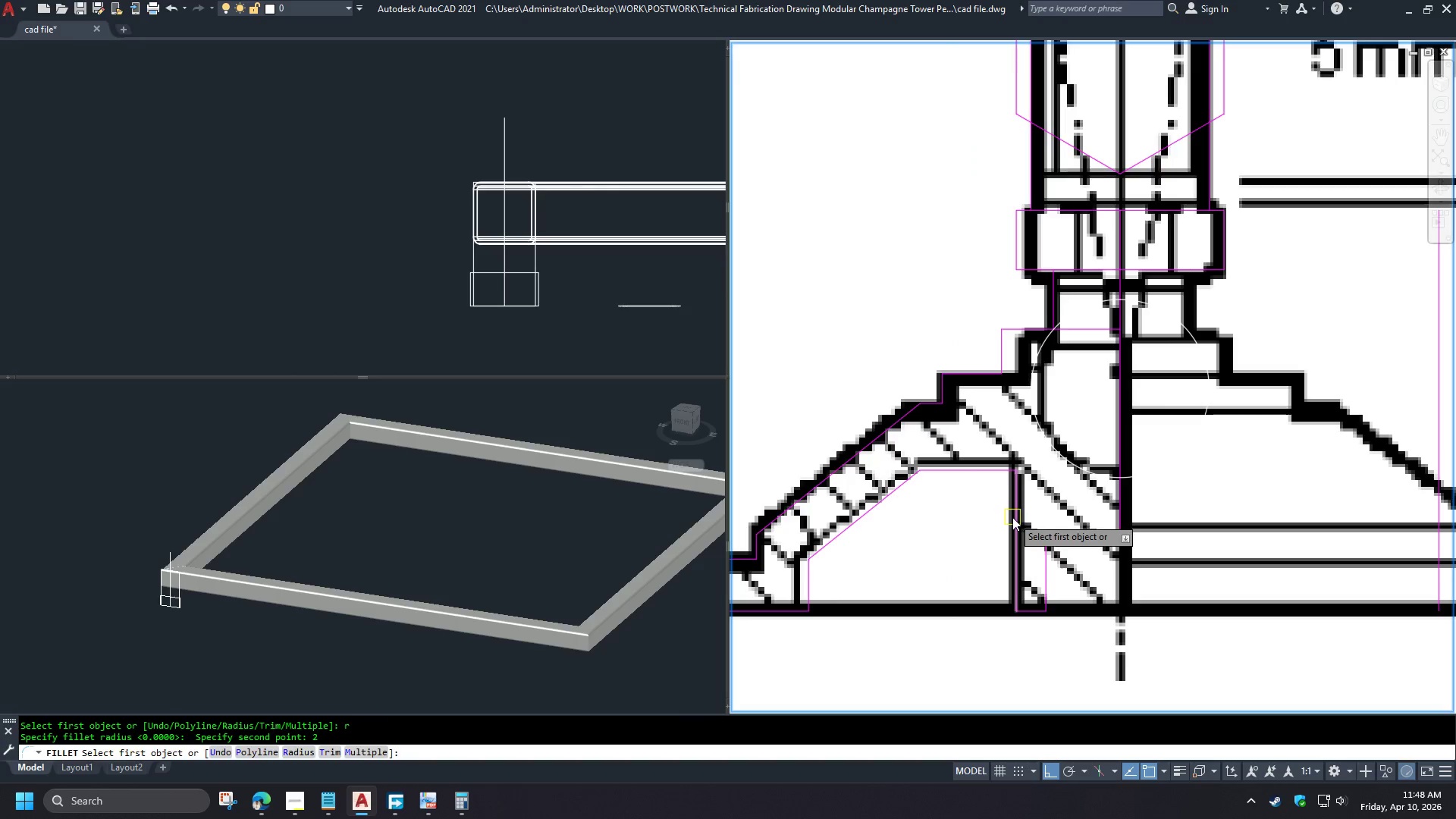 
left_click([1012, 517])
 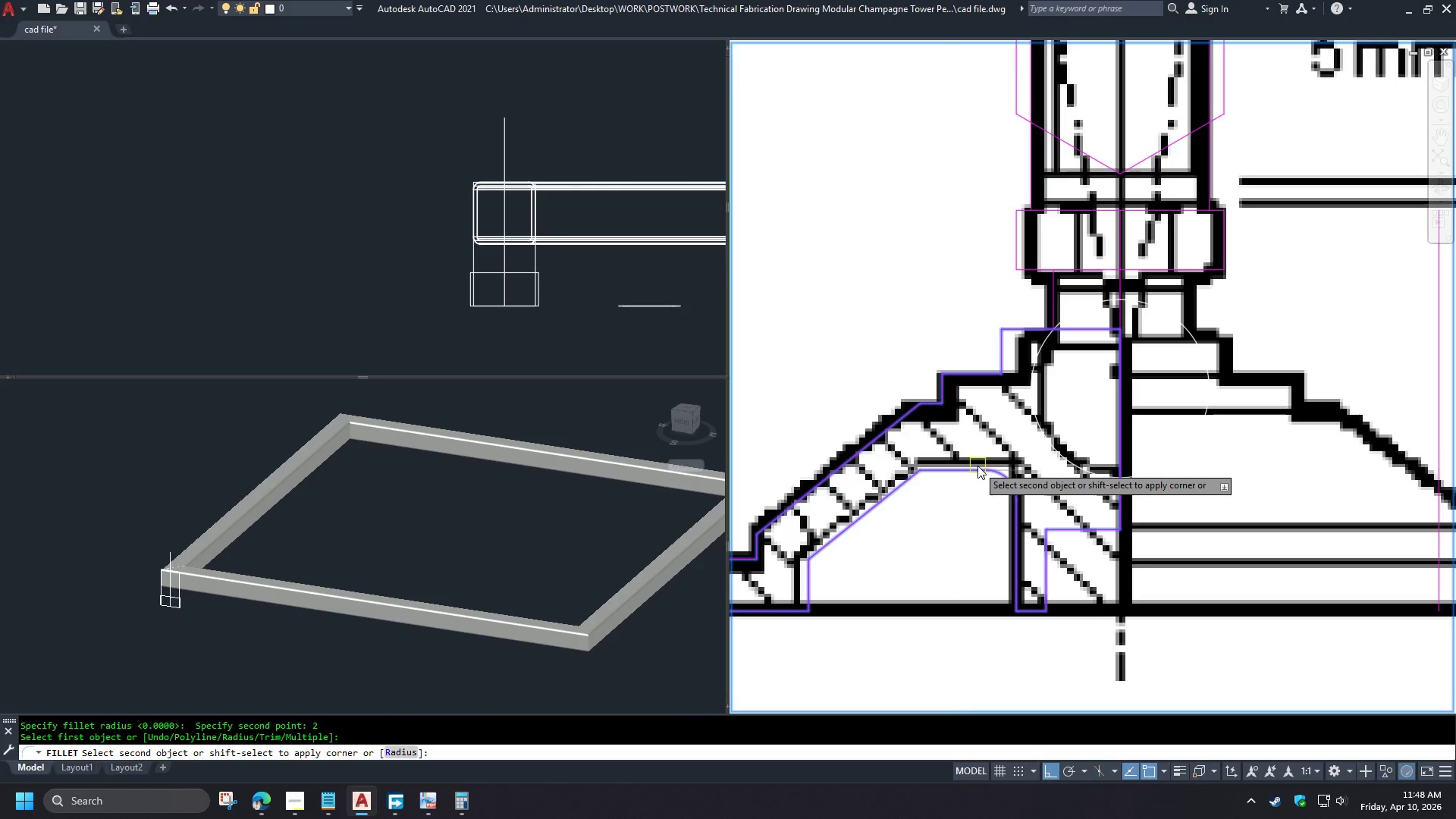 
left_click([977, 466])
 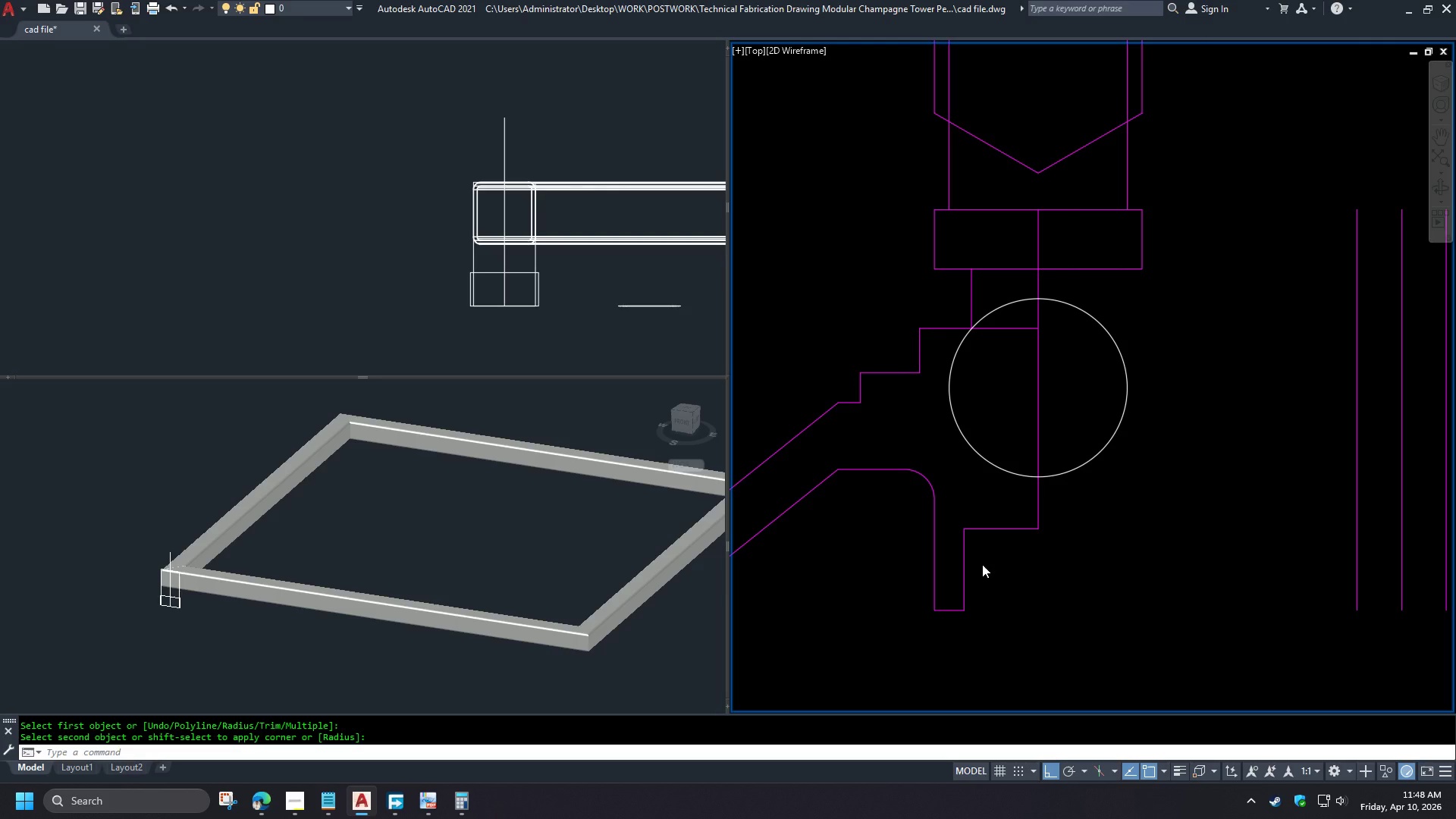 
key(Space)
 